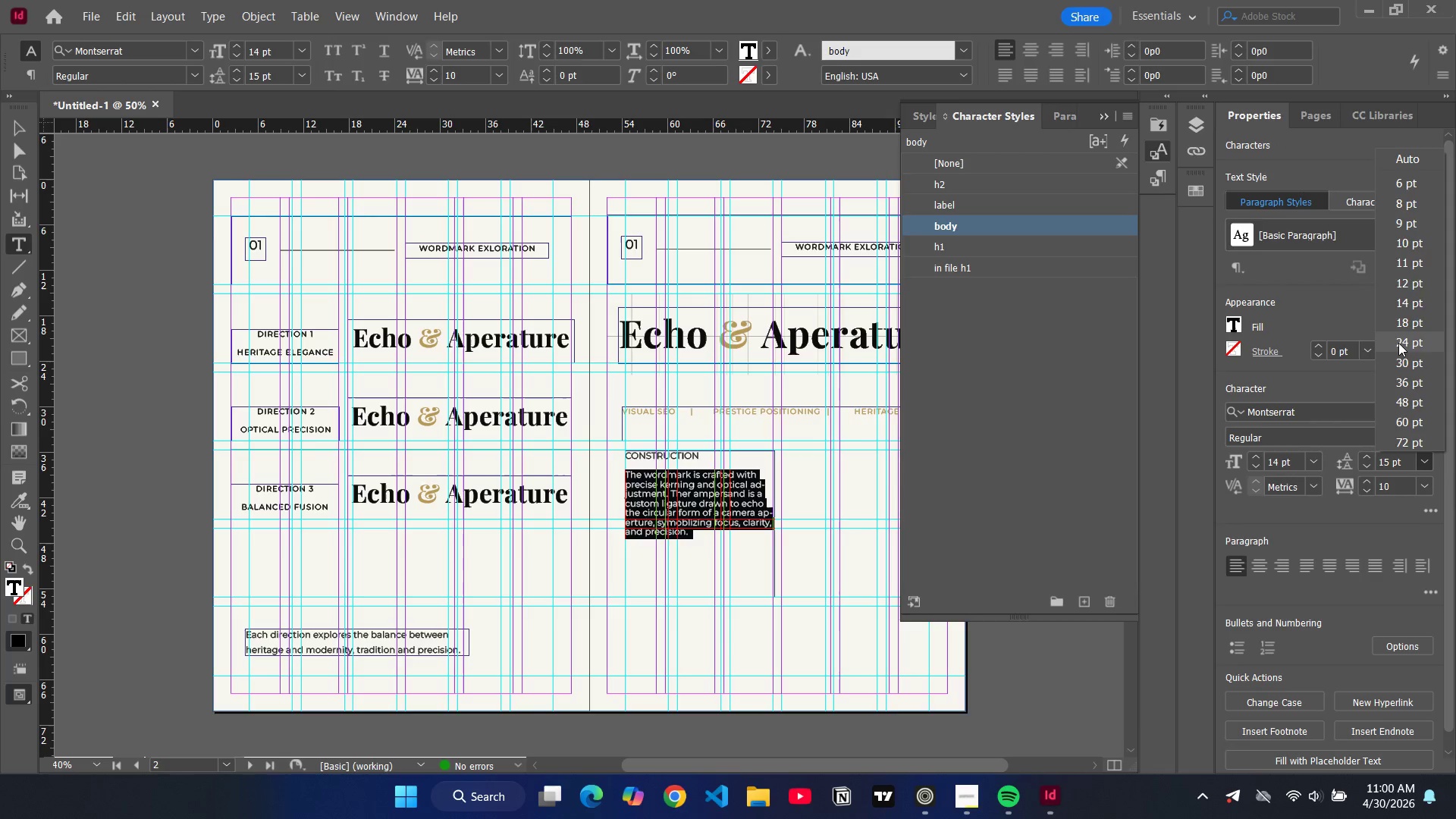 
left_click([1398, 343])
 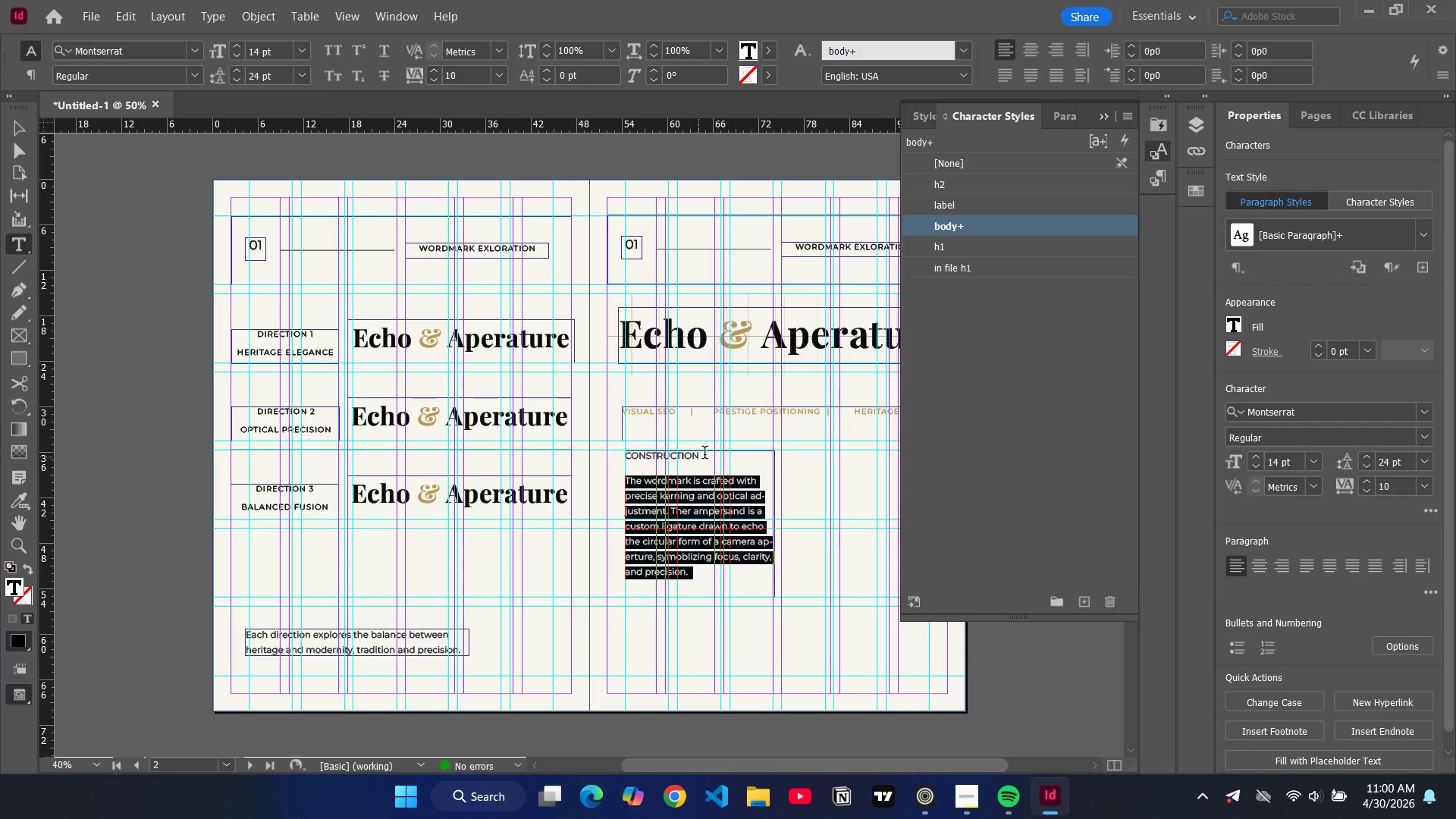 
left_click_drag(start_coordinate=[701, 457], to_coordinate=[626, 457])
 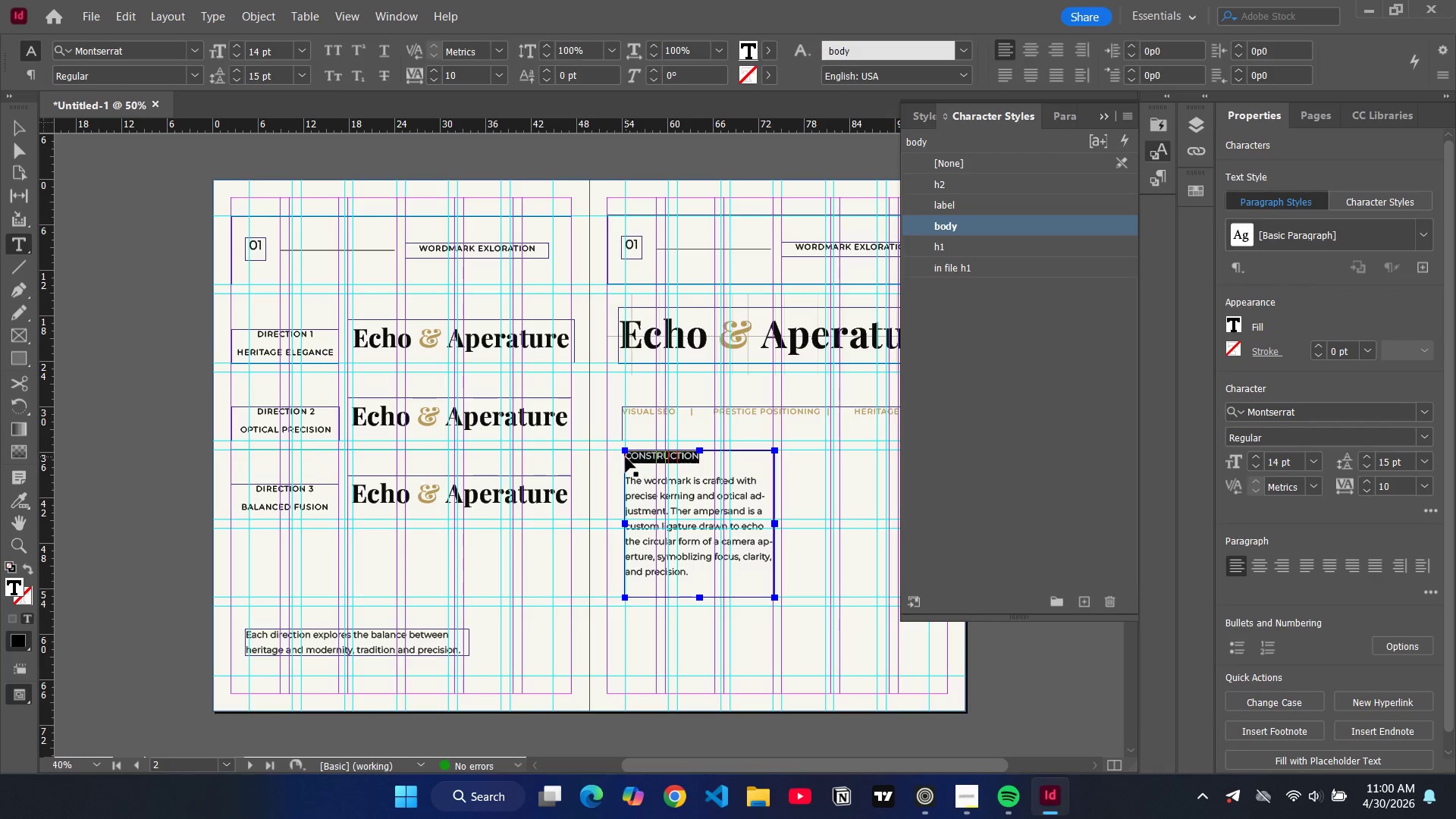 
hold_key(key=ControlLeft, duration=0.38)
 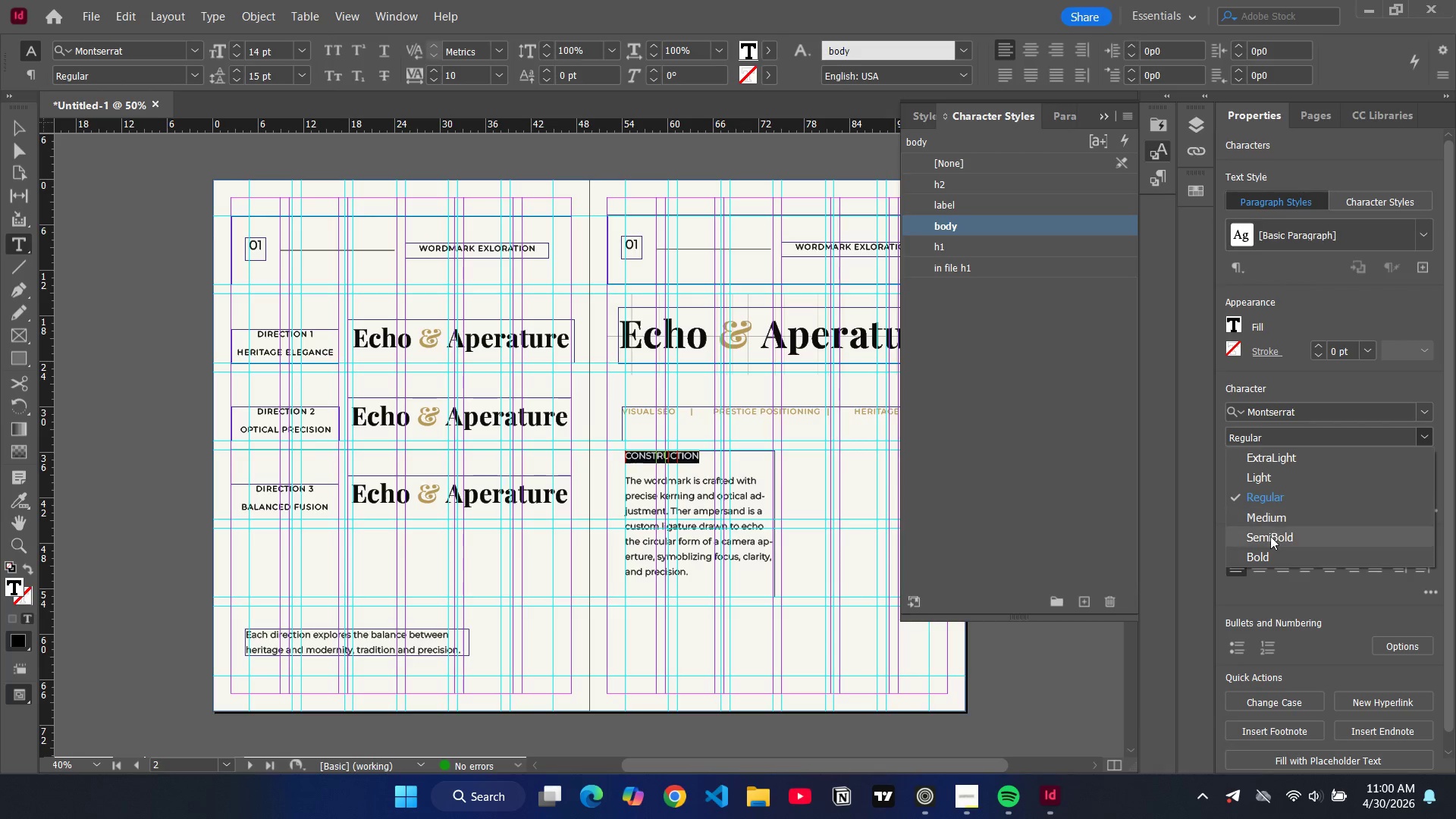 
left_click([1269, 535])
 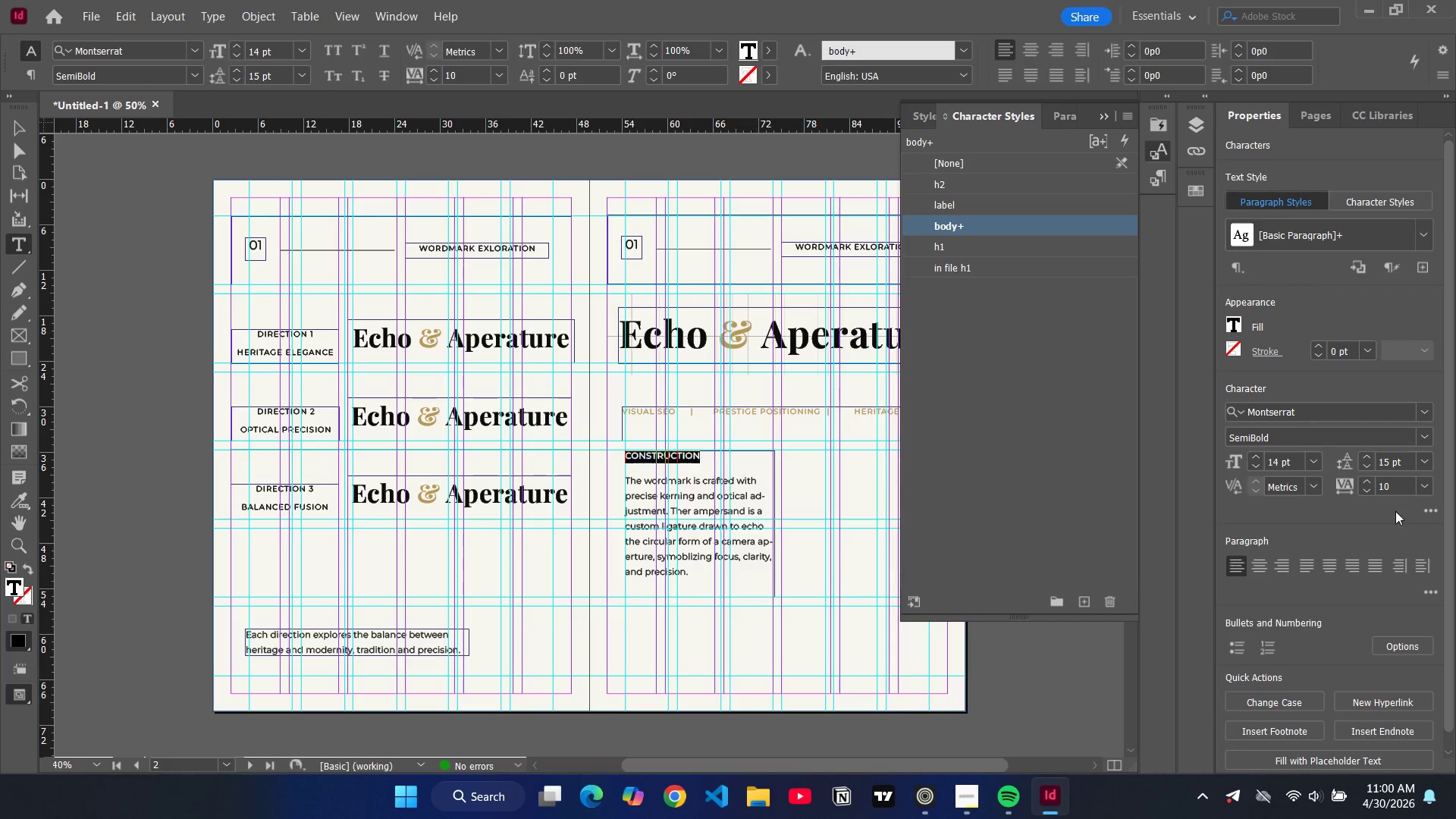 
left_click([1420, 438])
 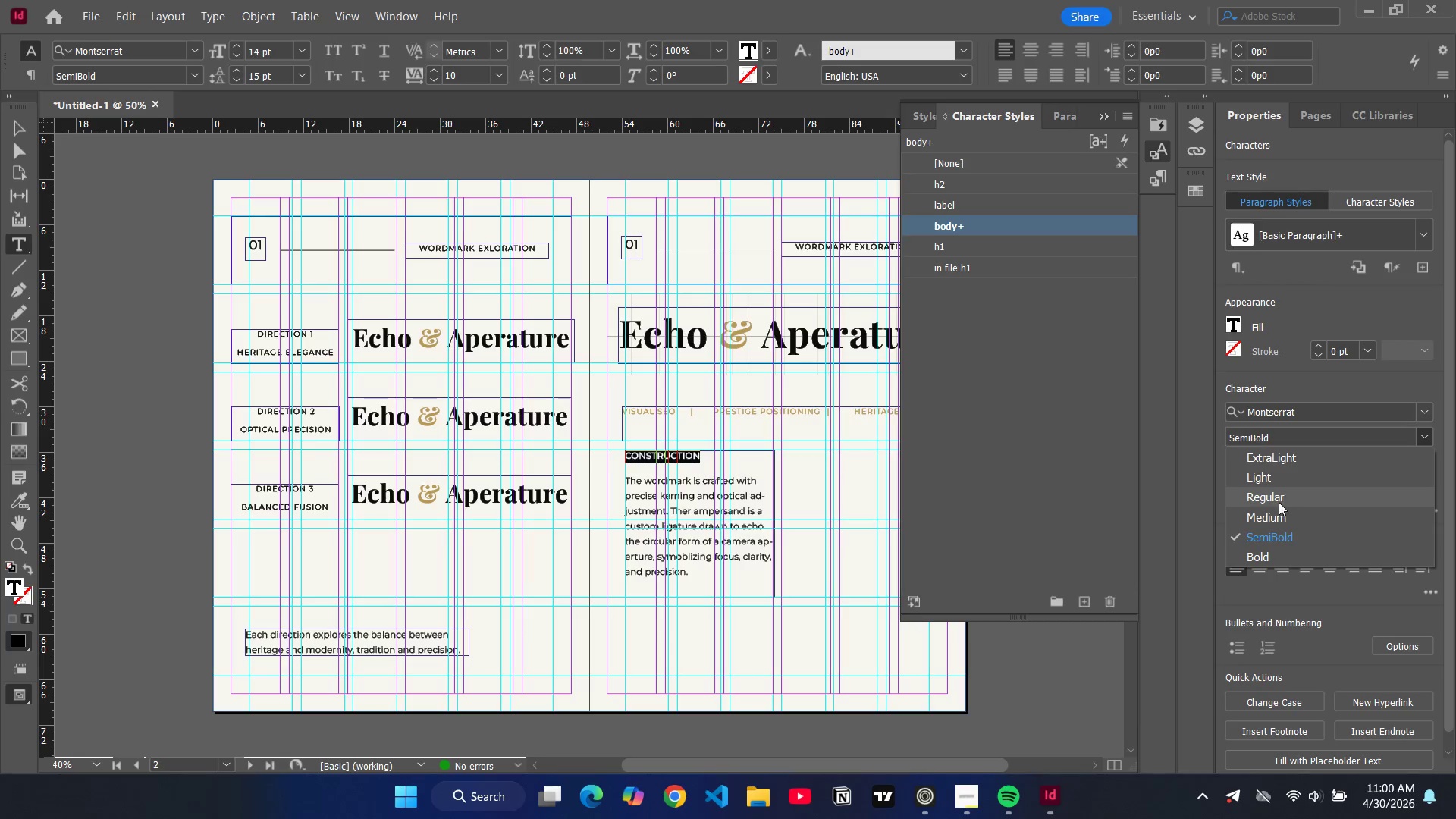 
left_click([1279, 502])
 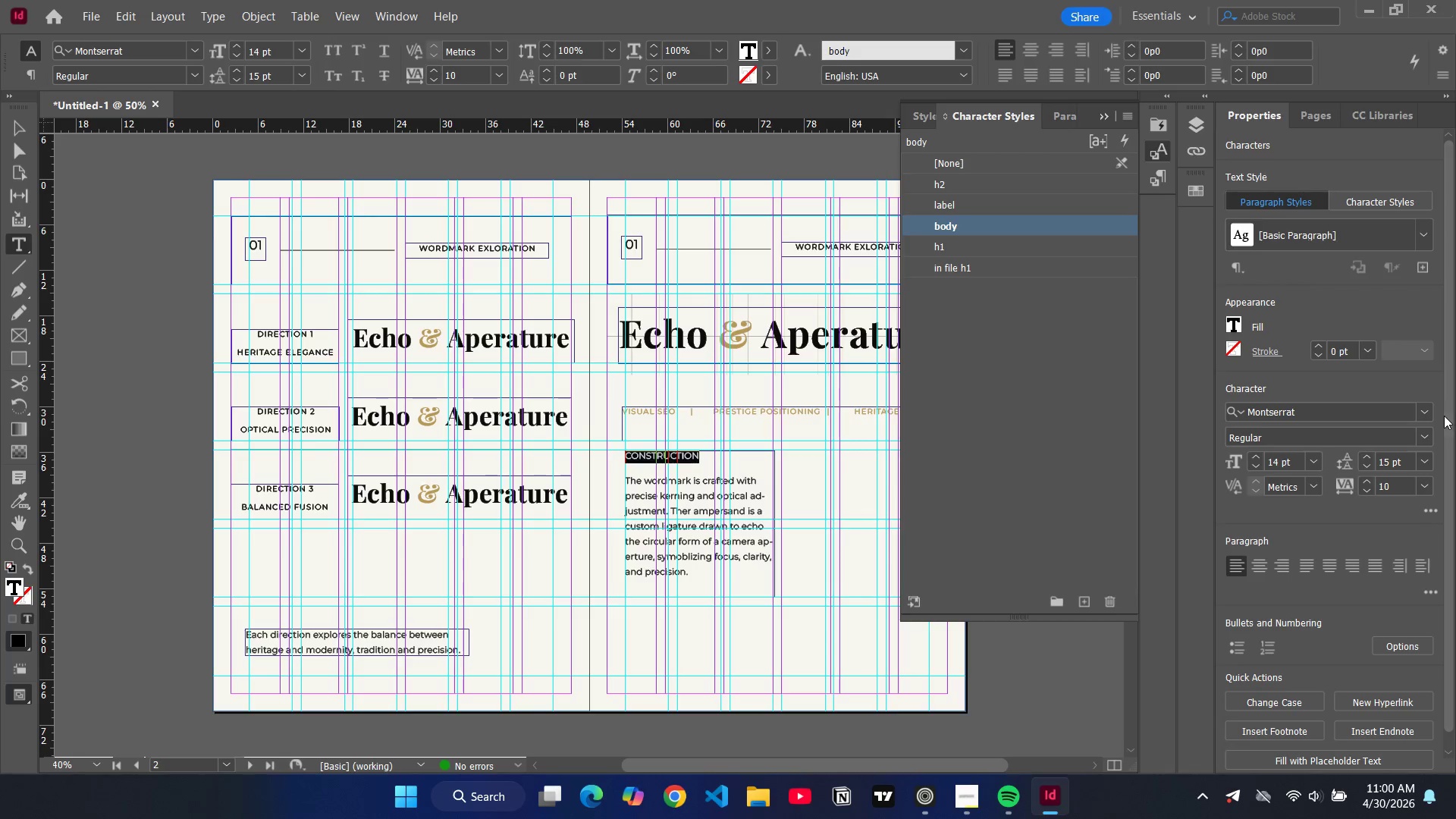 
left_click([1425, 431])
 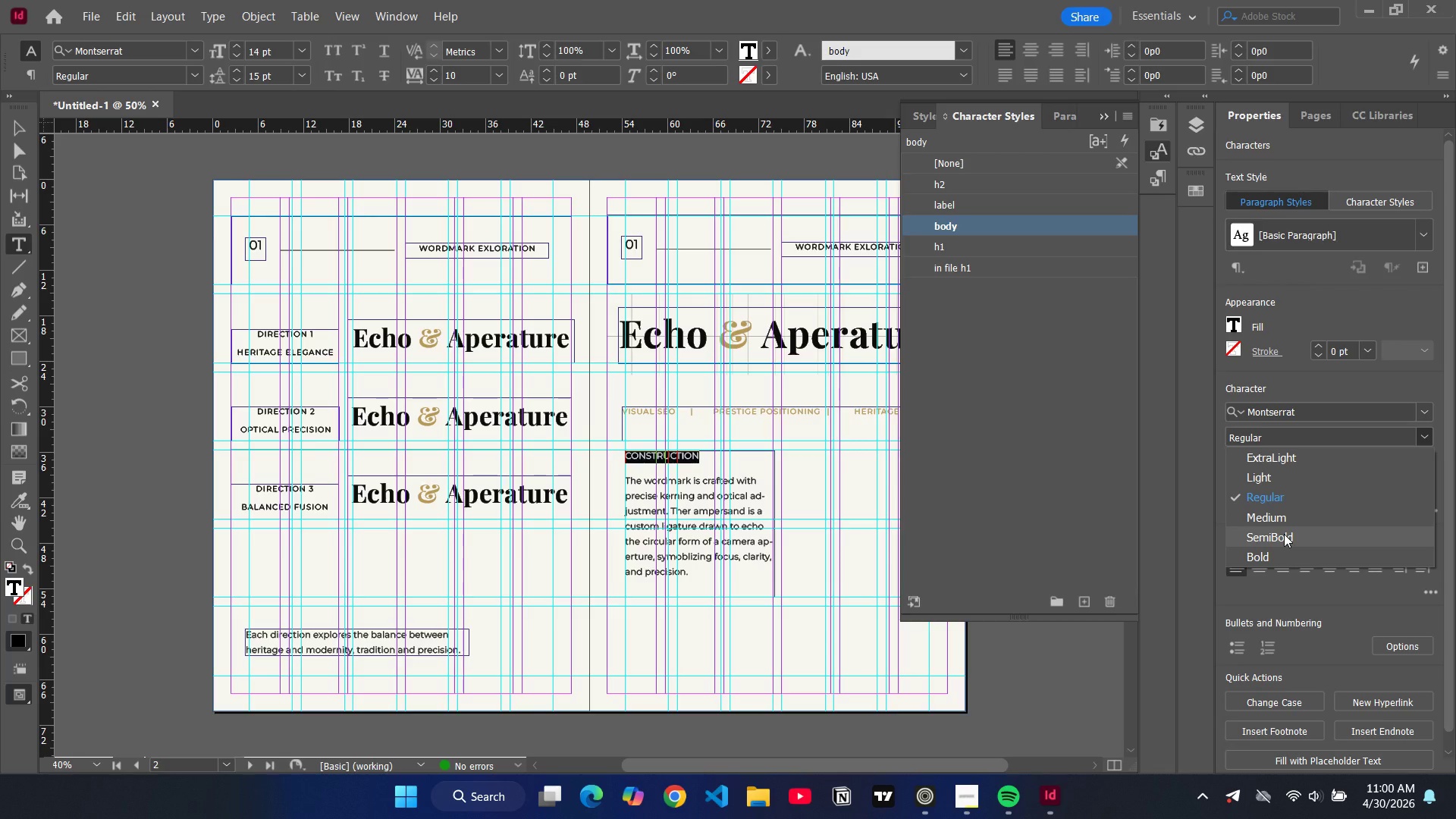 
left_click([1284, 534])
 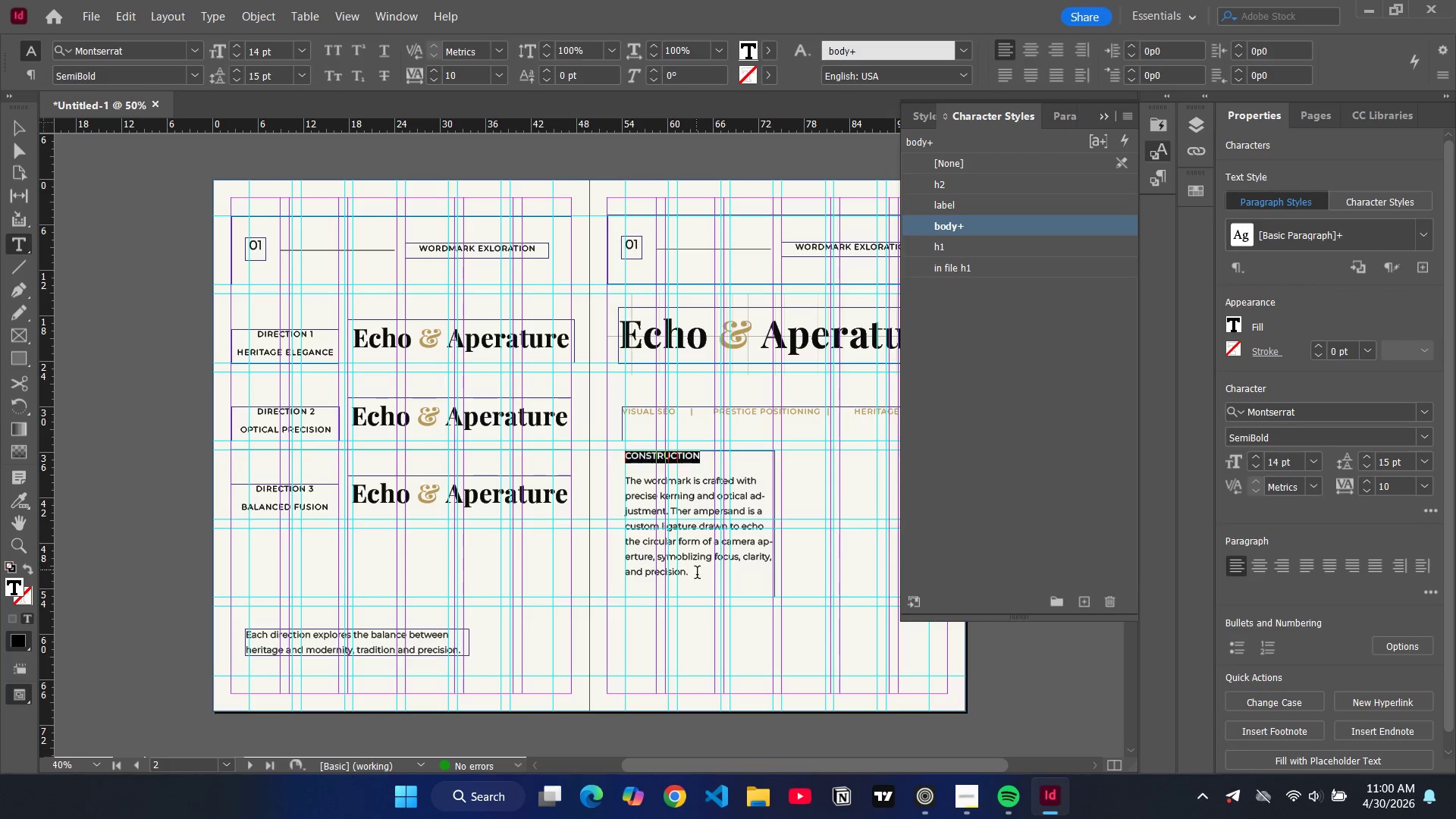 
left_click_drag(start_coordinate=[697, 577], to_coordinate=[627, 487])
 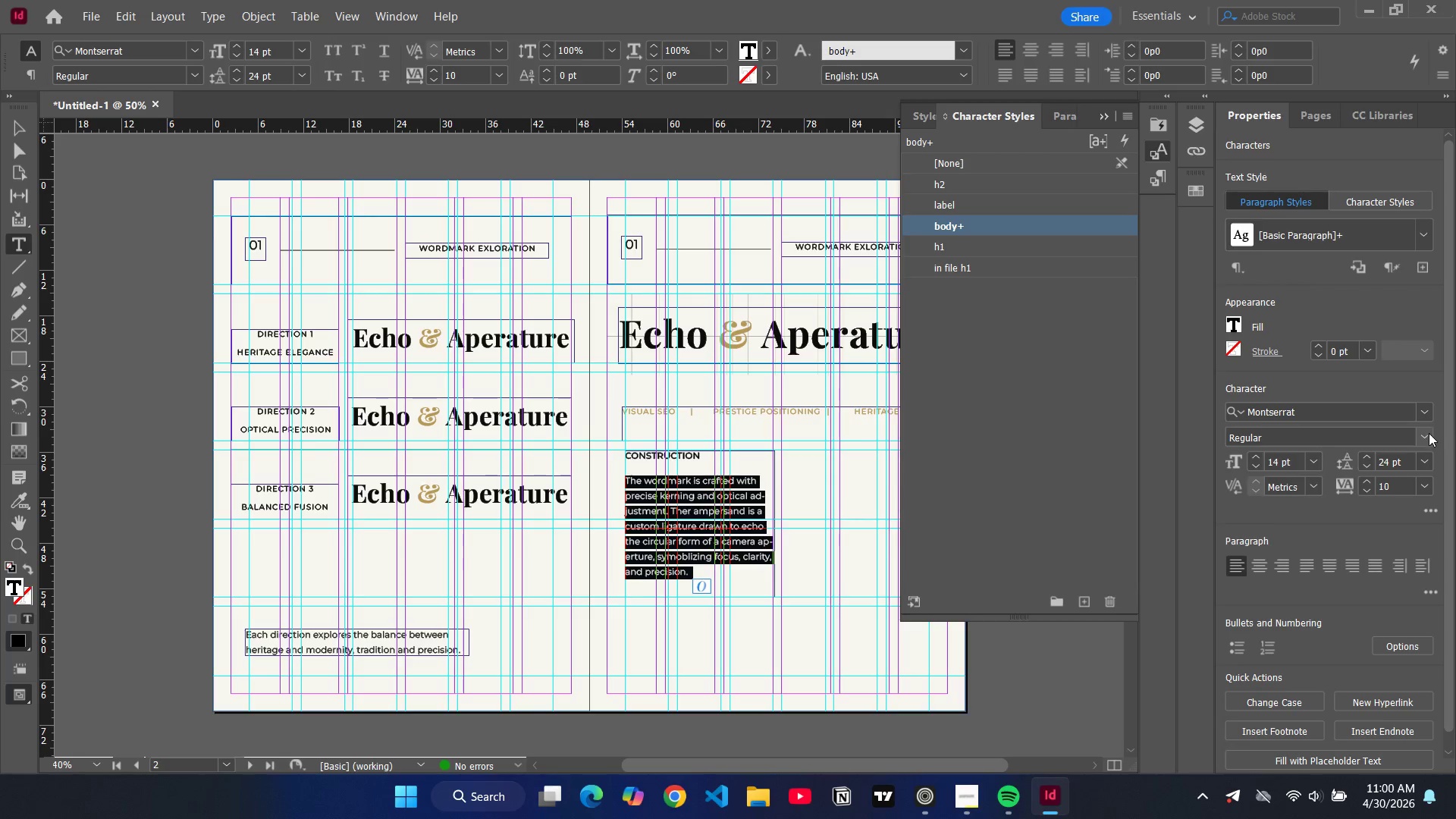 
left_click([1429, 433])
 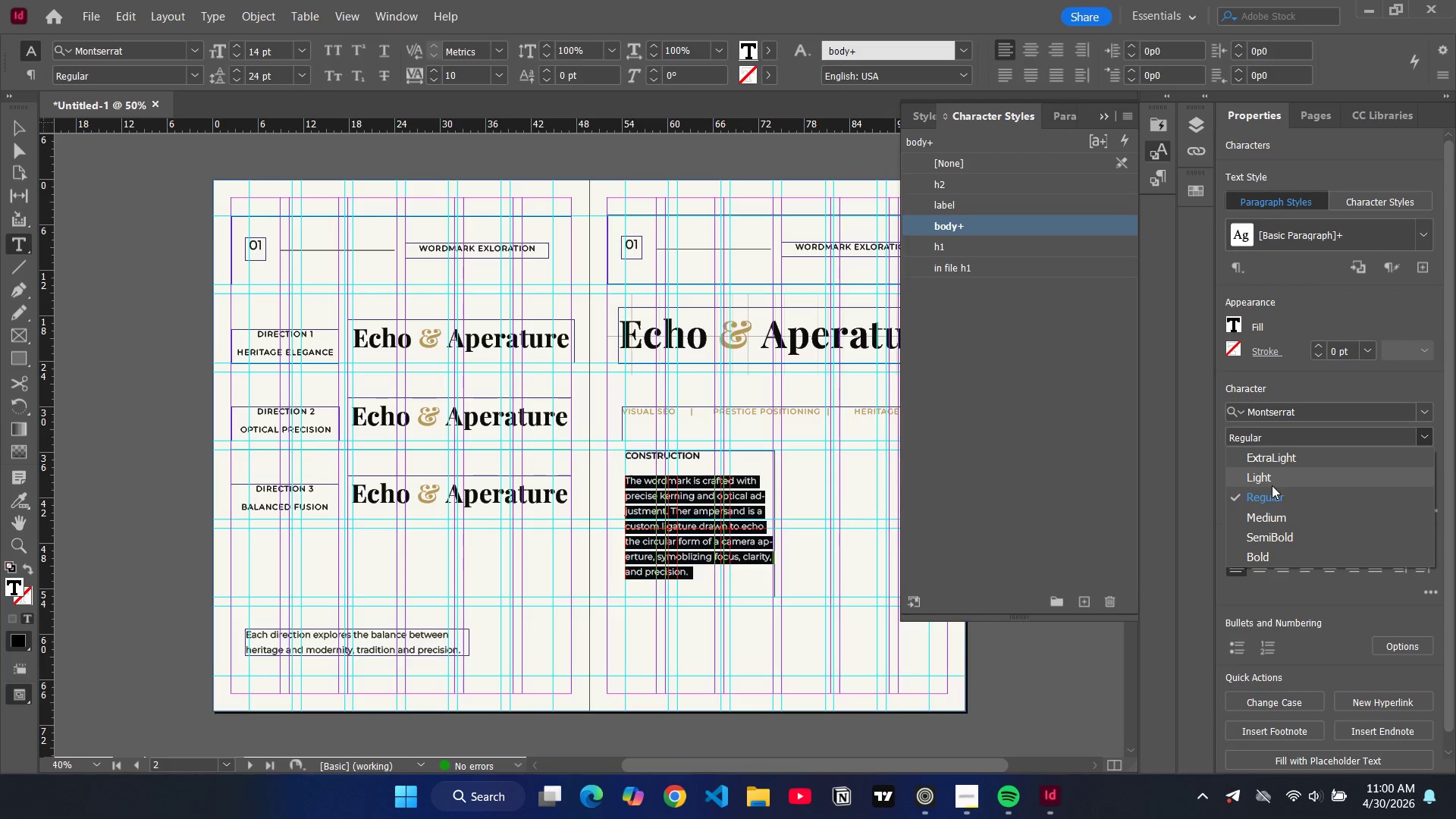 
left_click([1271, 485])
 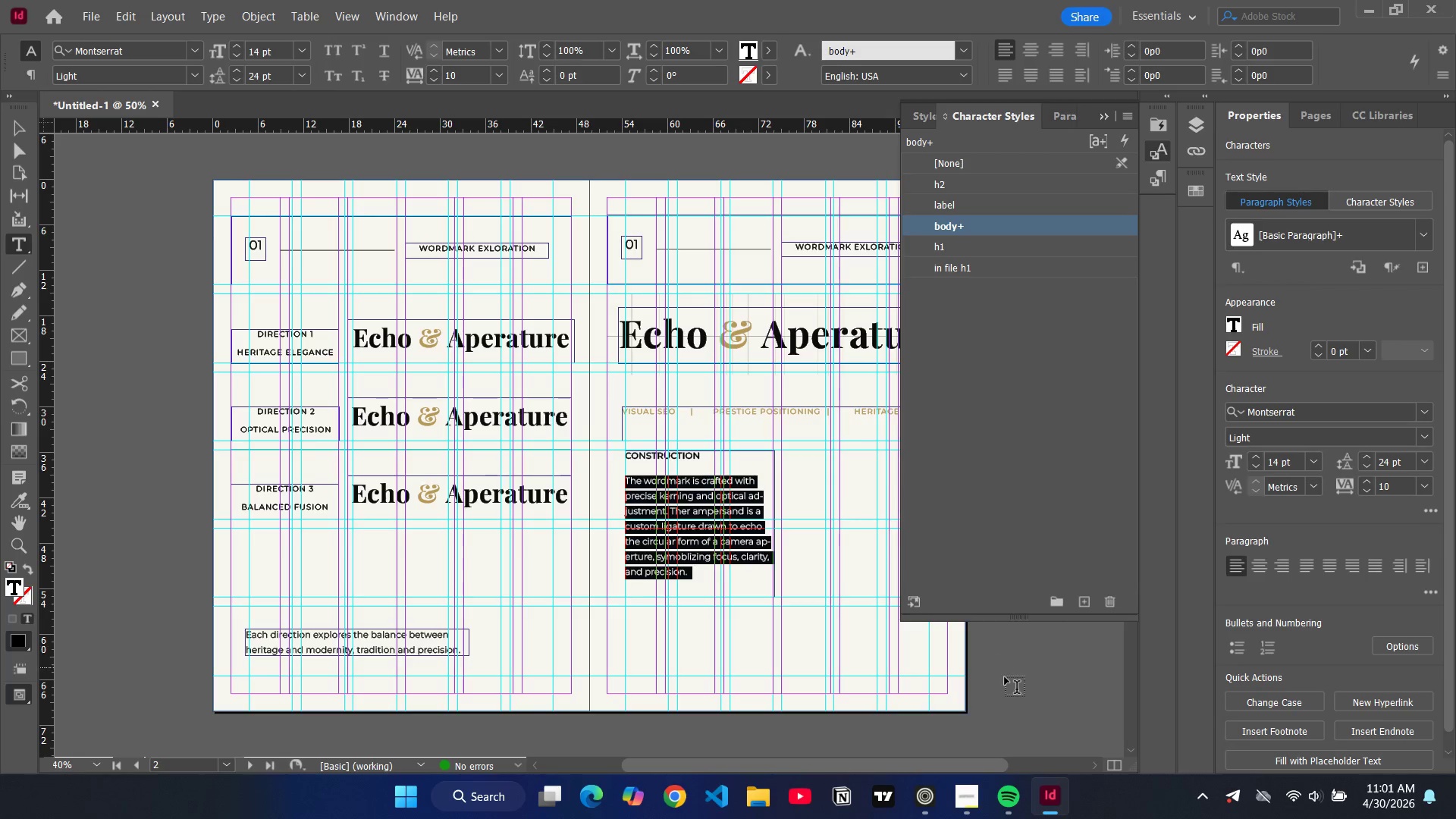 
left_click([1005, 679])
 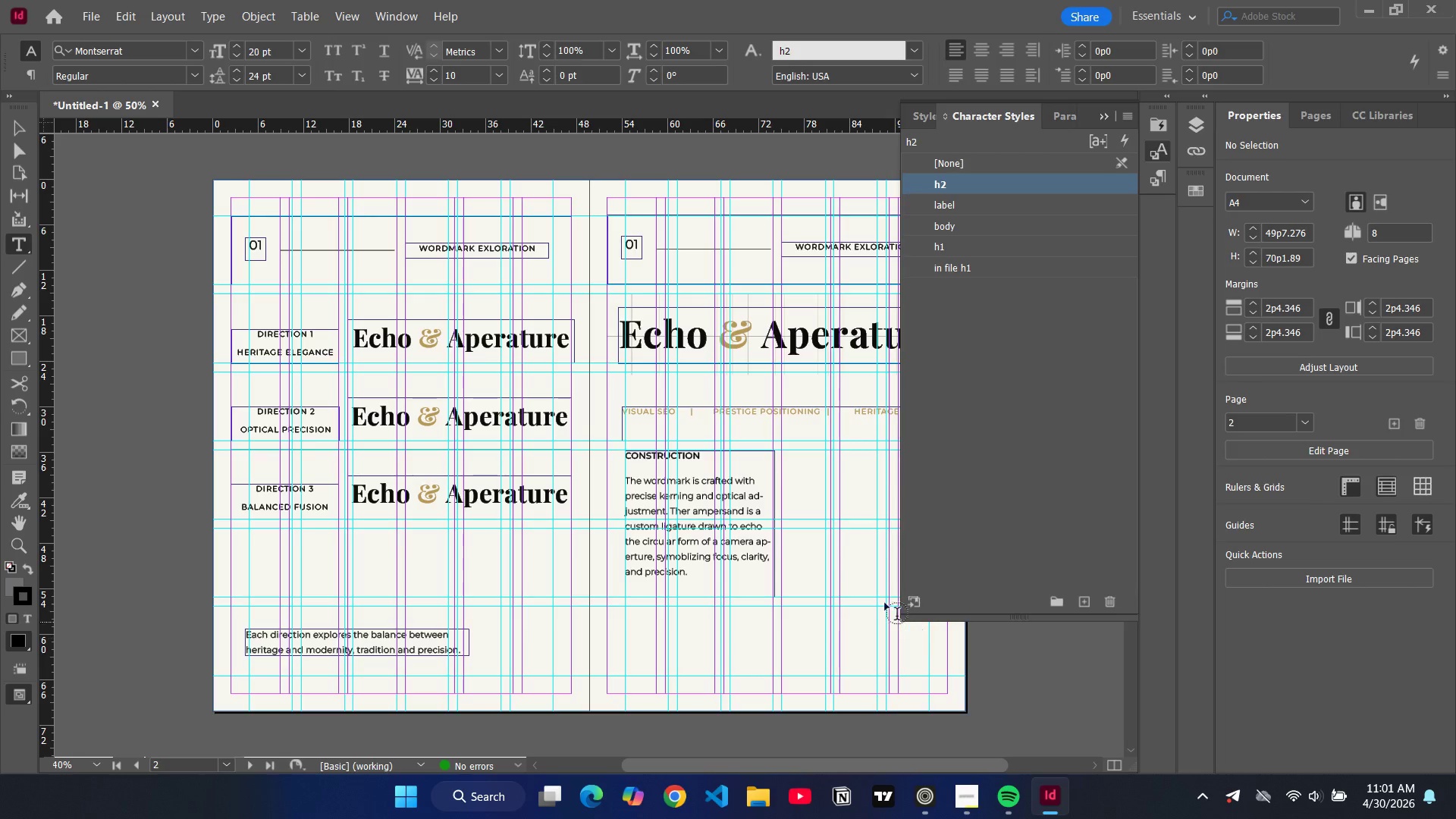 
key(W)
 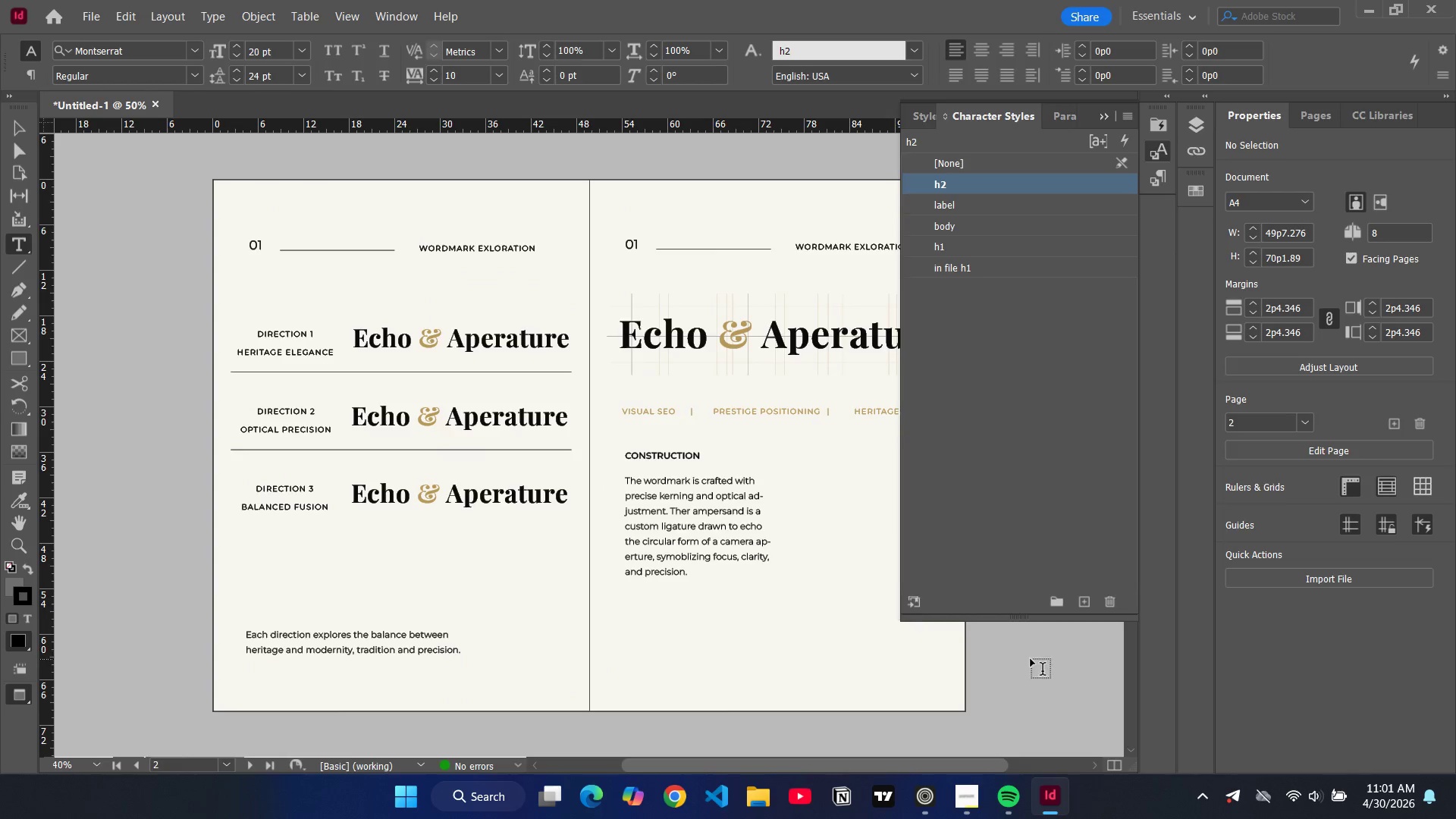 
left_click([1029, 659])
 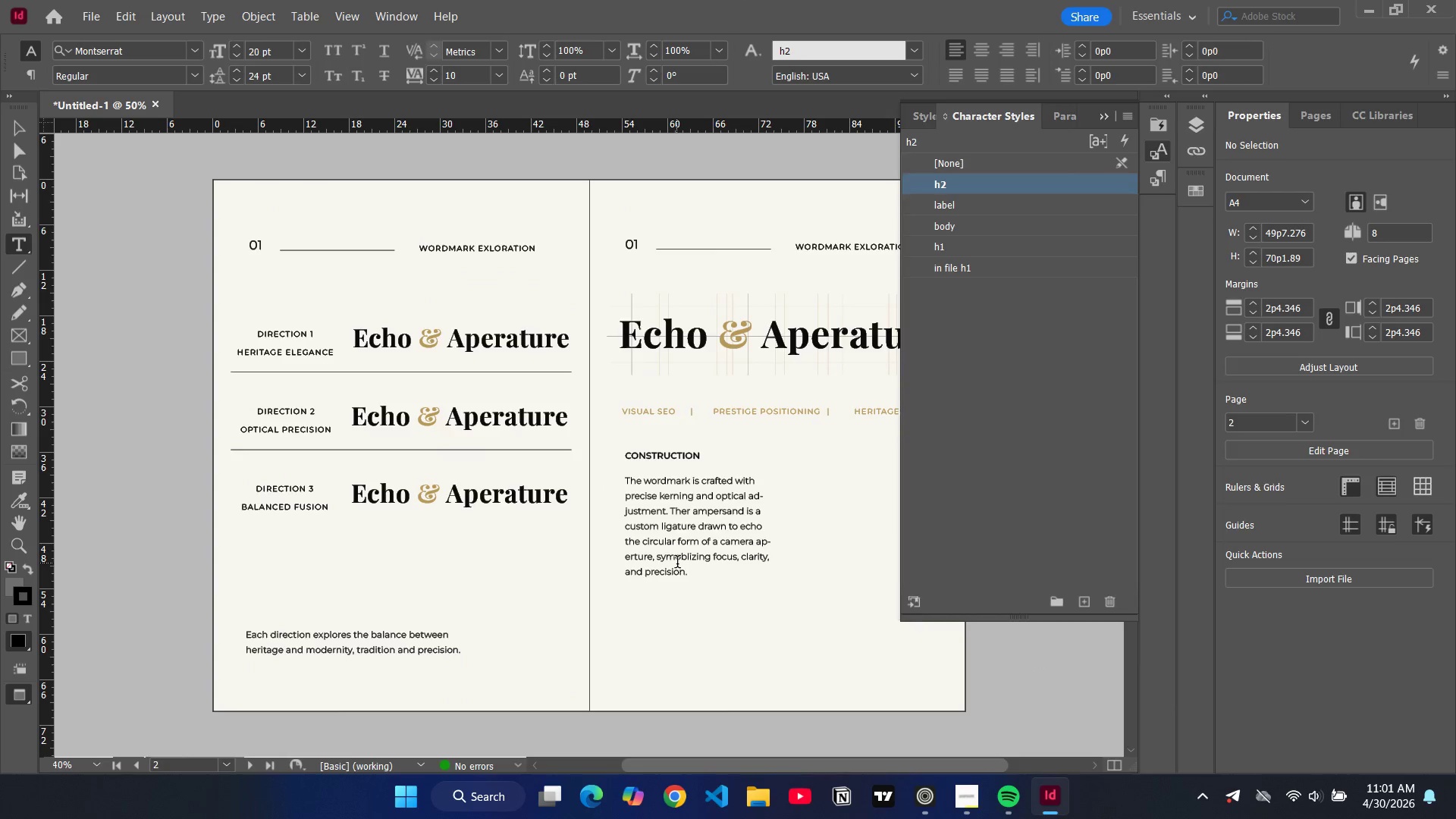 
double_click([677, 563])
 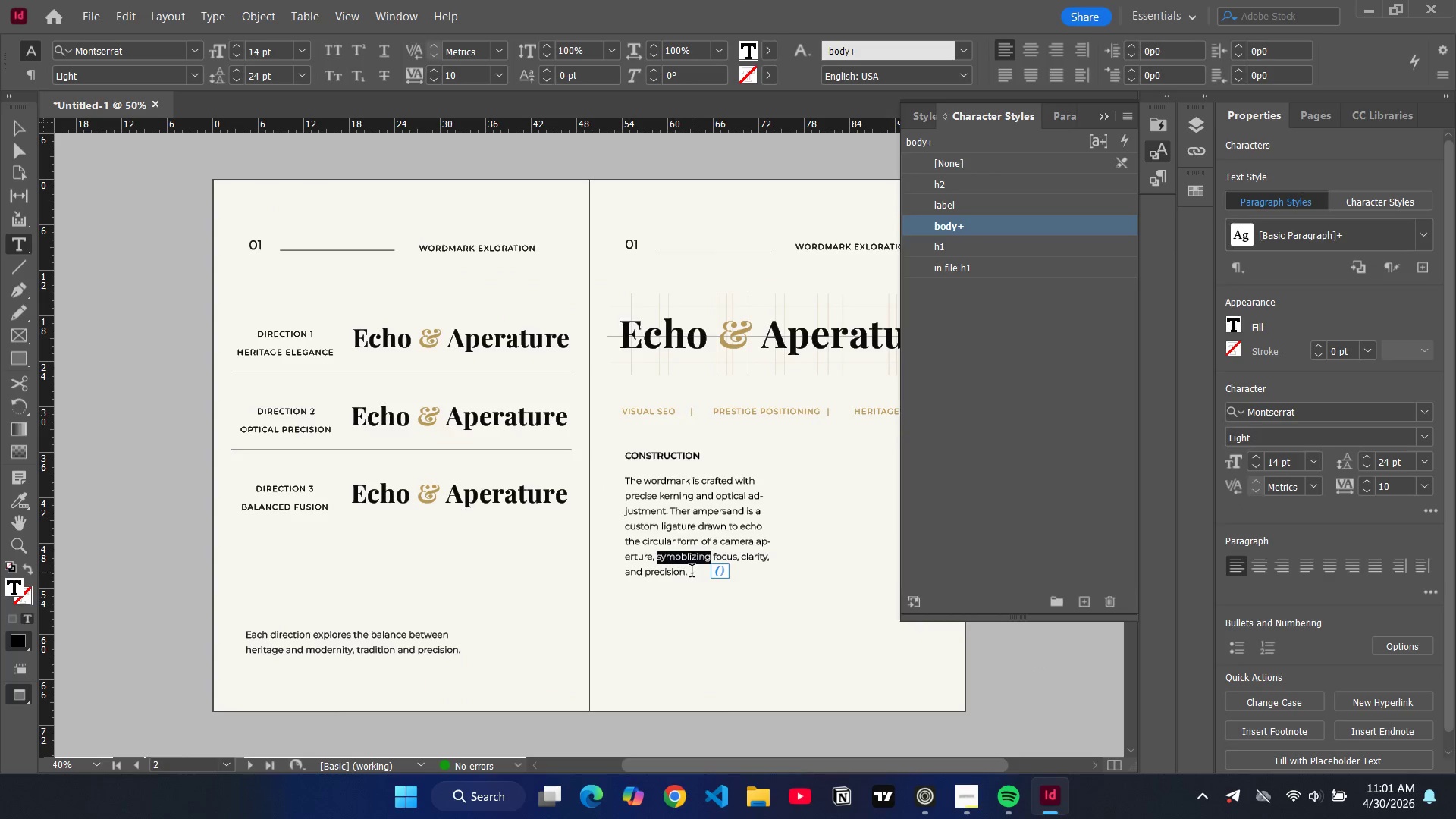 
left_click_drag(start_coordinate=[692, 573], to_coordinate=[659, 529])
 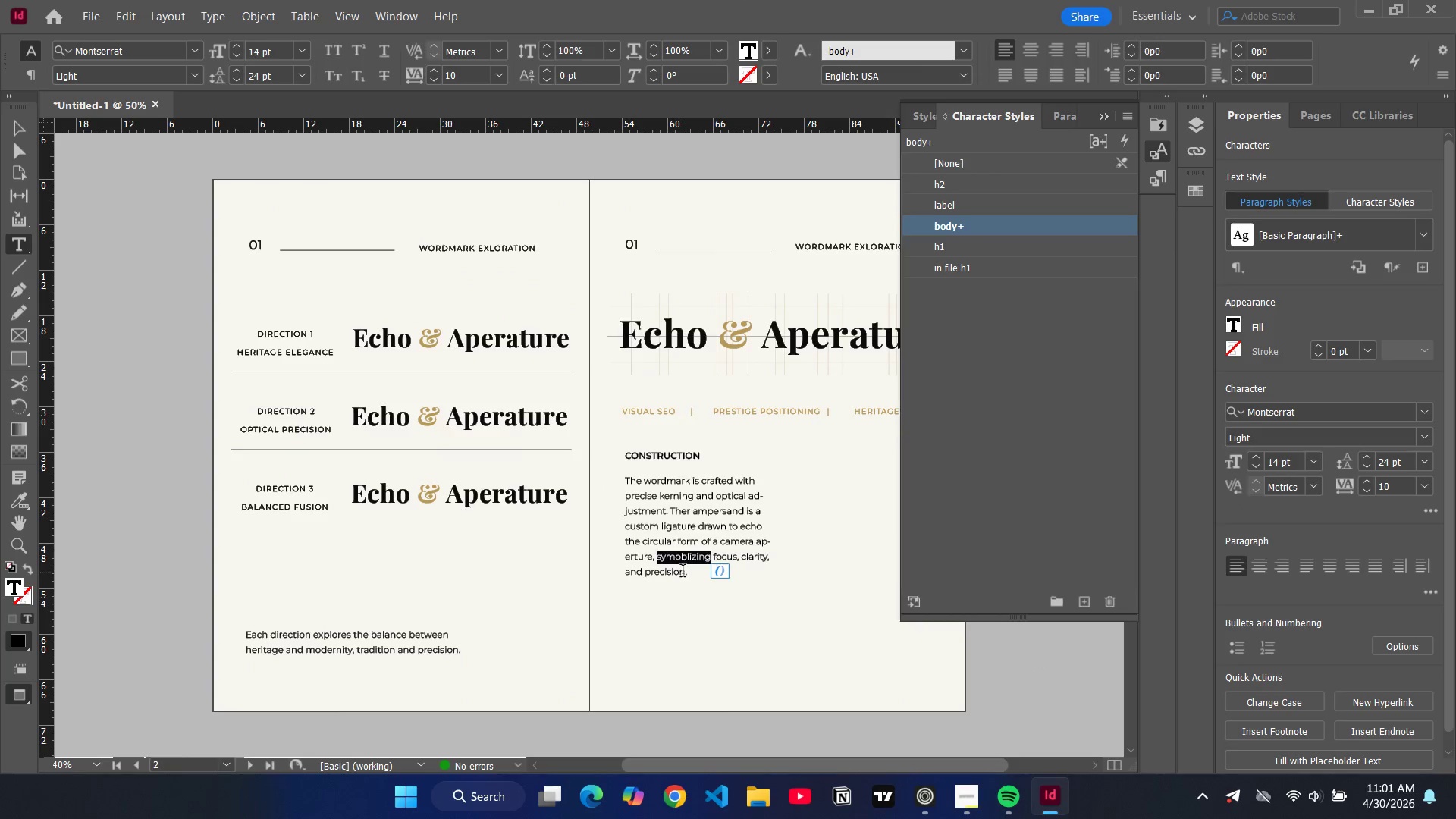 
left_click([682, 573])
 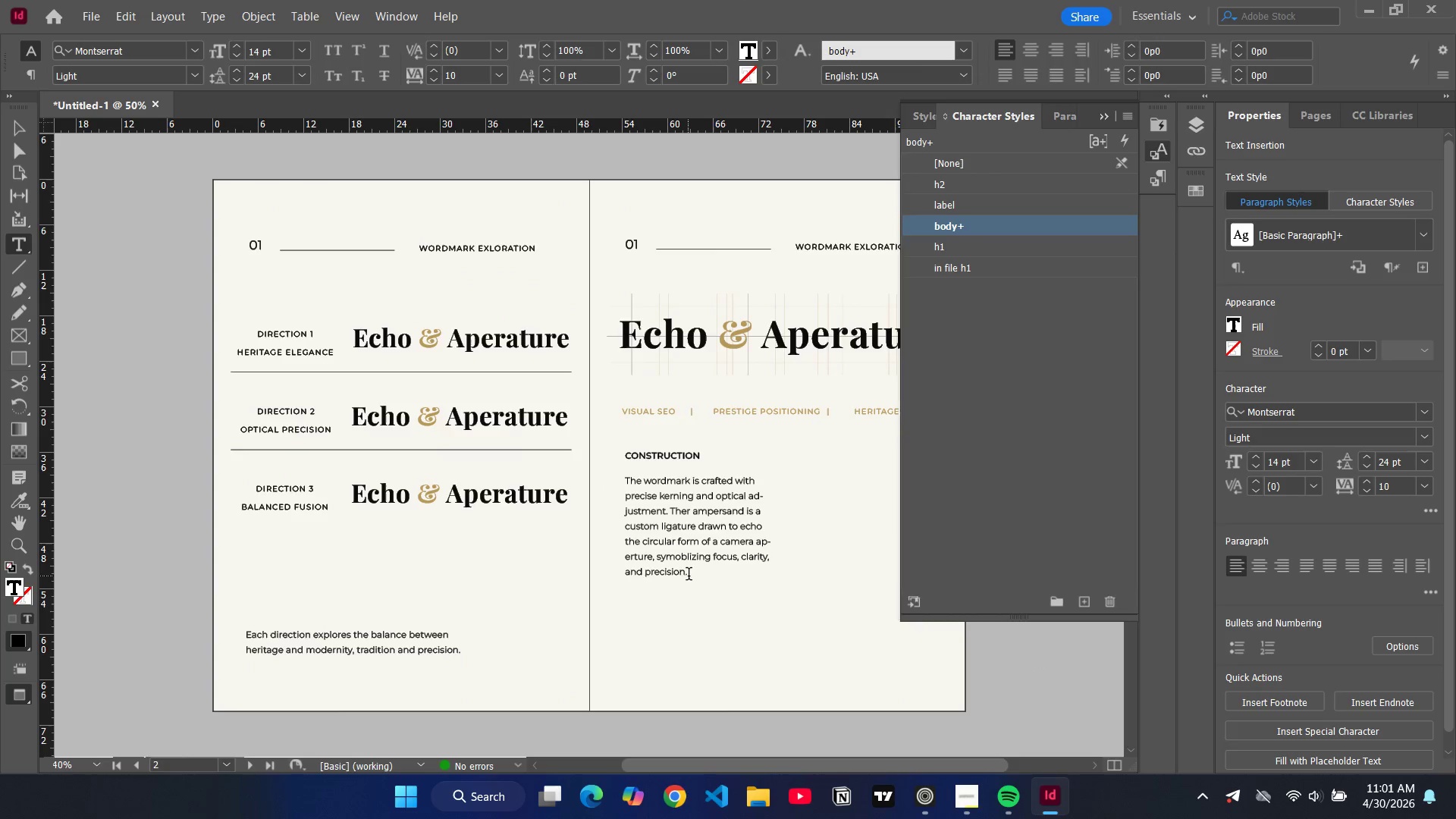 
left_click_drag(start_coordinate=[689, 576], to_coordinate=[623, 489])
 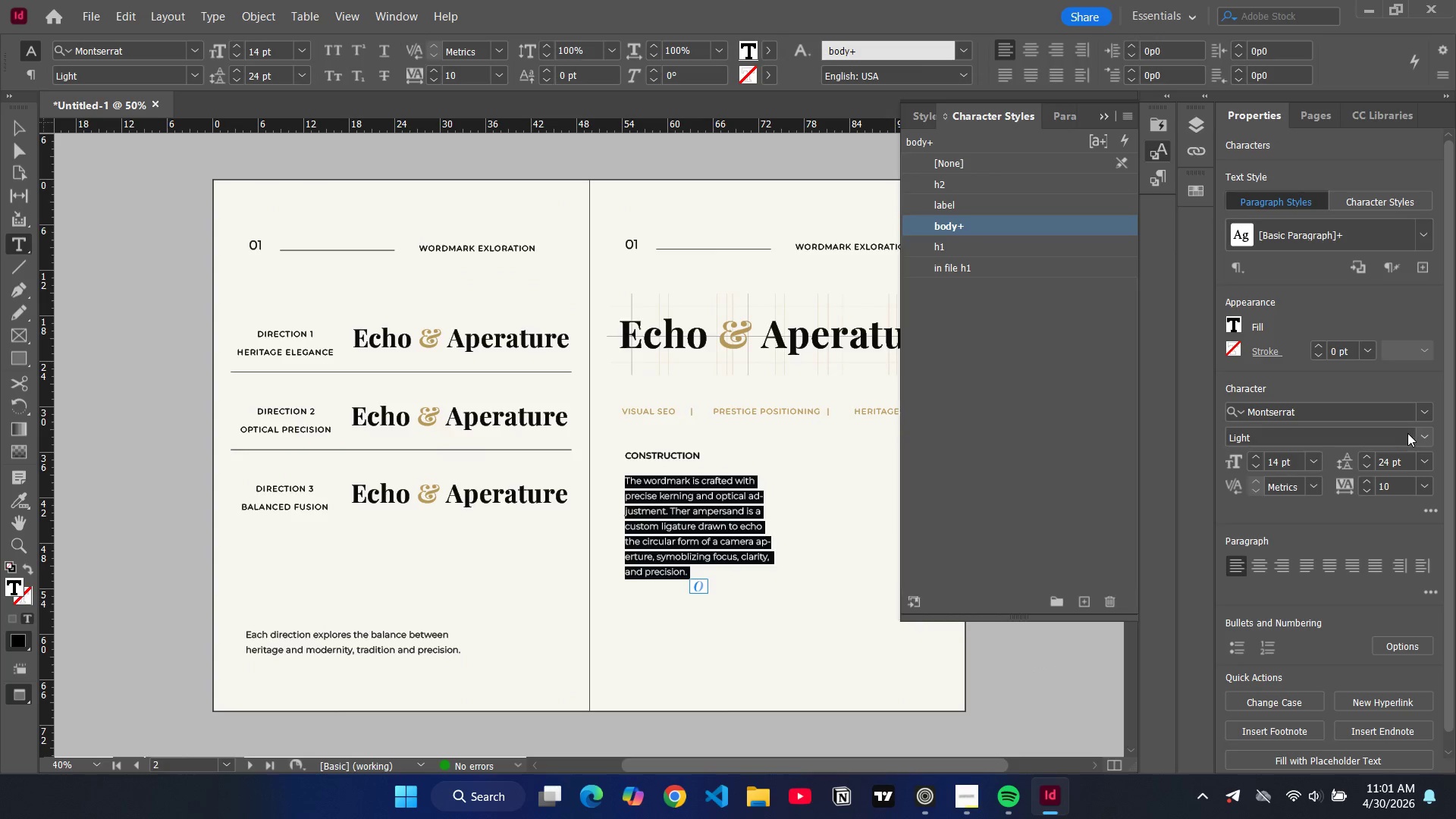 
left_click([1419, 438])
 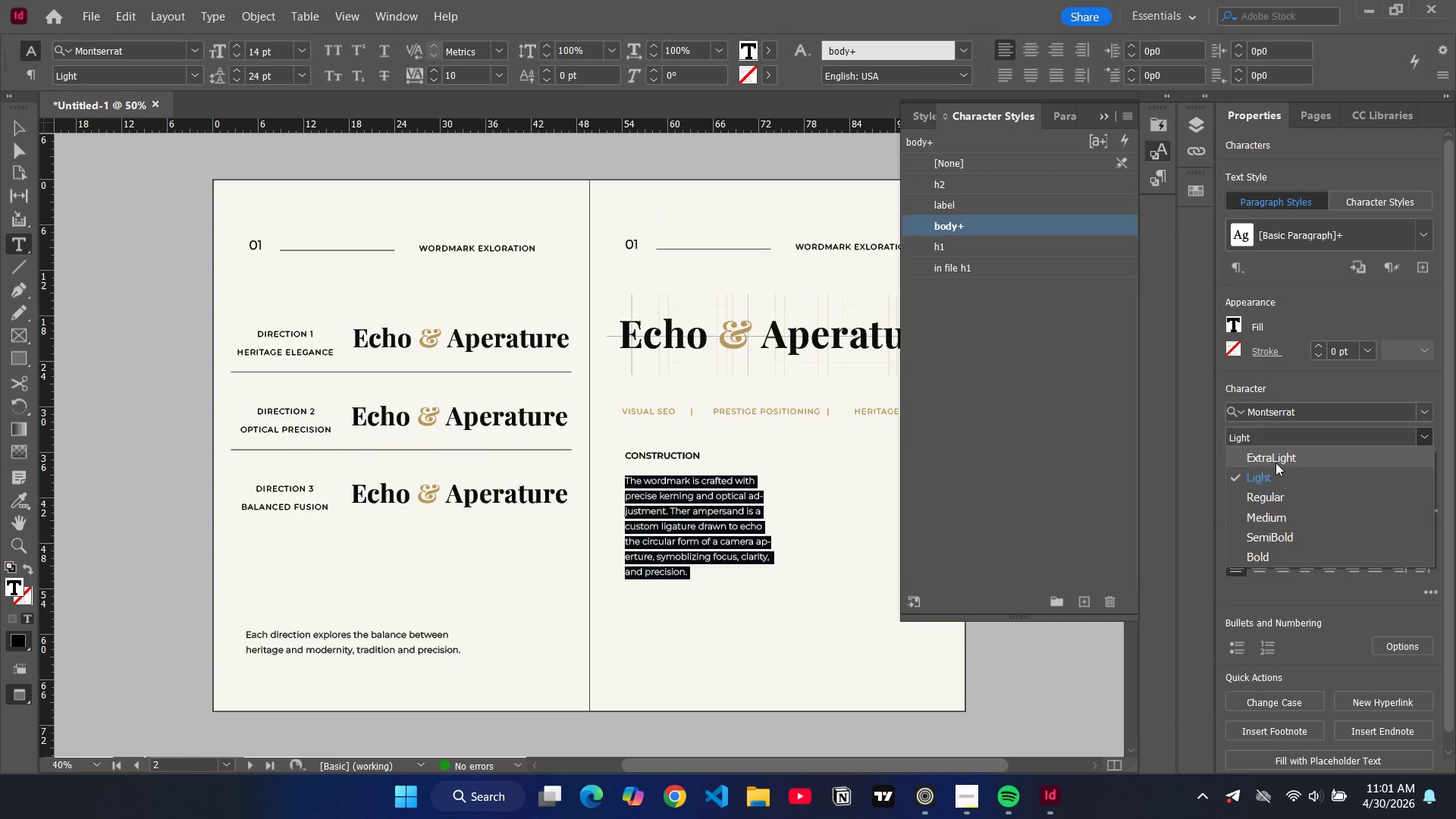 
left_click([1276, 463])
 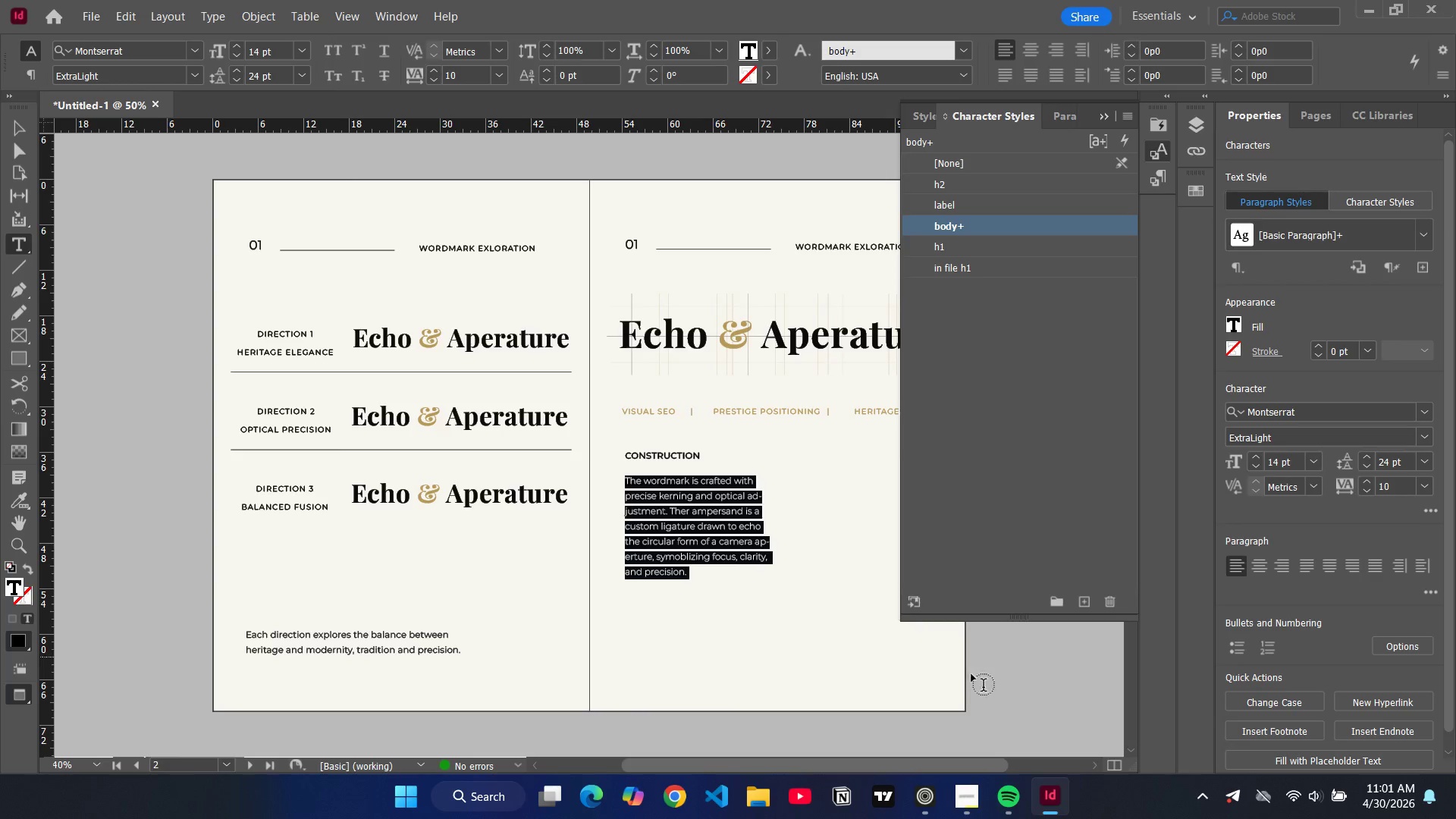 
left_click([998, 678])
 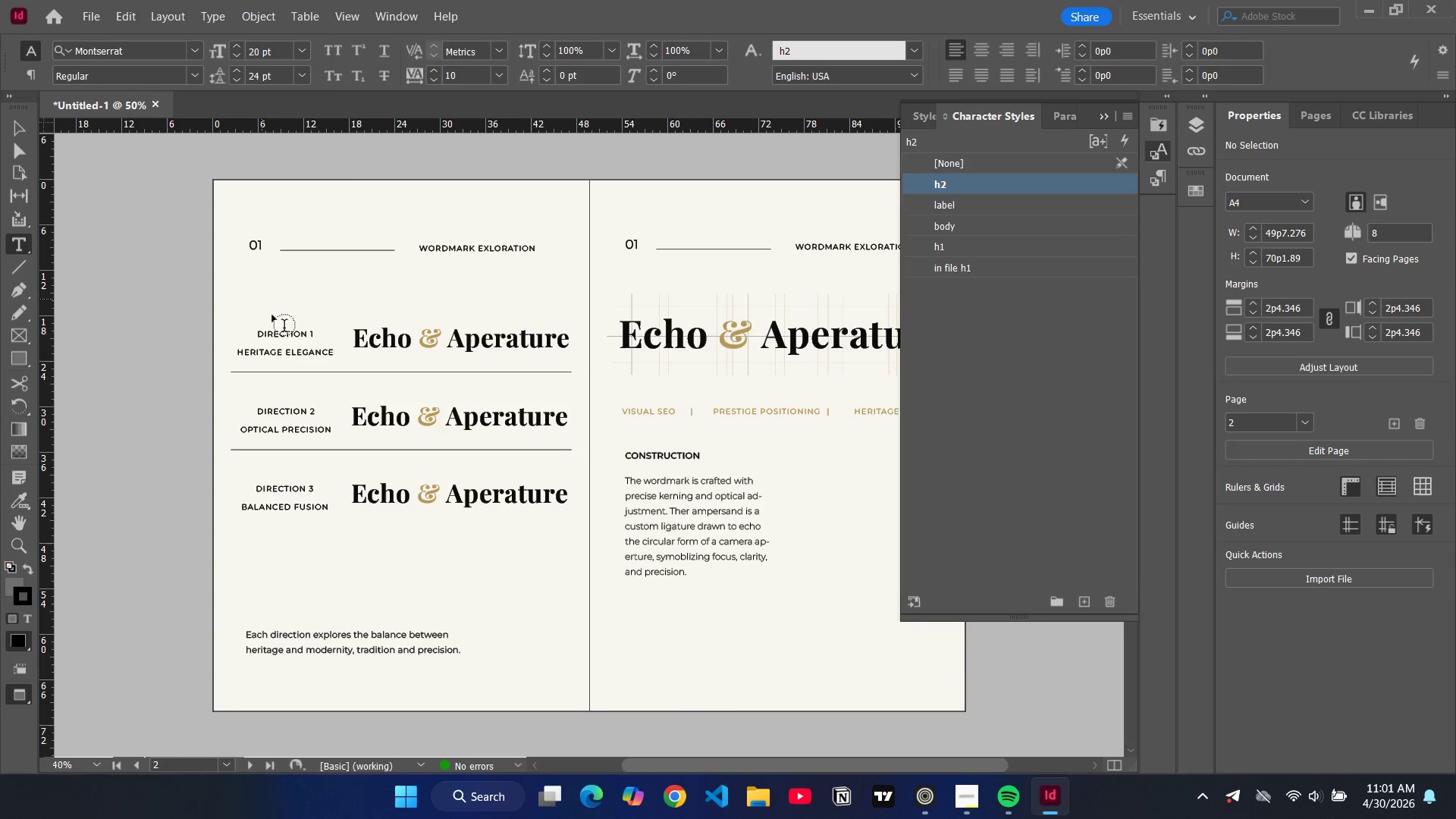 
left_click_drag(start_coordinate=[334, 356], to_coordinate=[256, 336])
 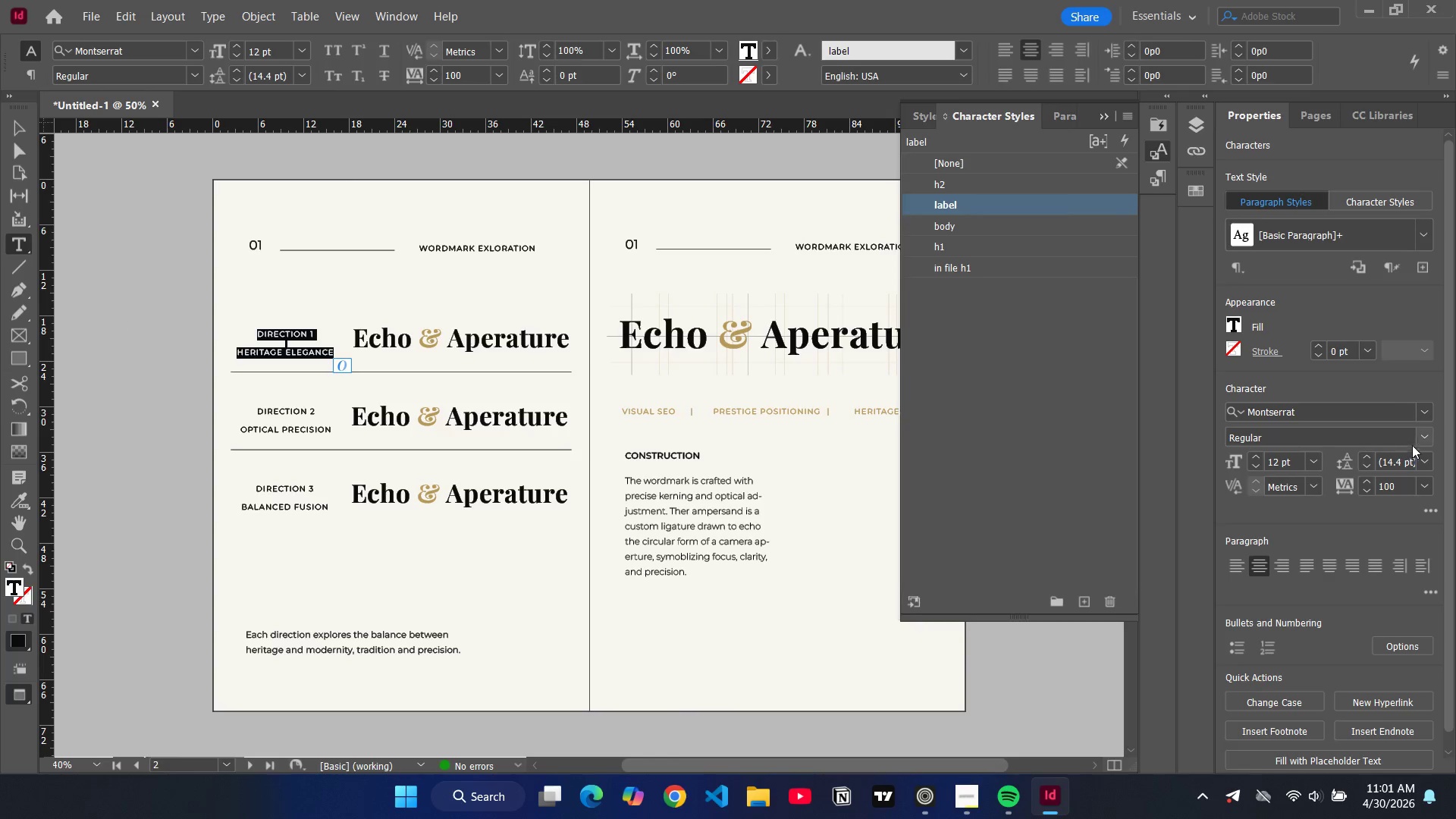 
left_click([1418, 441])
 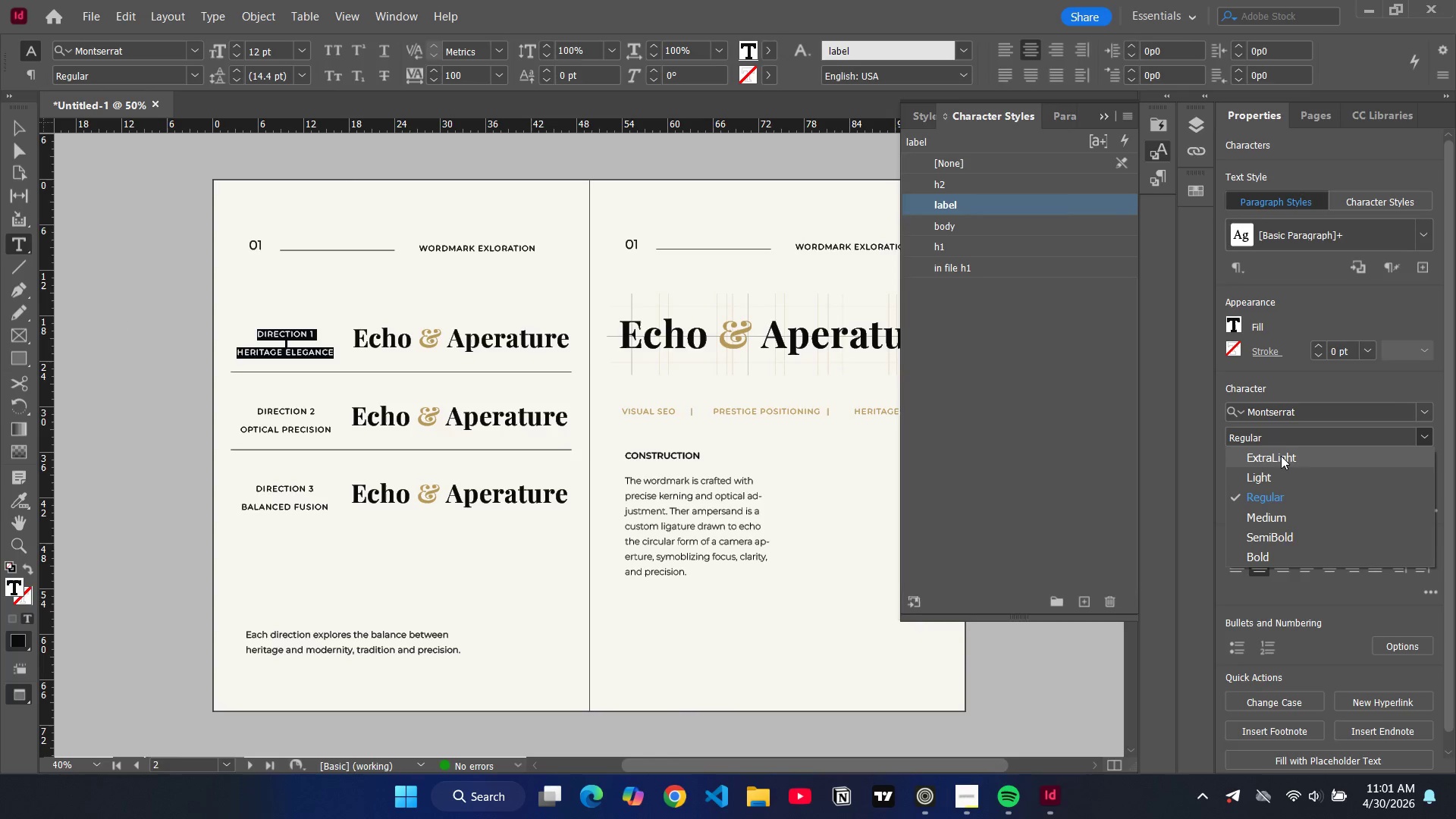 
left_click([1281, 456])
 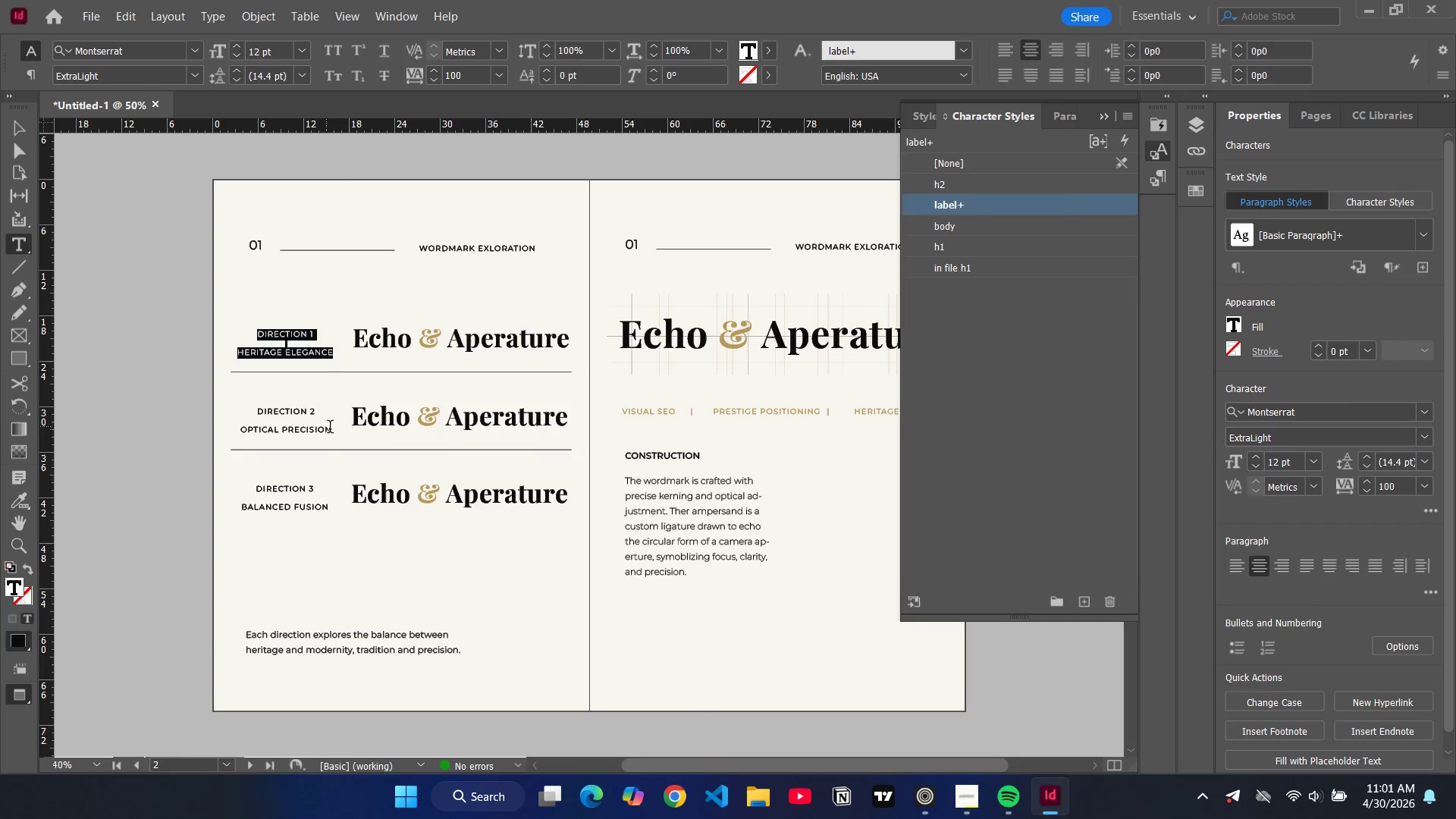 
left_click_drag(start_coordinate=[335, 429], to_coordinate=[255, 411])
 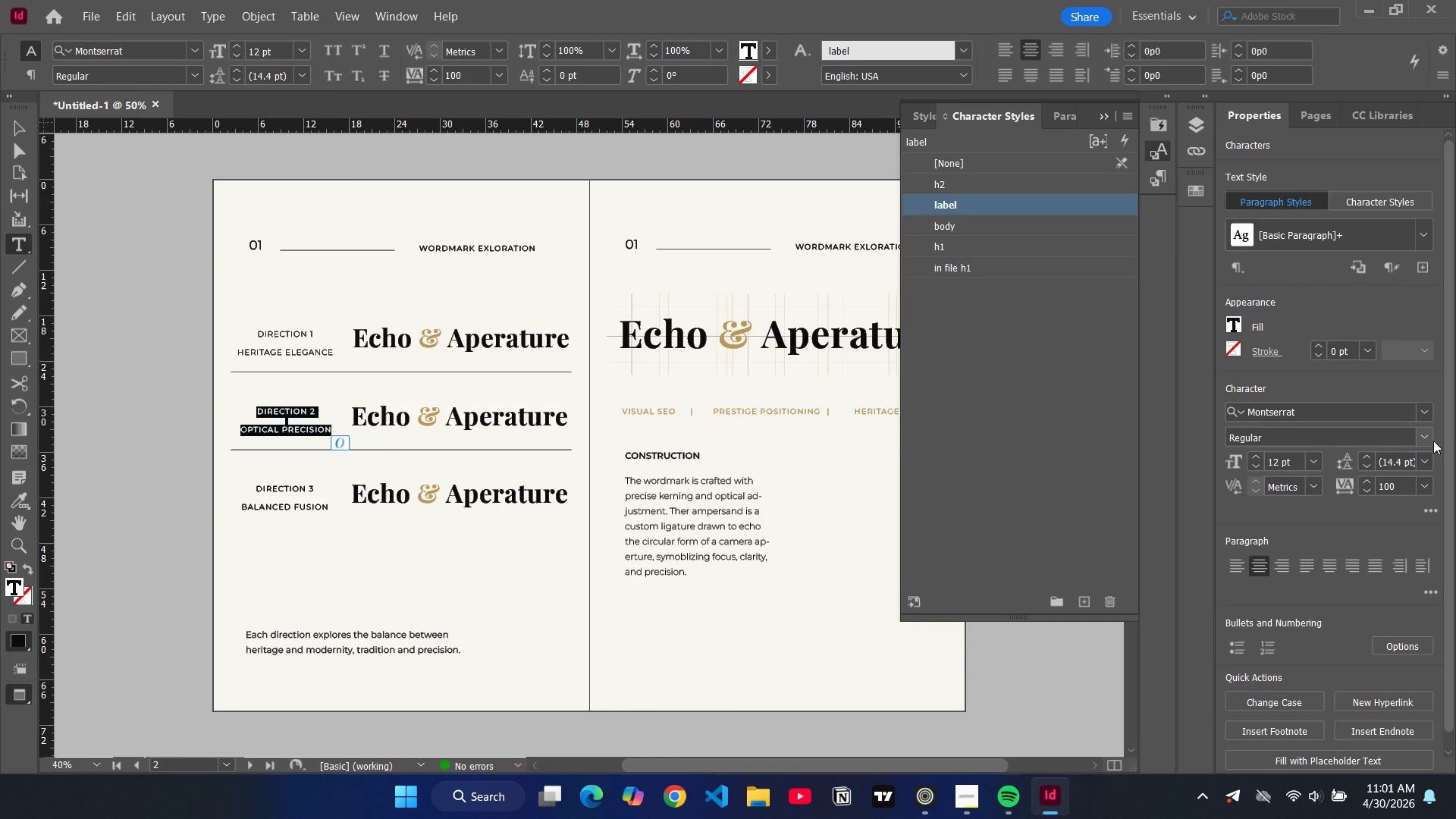 
wait(7.16)
 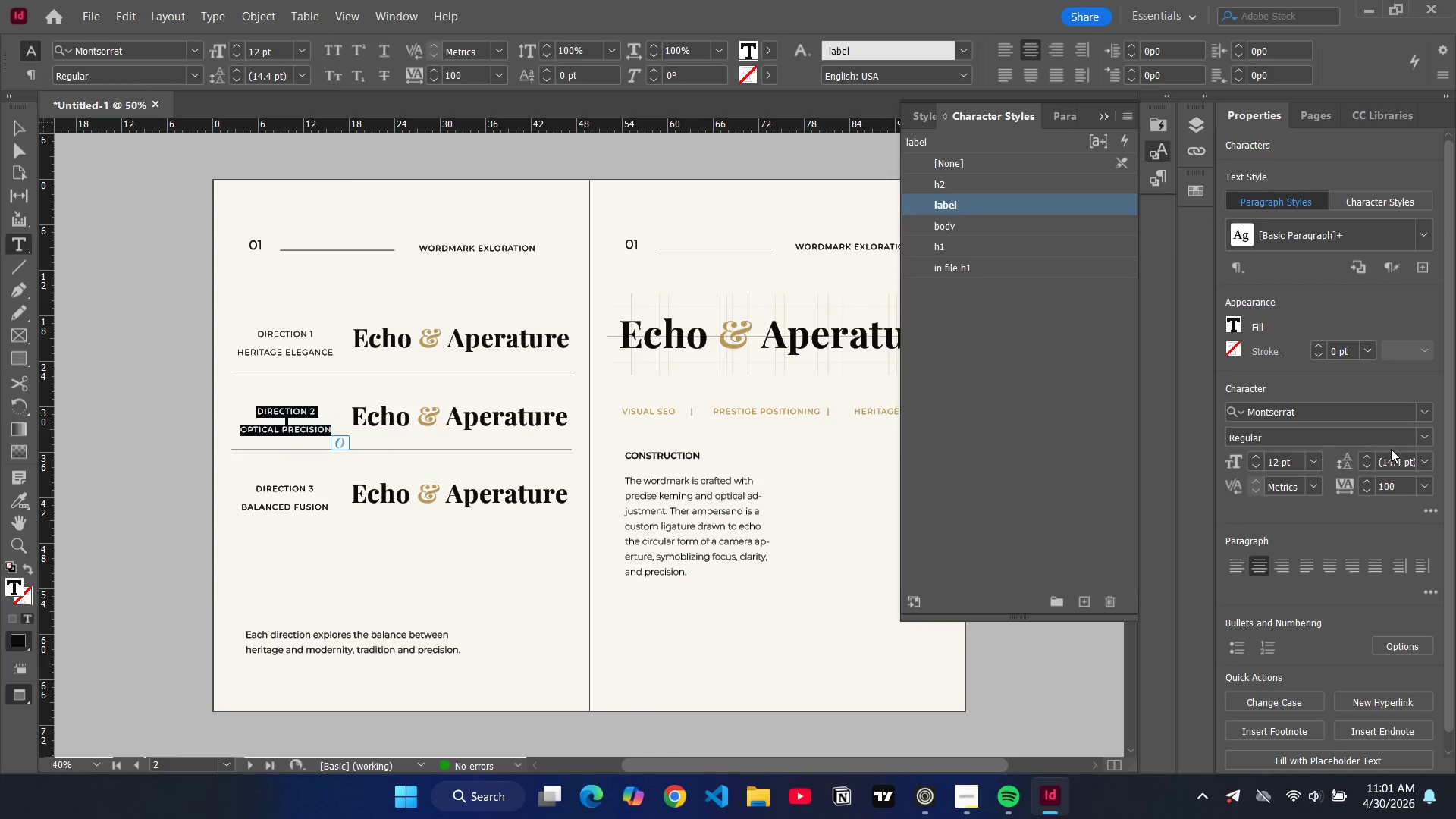 
key(Control+Z)
 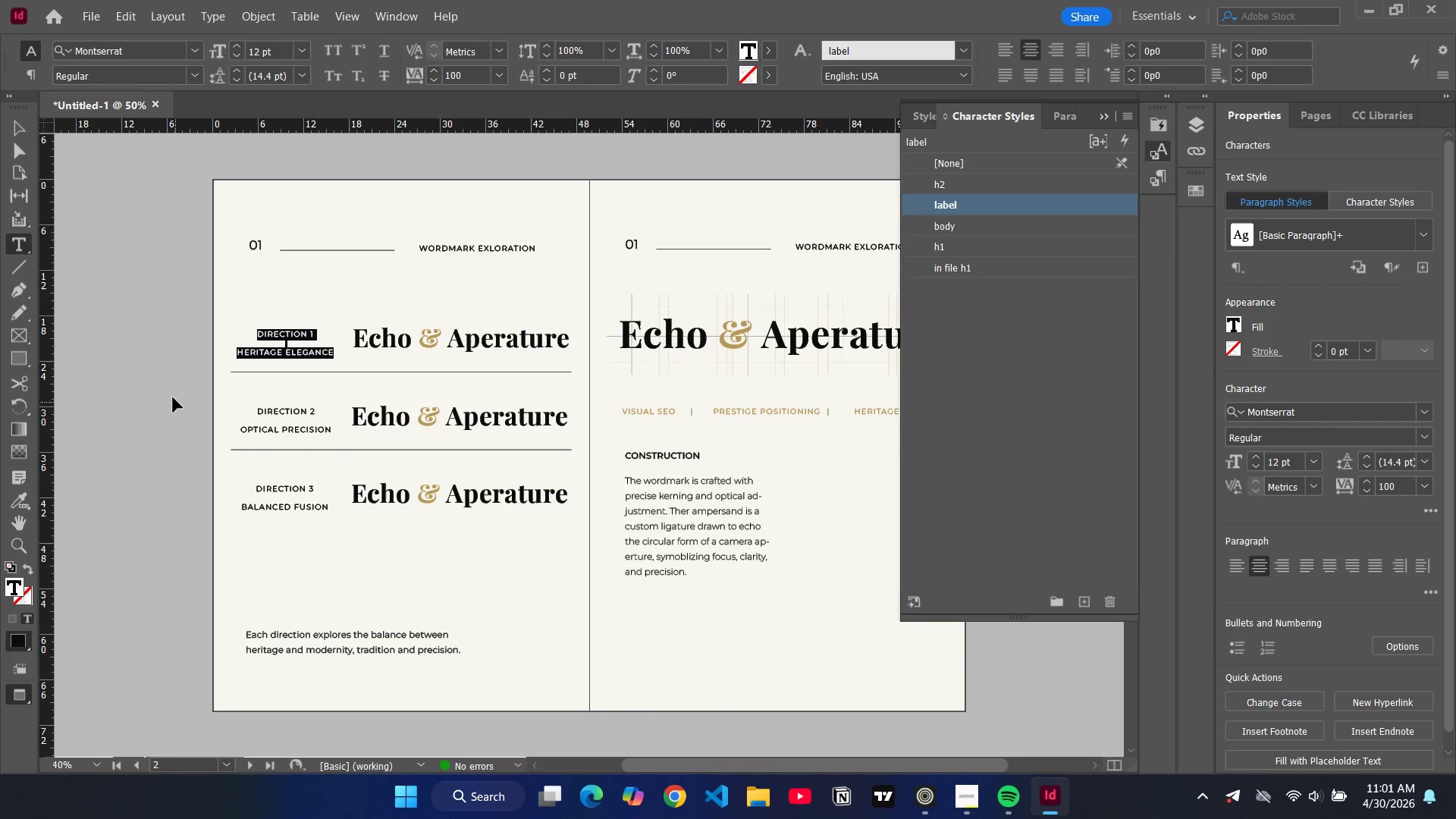 
key(Control+Z)
 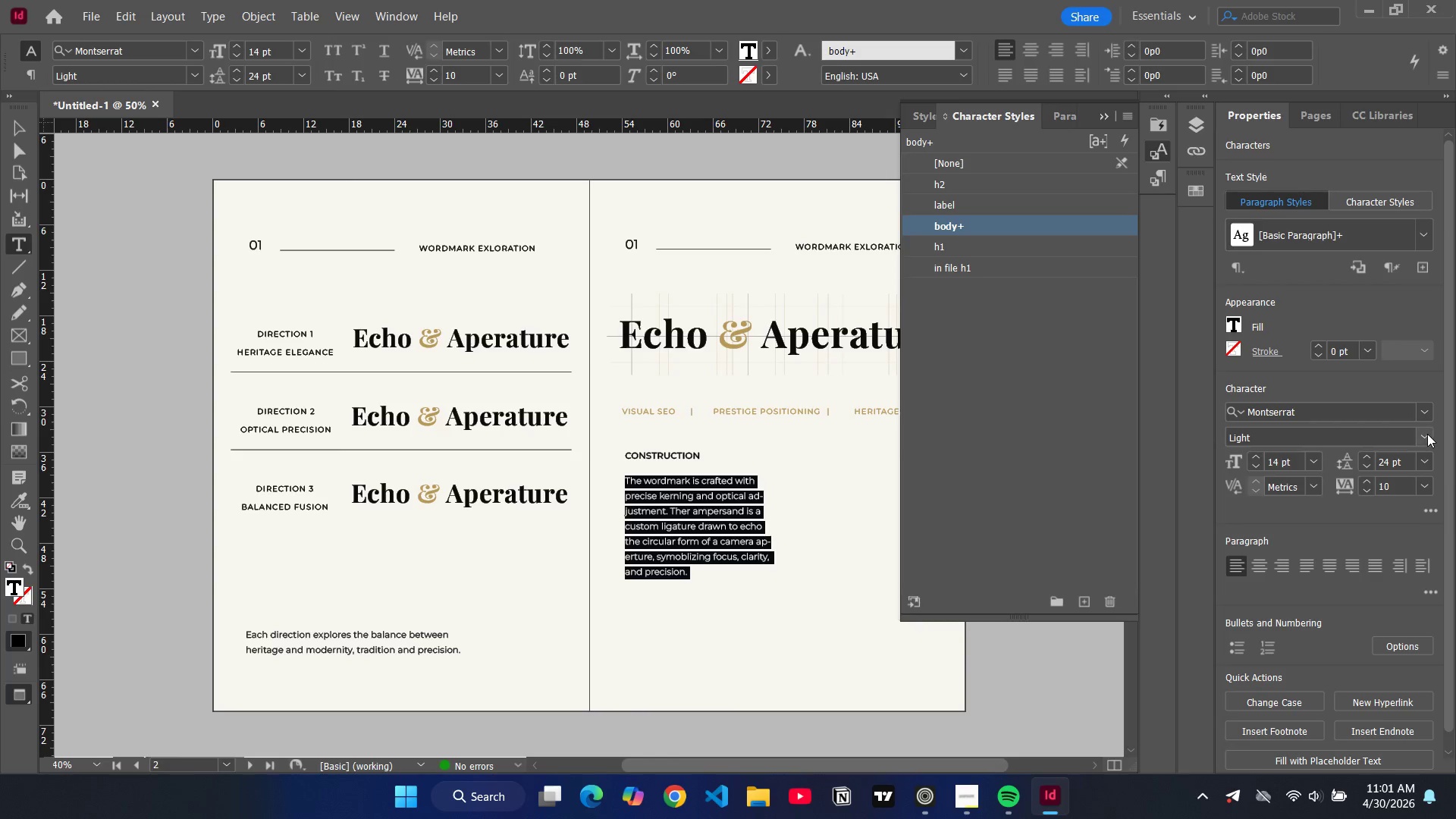 
left_click([1426, 436])
 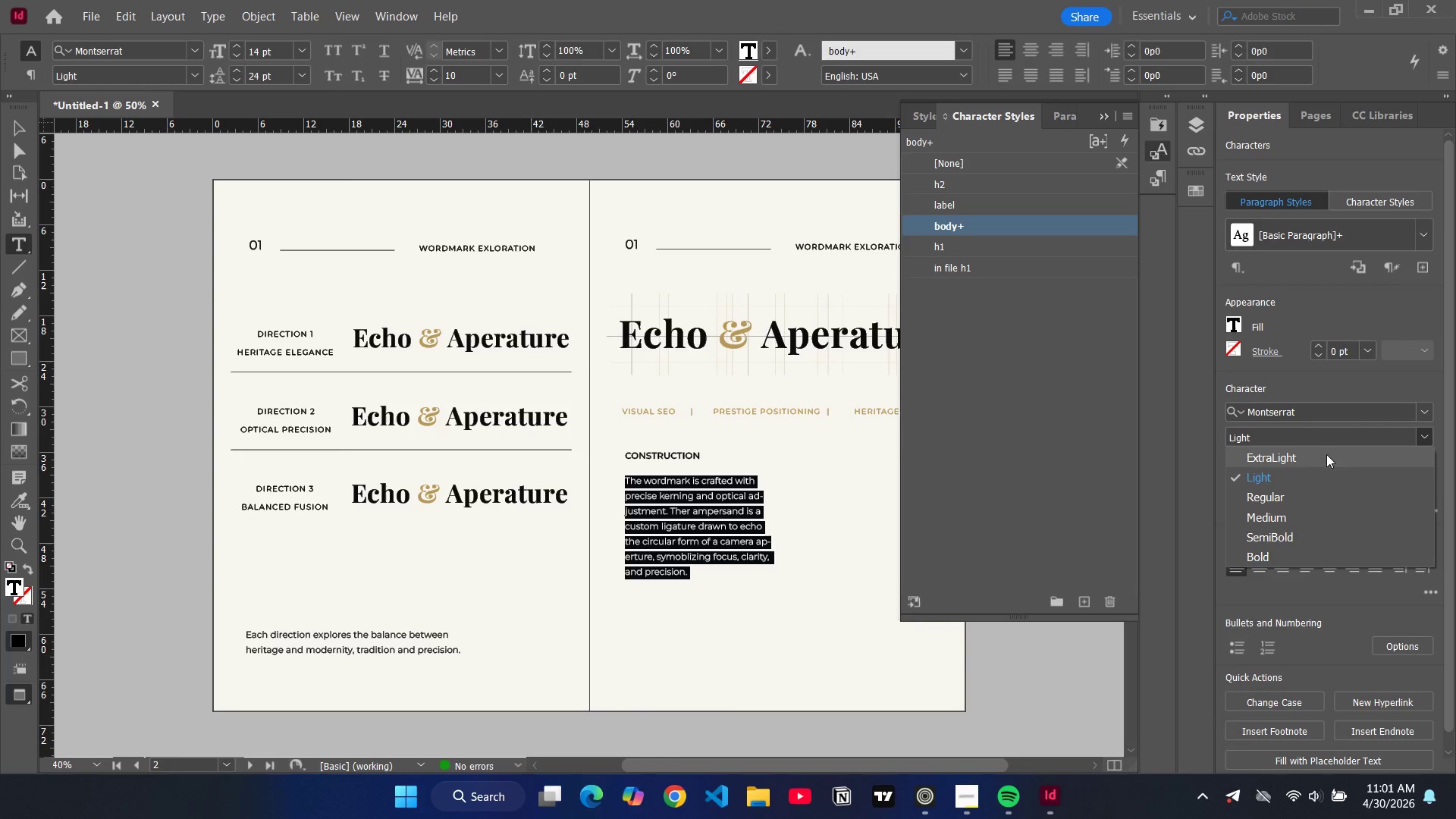 
left_click([1310, 464])
 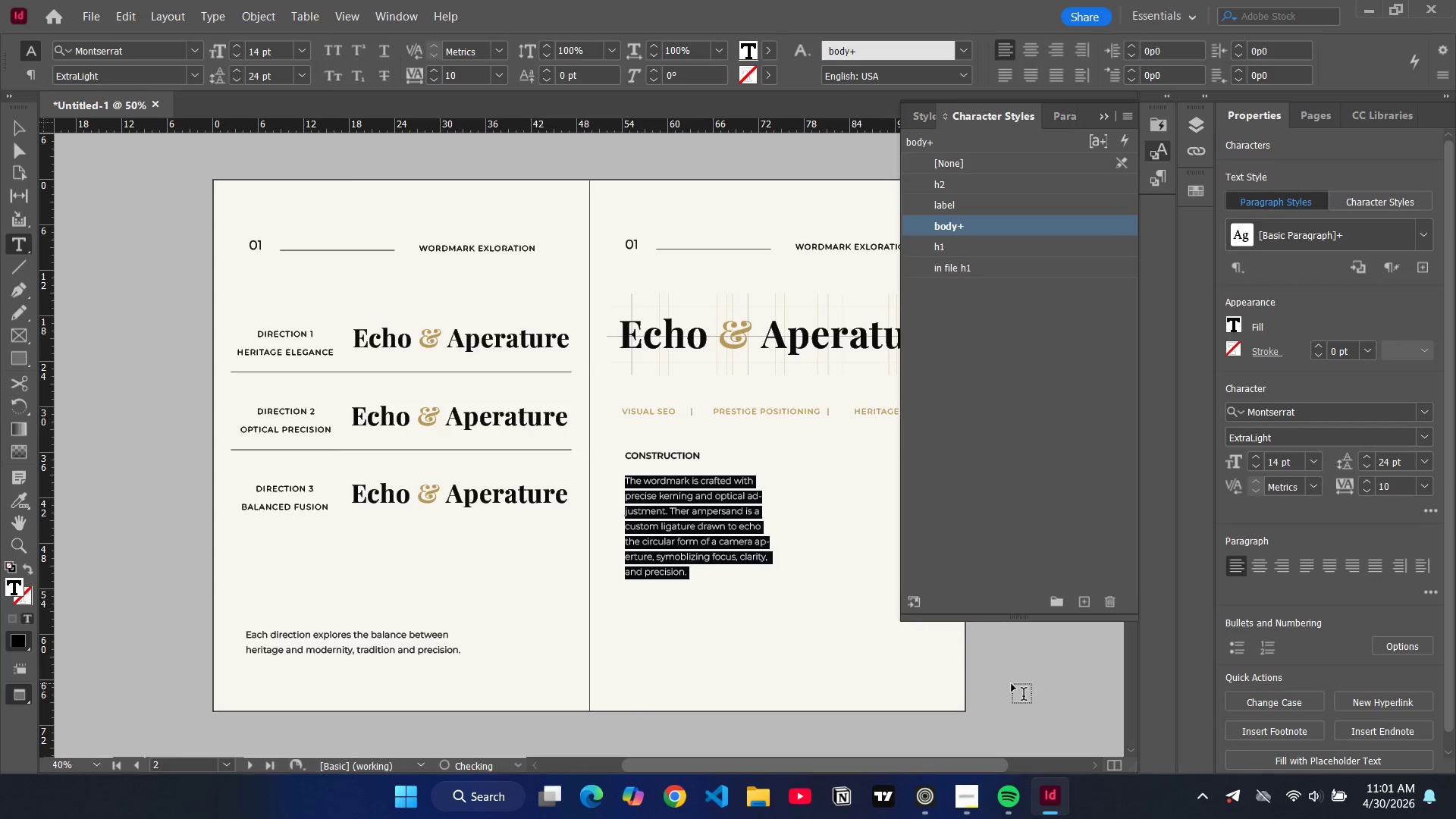 
left_click([1012, 684])
 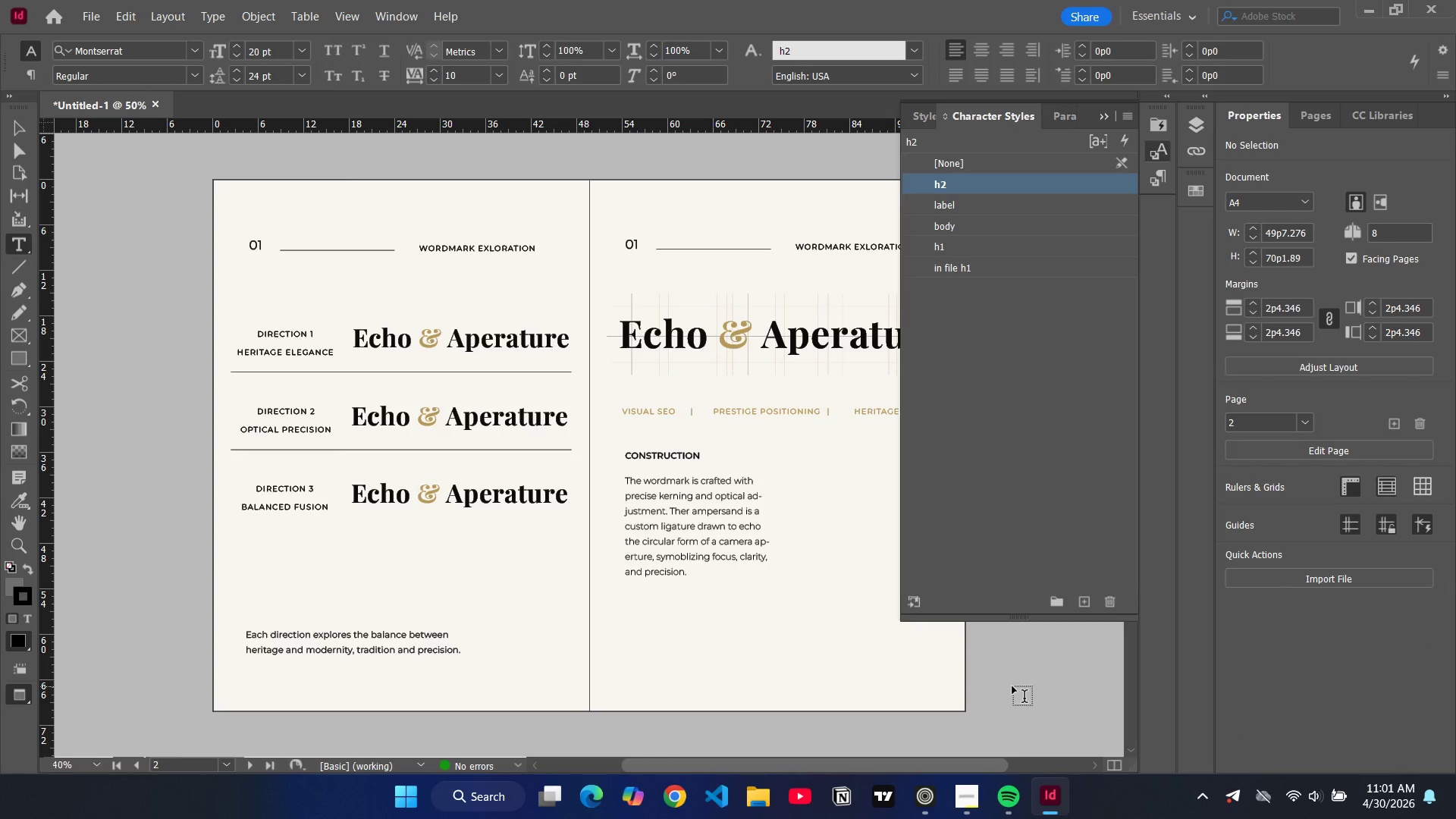 
wait(12.05)
 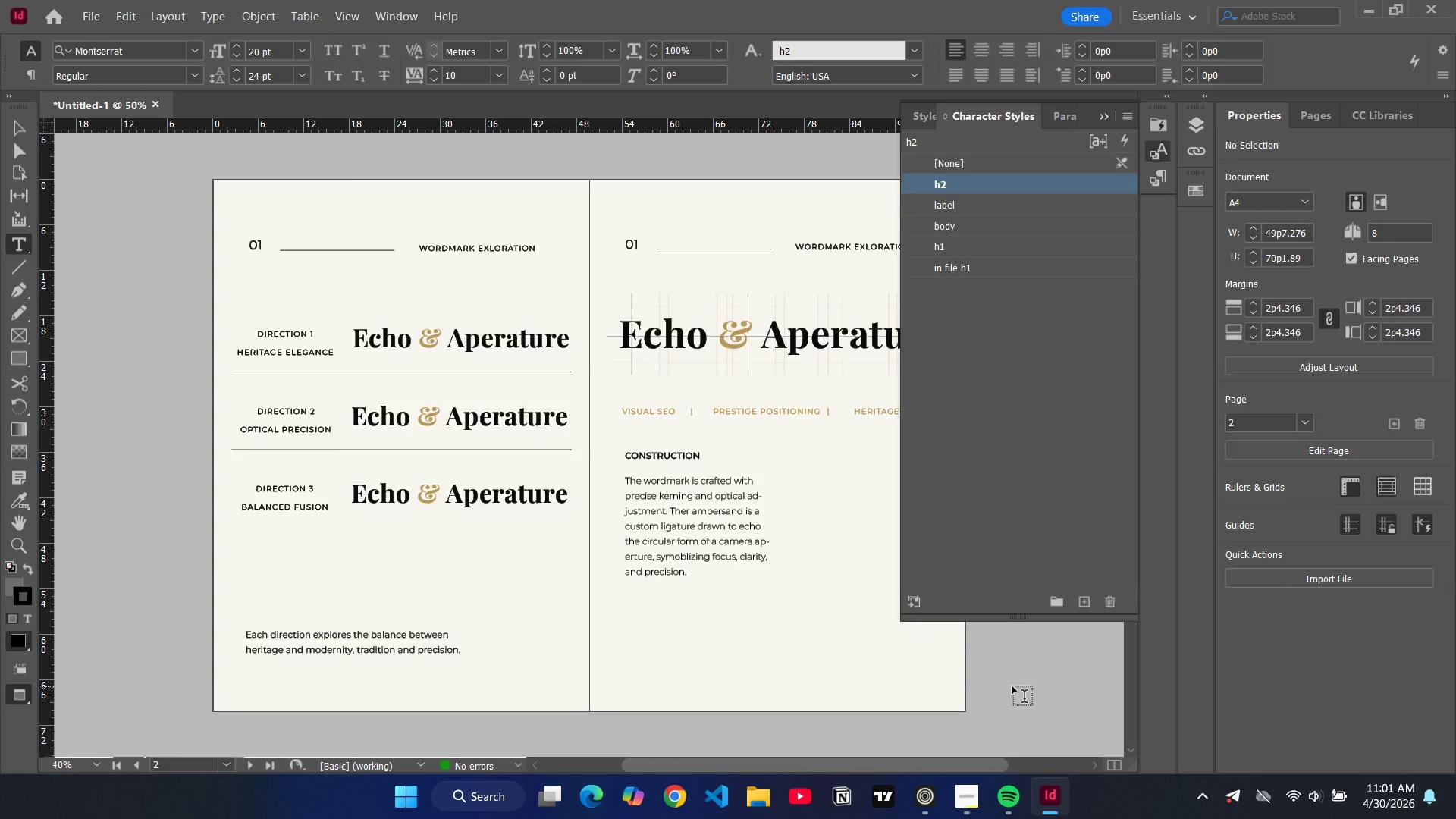 
key(W)
 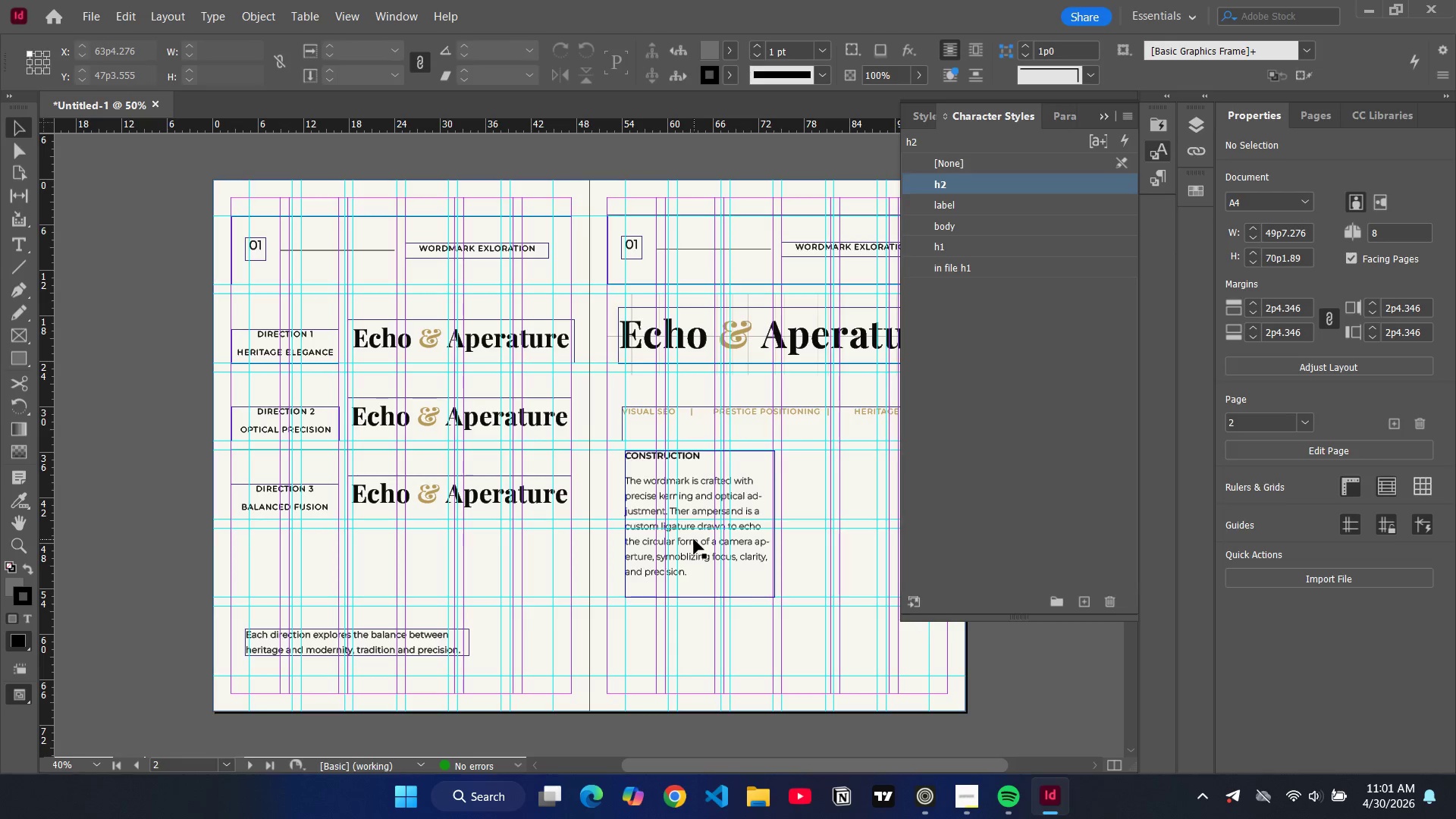 
left_click([694, 539])
 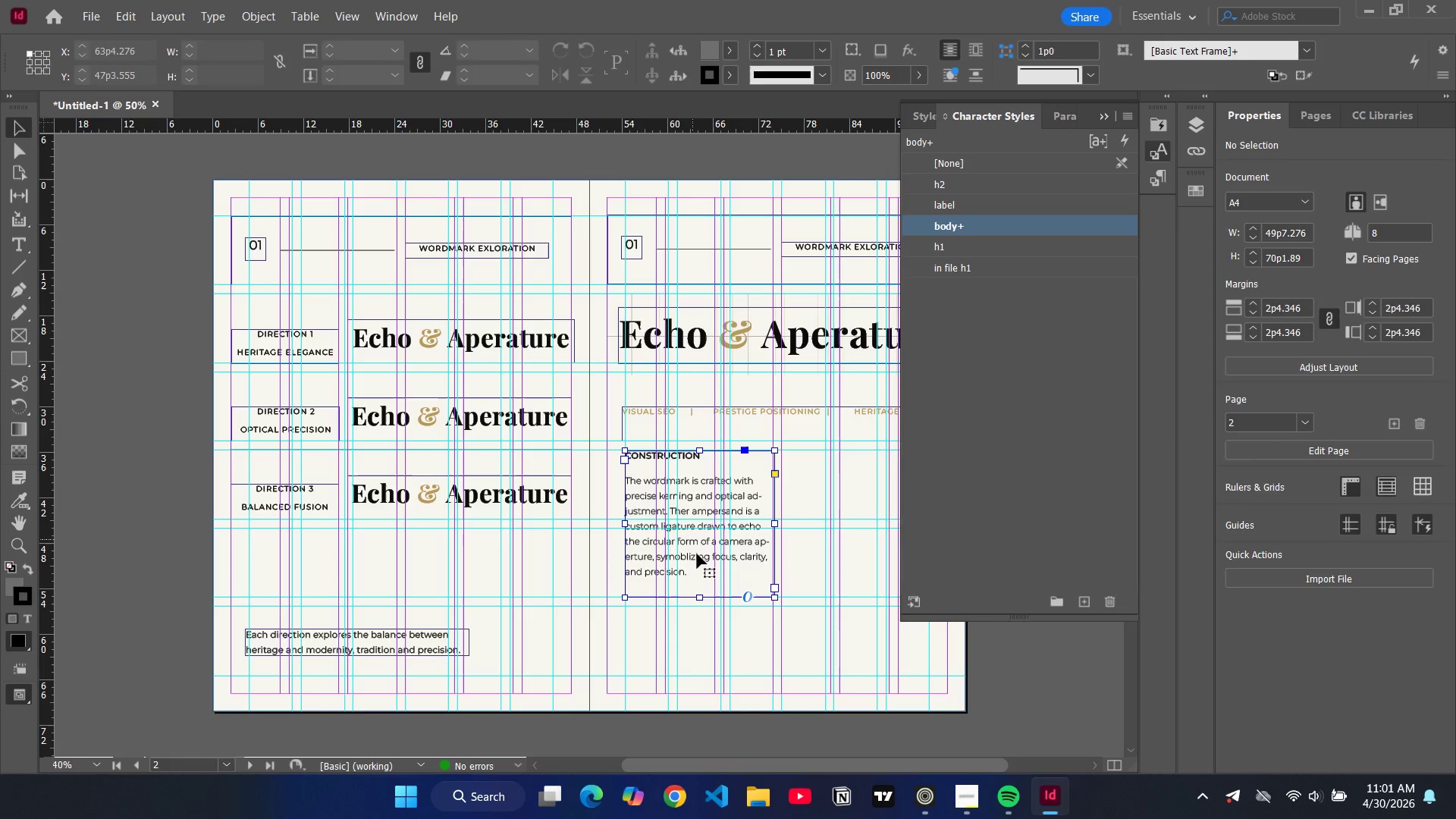 
key(Control+C)
 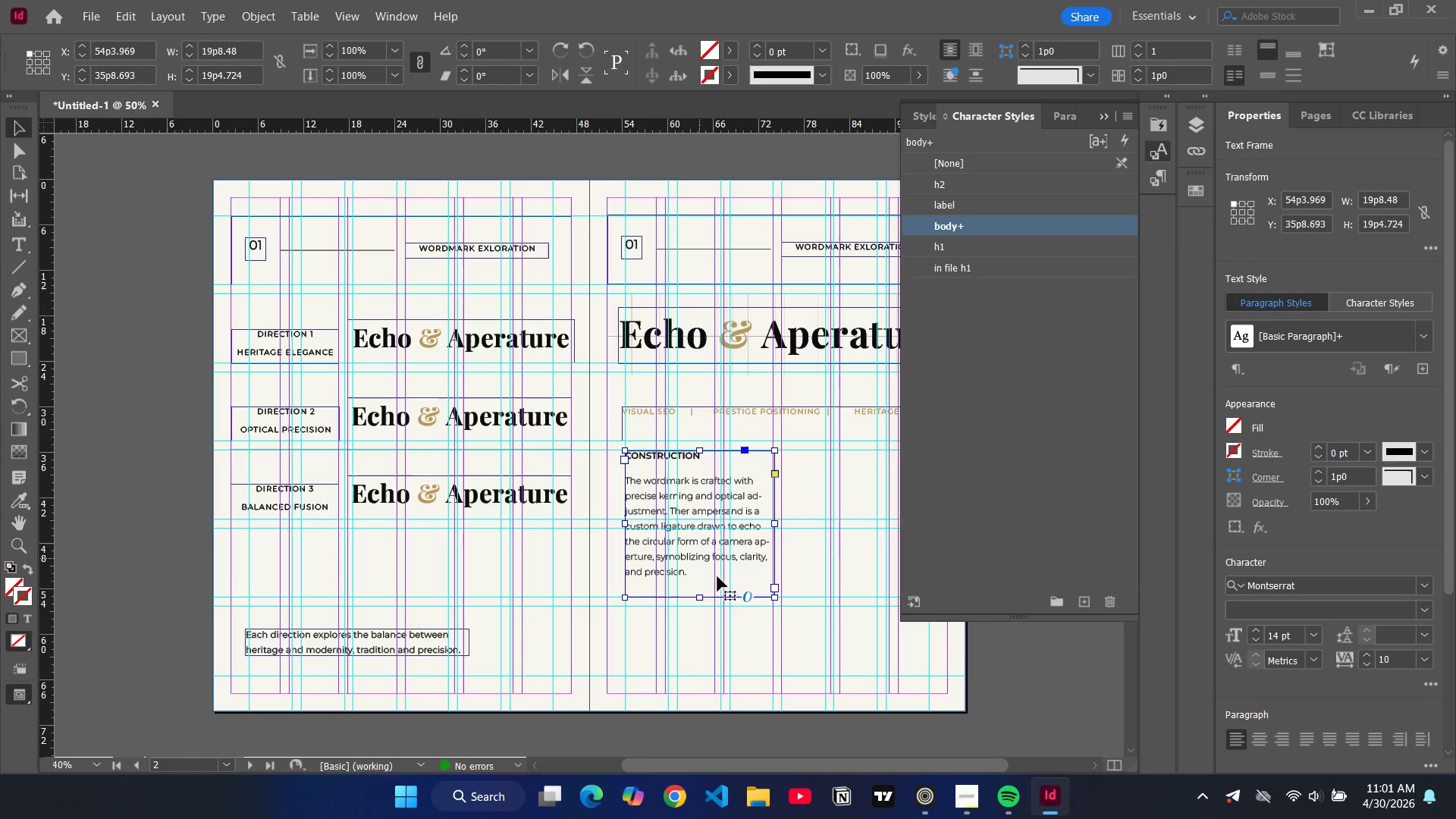 
key(Control+V)
 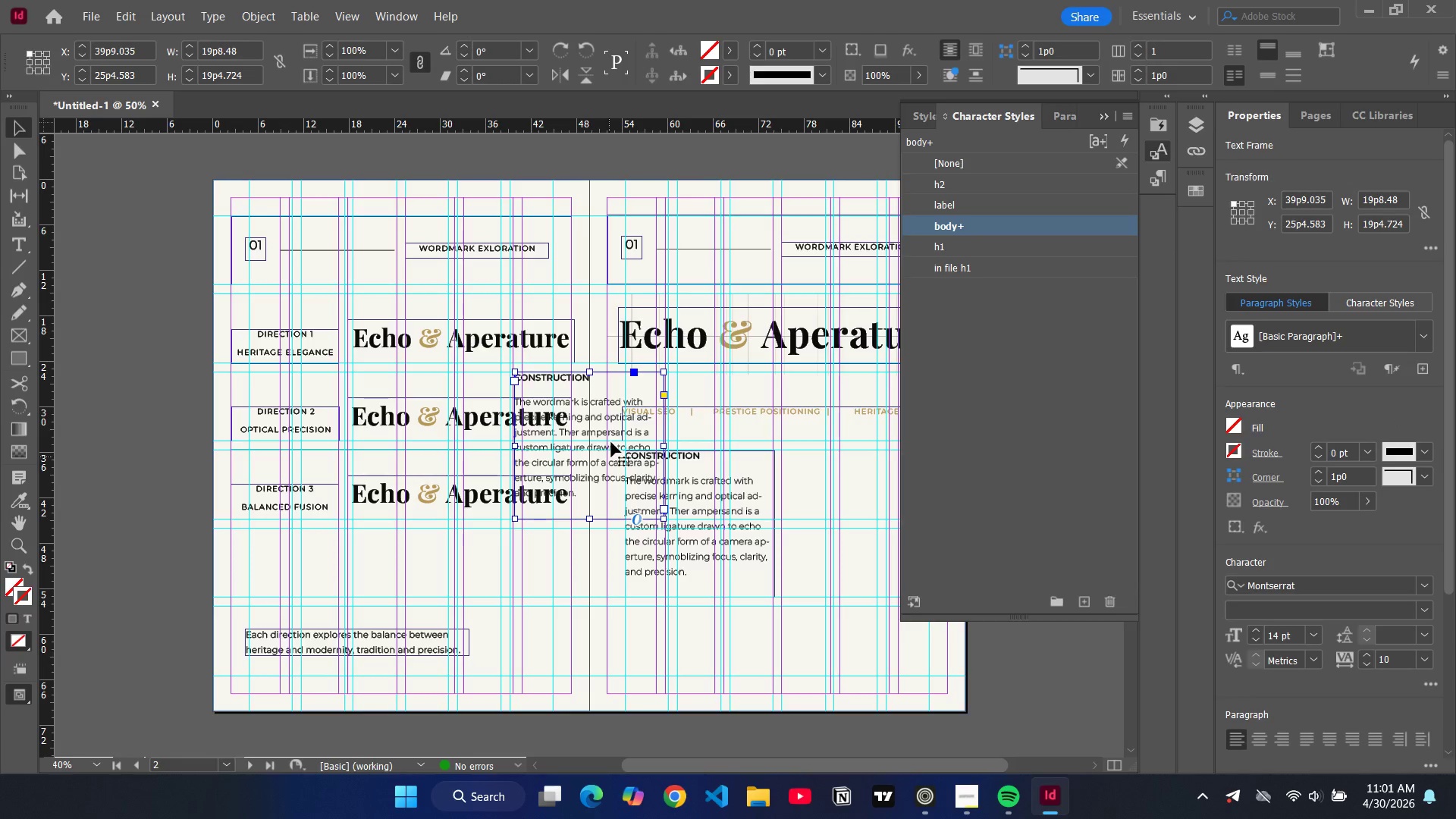 
left_click_drag(start_coordinate=[607, 445], to_coordinate=[720, 680])
 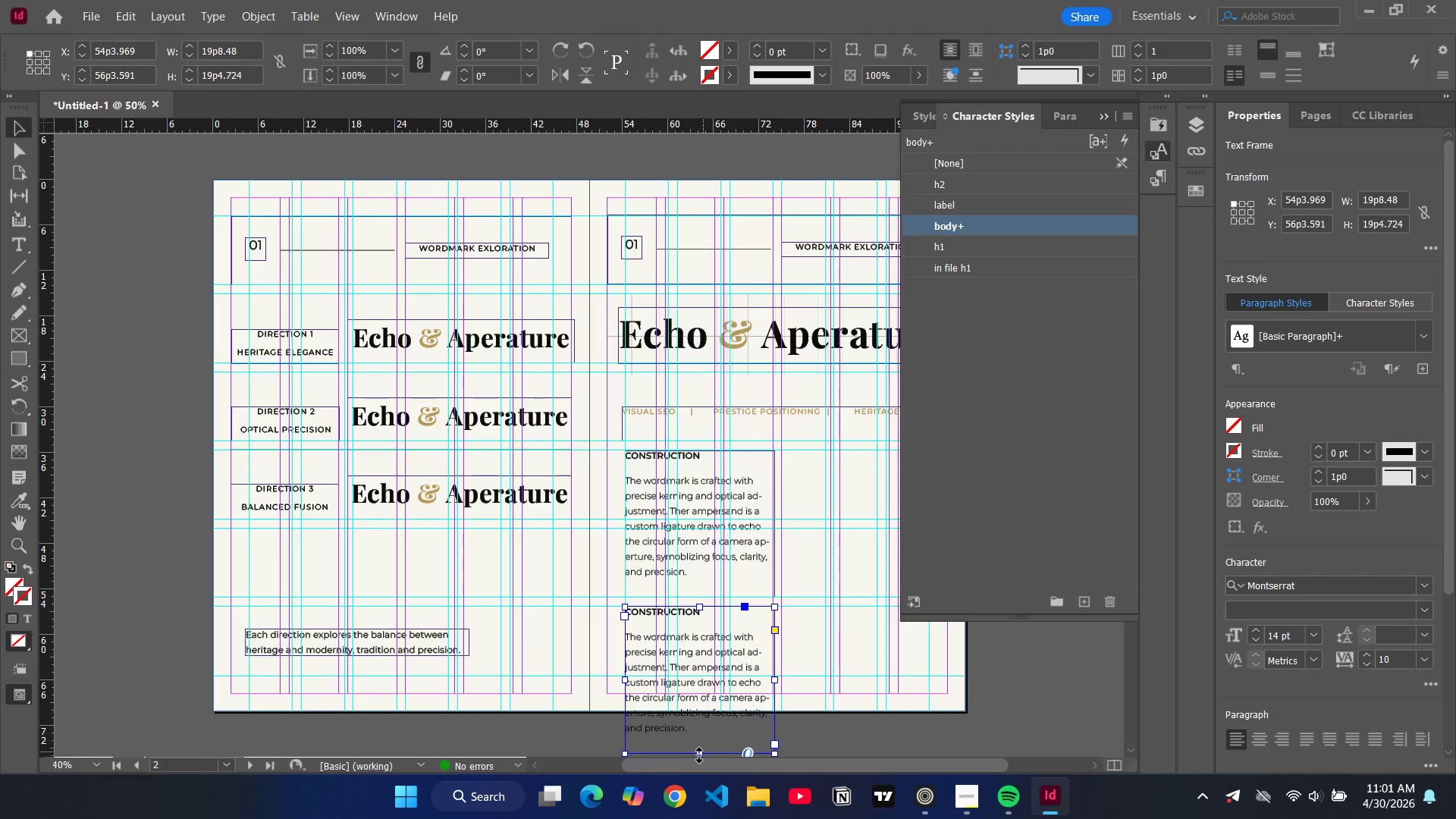 
left_click_drag(start_coordinate=[699, 755], to_coordinate=[698, 675])
 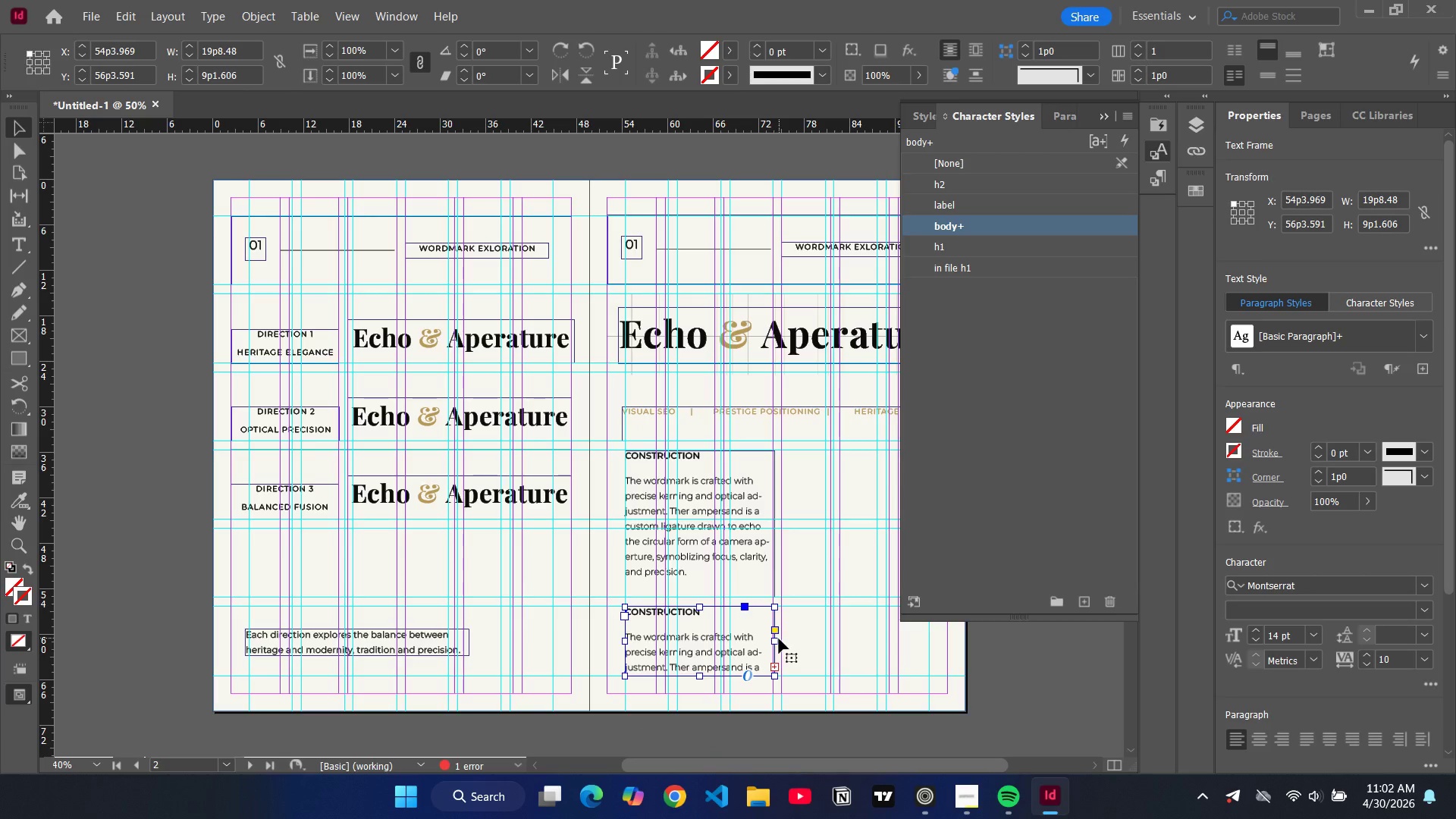 
left_click_drag(start_coordinate=[777, 639], to_coordinate=[890, 642])
 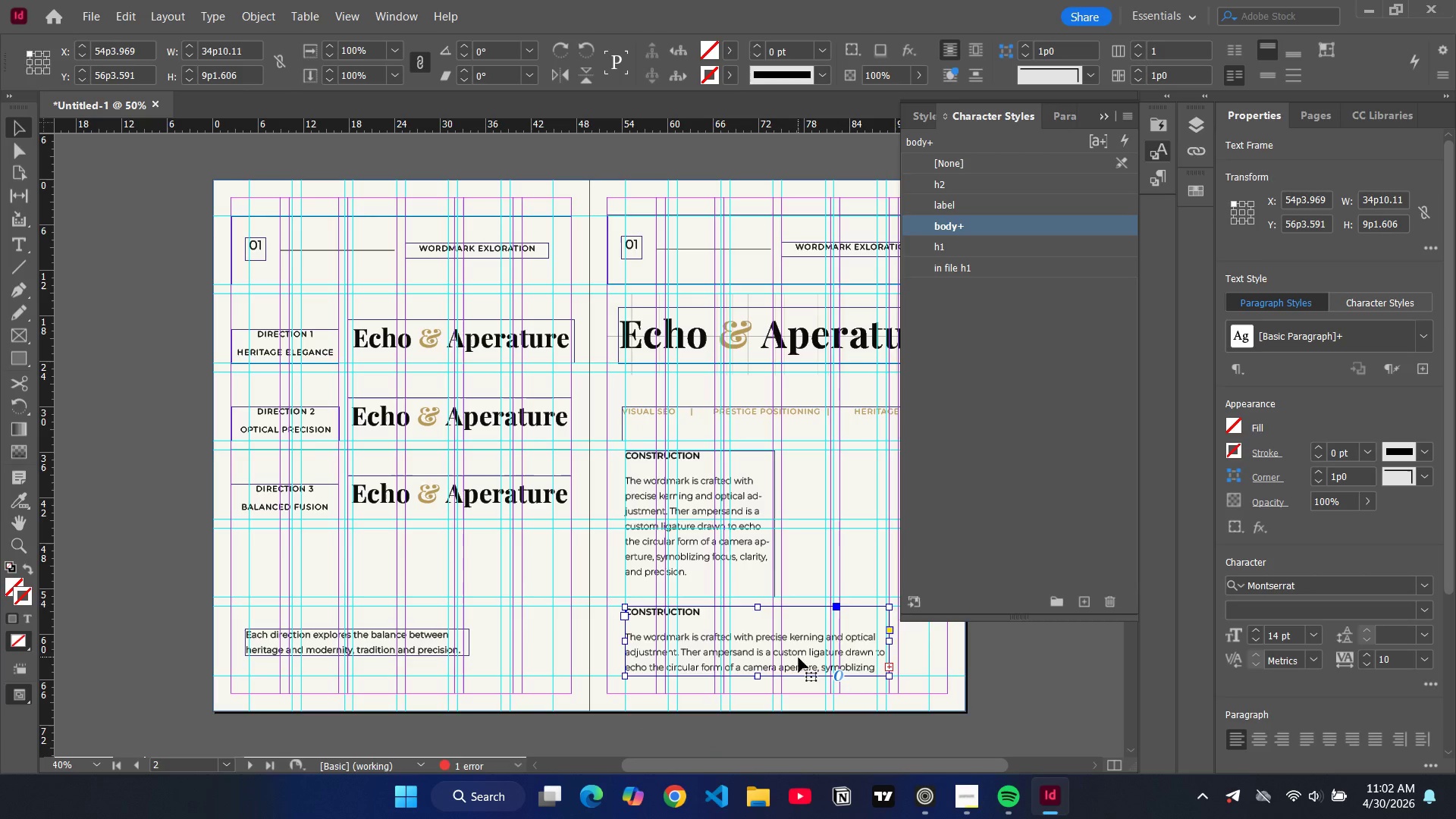 
double_click([799, 657])
 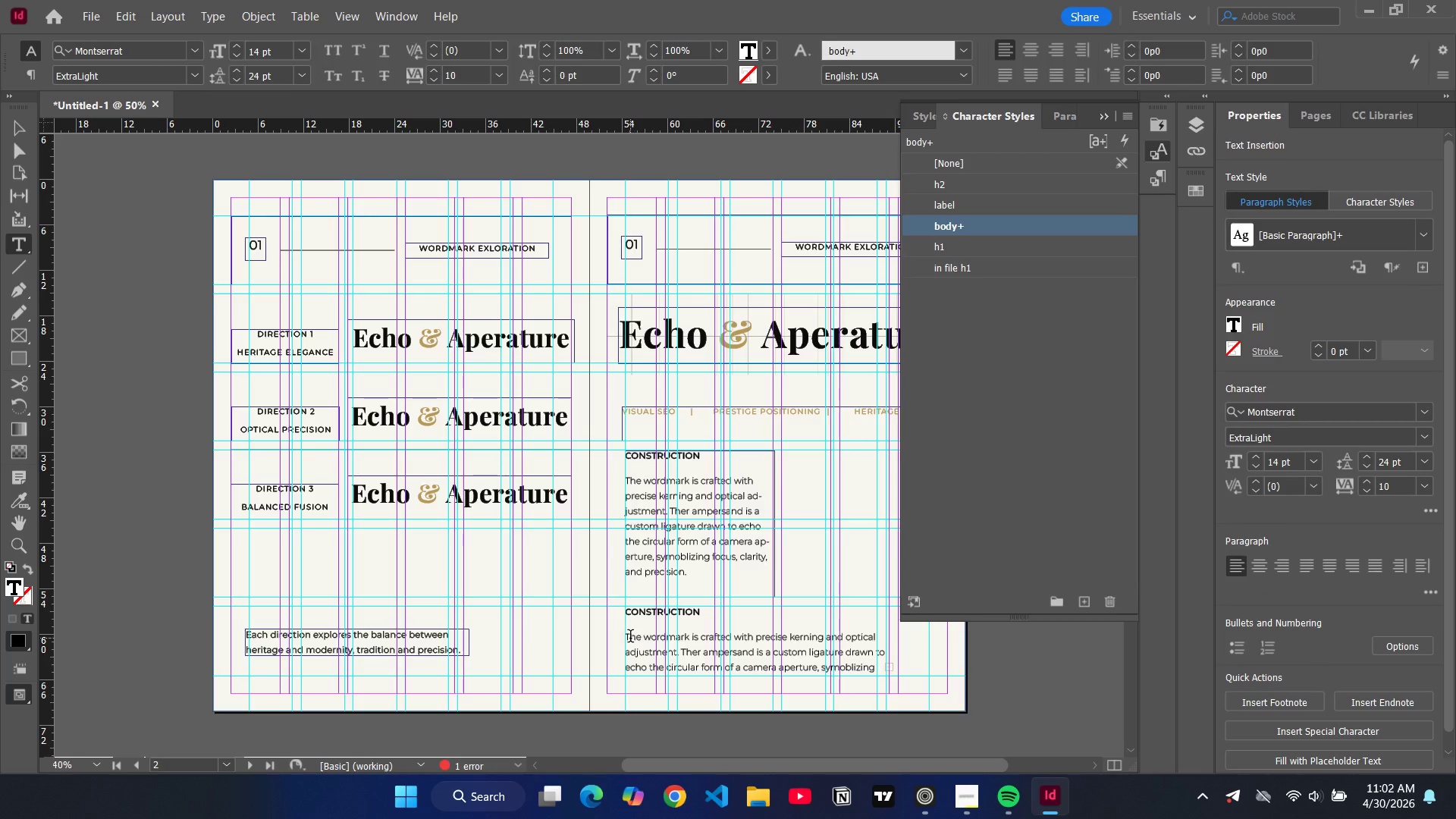 
left_click_drag(start_coordinate=[630, 638], to_coordinate=[873, 670])
 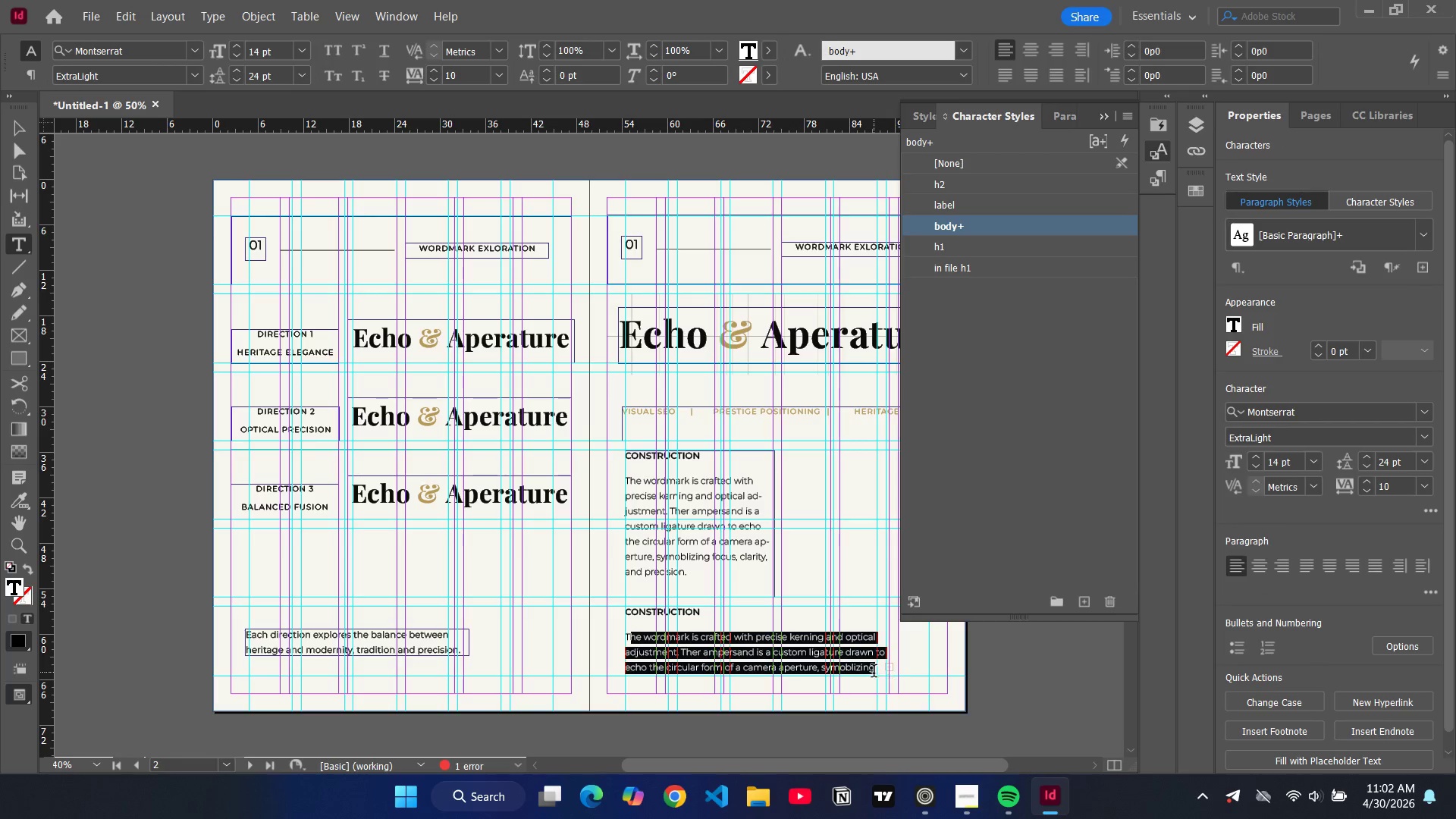 
key(Backspace)
 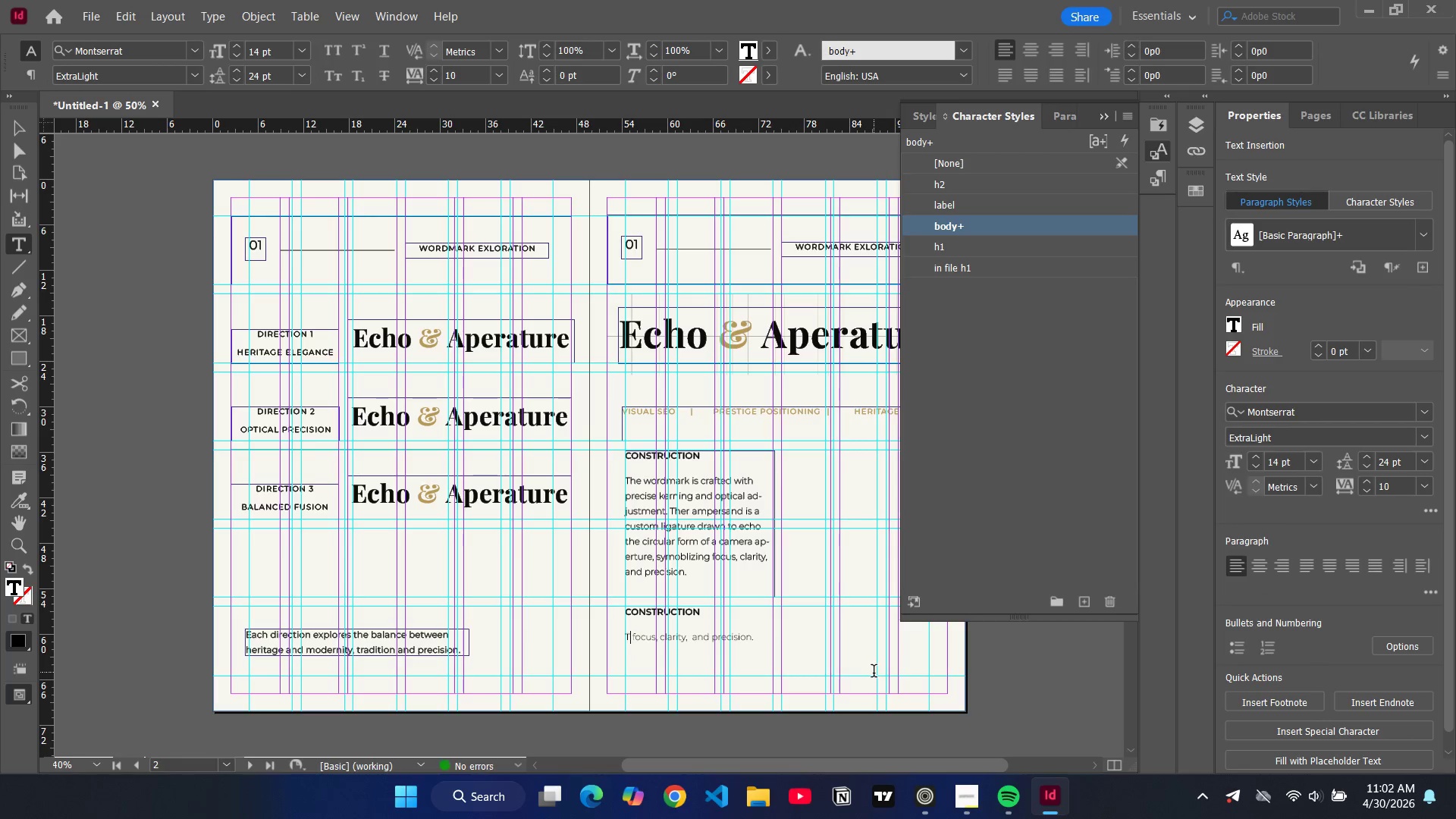 
key(Backspace)
 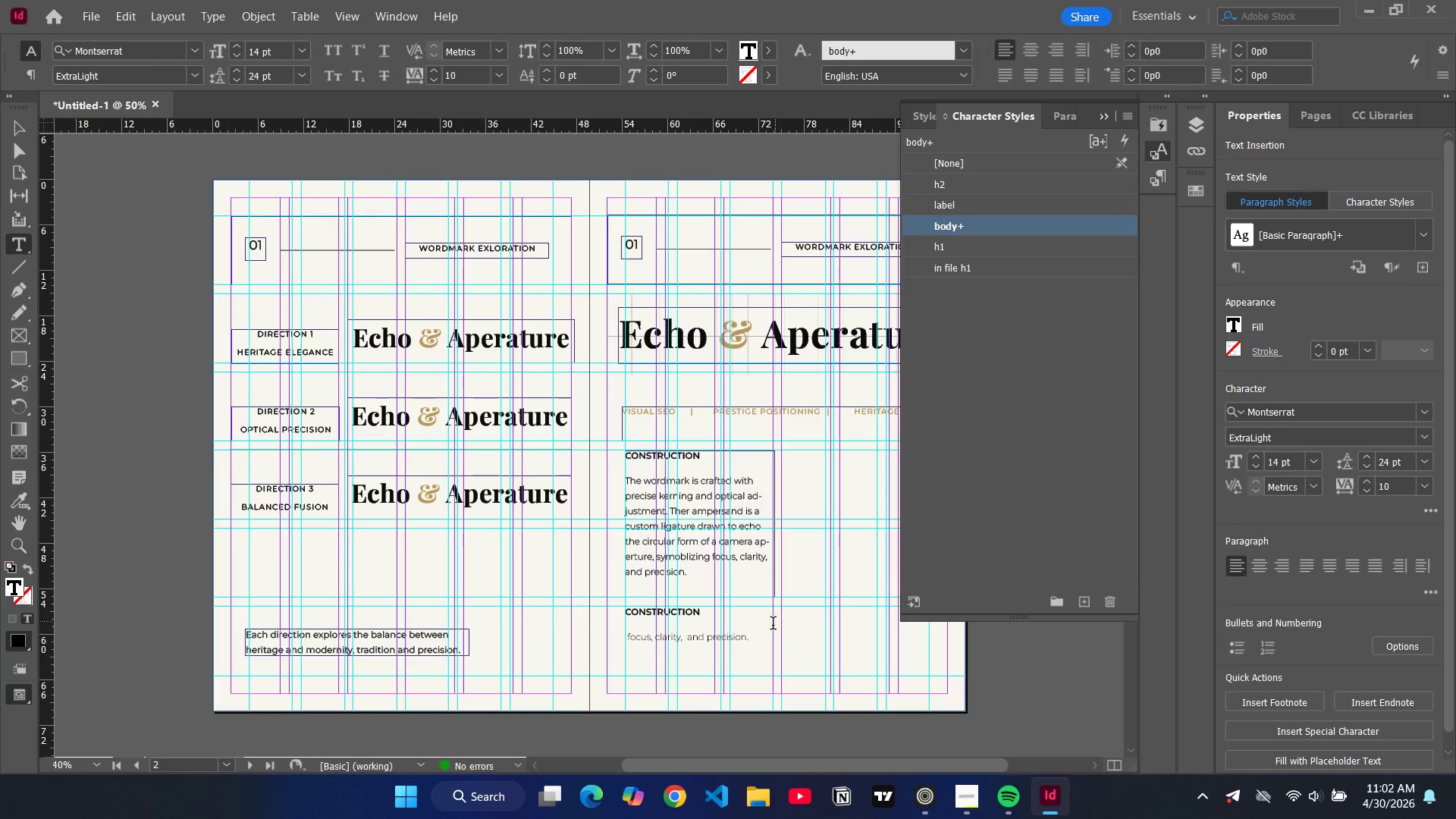 
left_click_drag(start_coordinate=[759, 638], to_coordinate=[621, 639])
 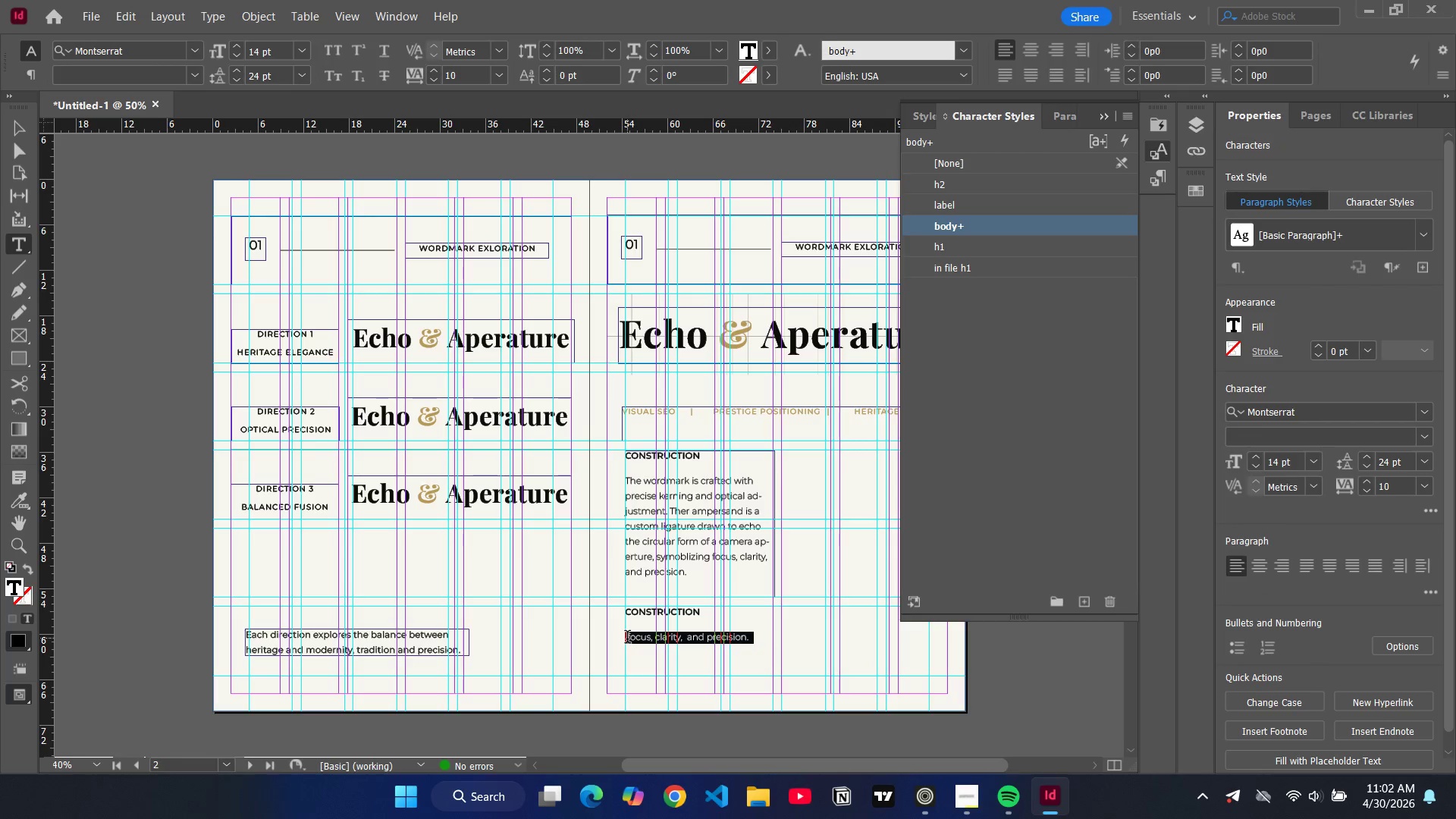 
key(Backspace)
type(Primary: Canela )
 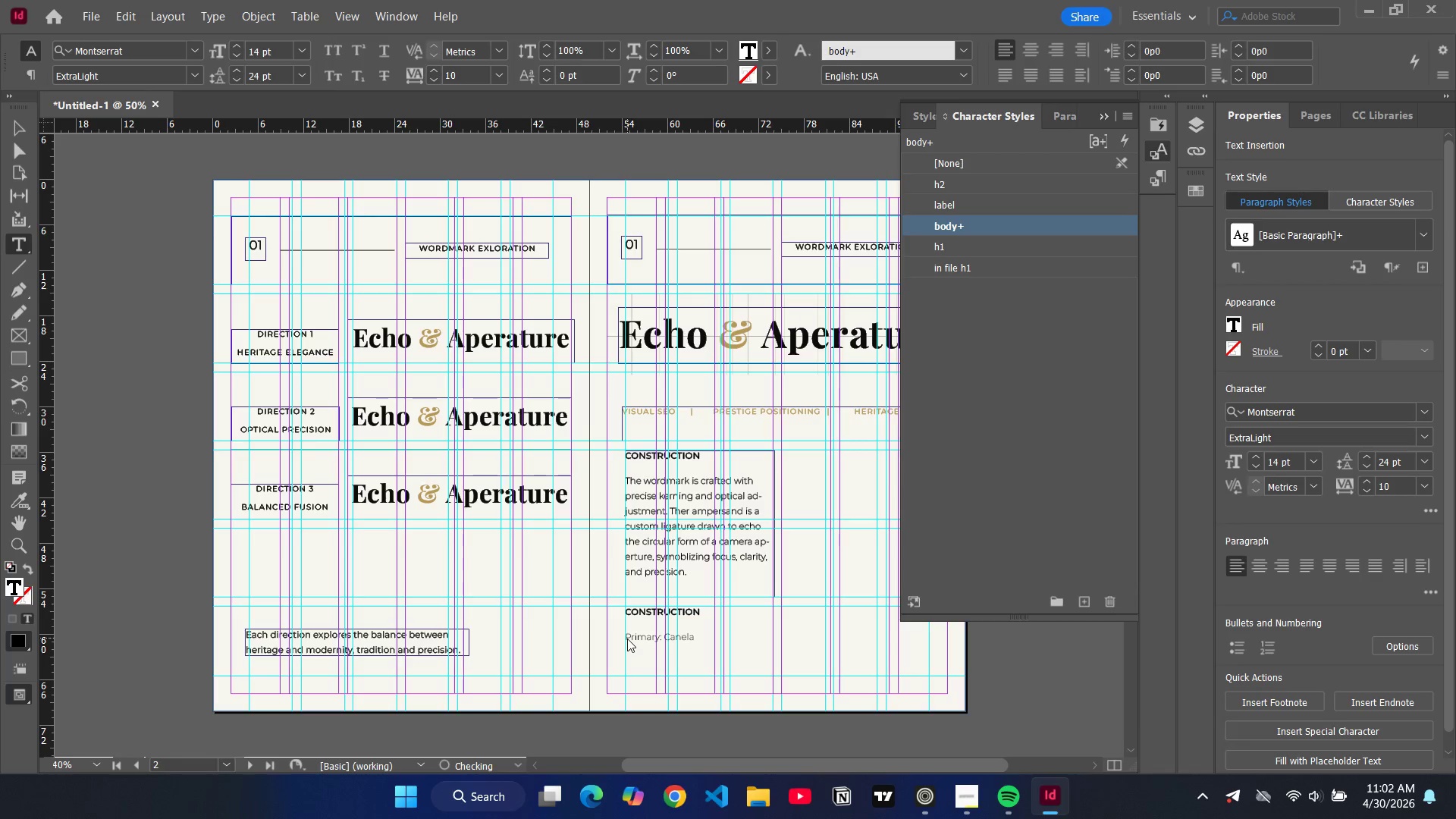 
wait(5.16)
 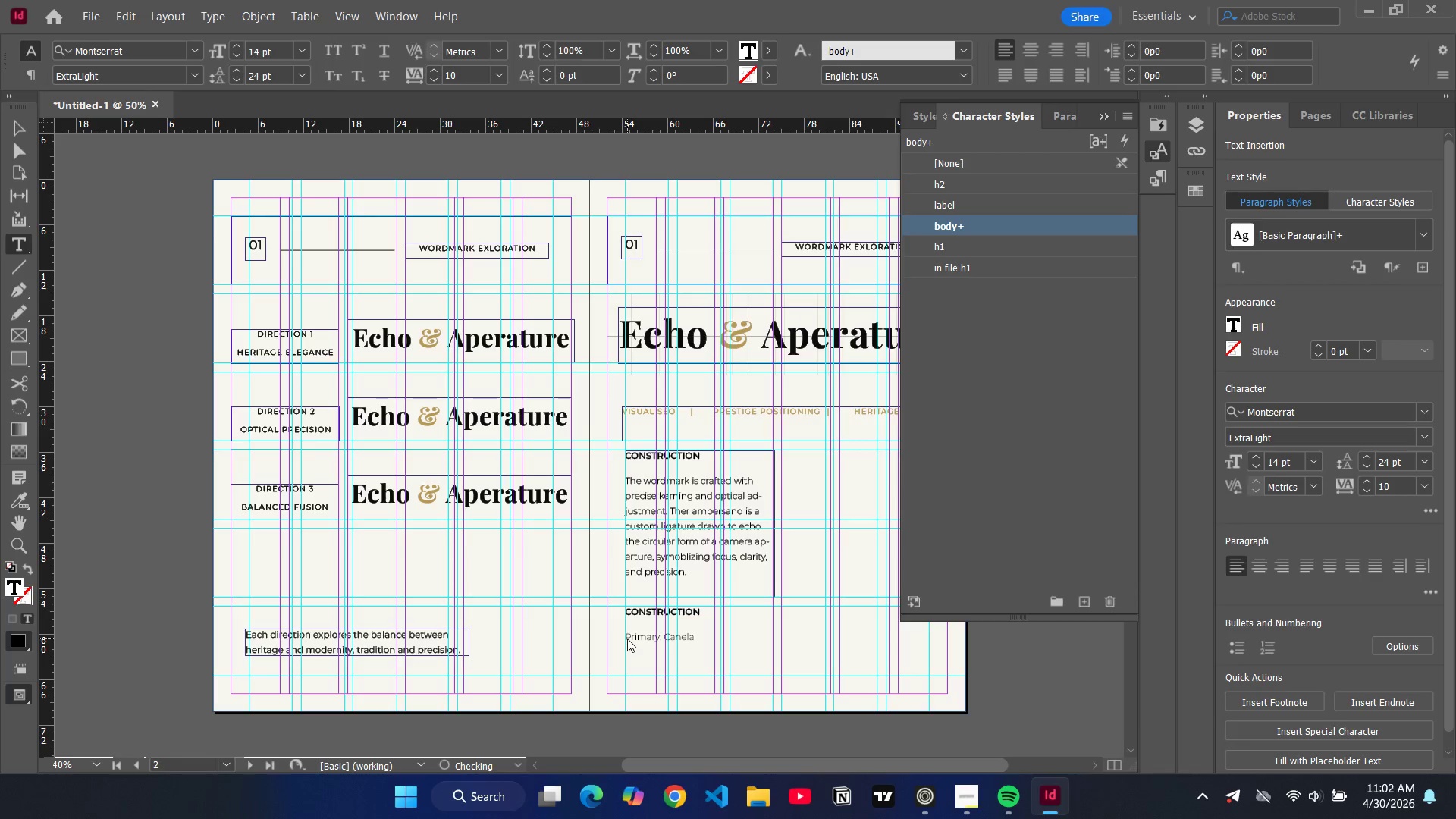 
key(Backspace)
 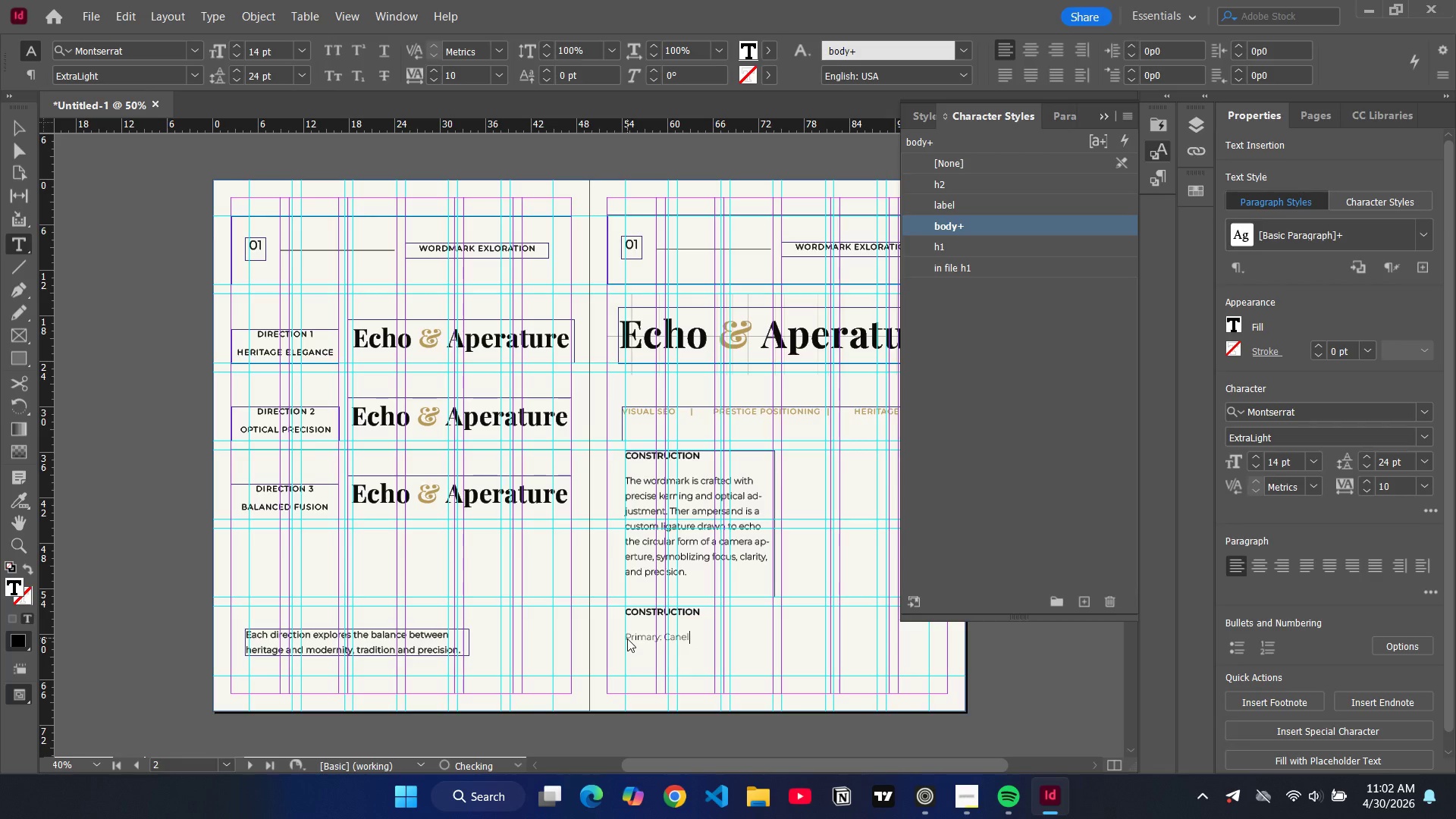 
key(Backspace)
 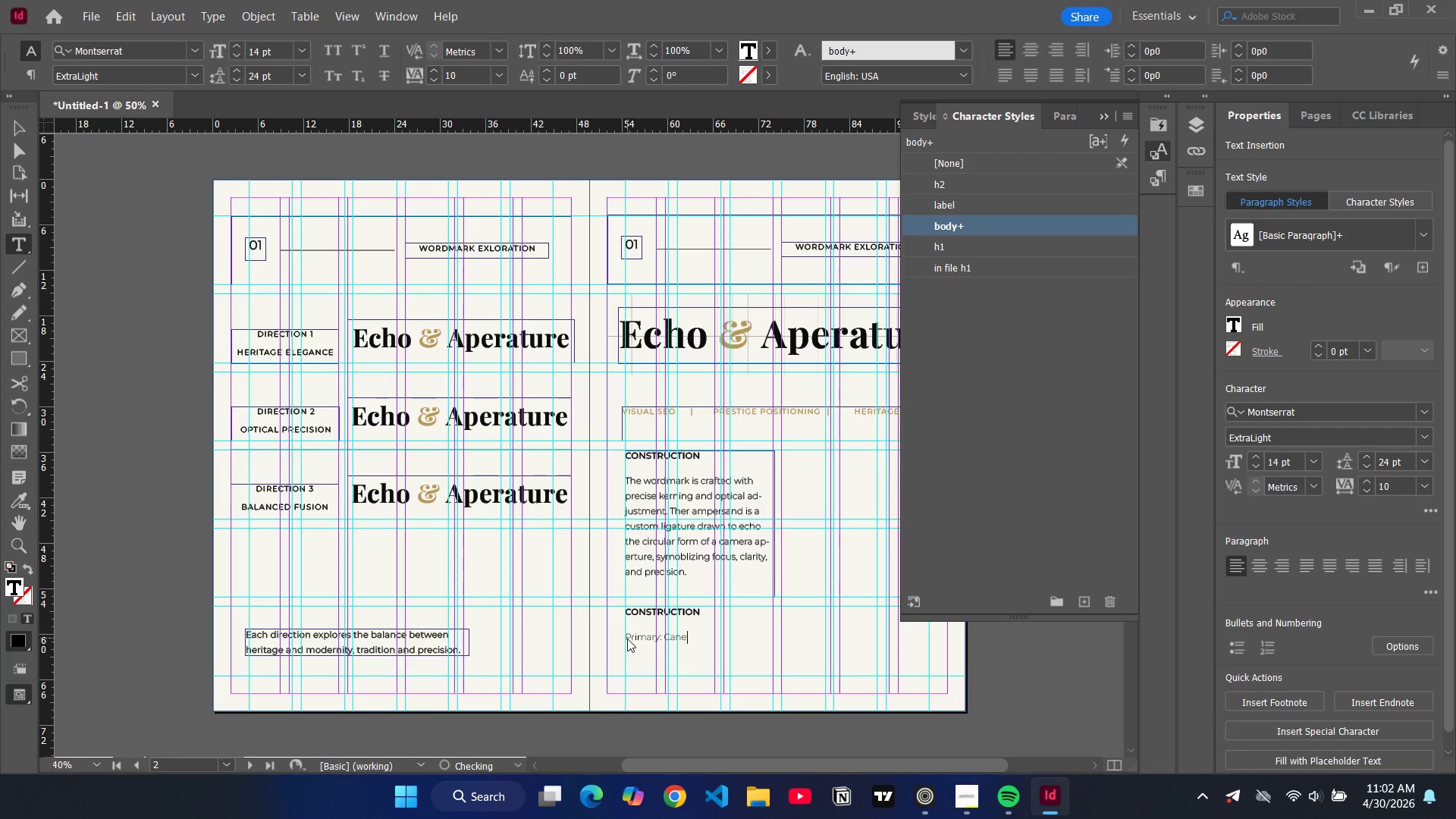 
key(Backspace)
 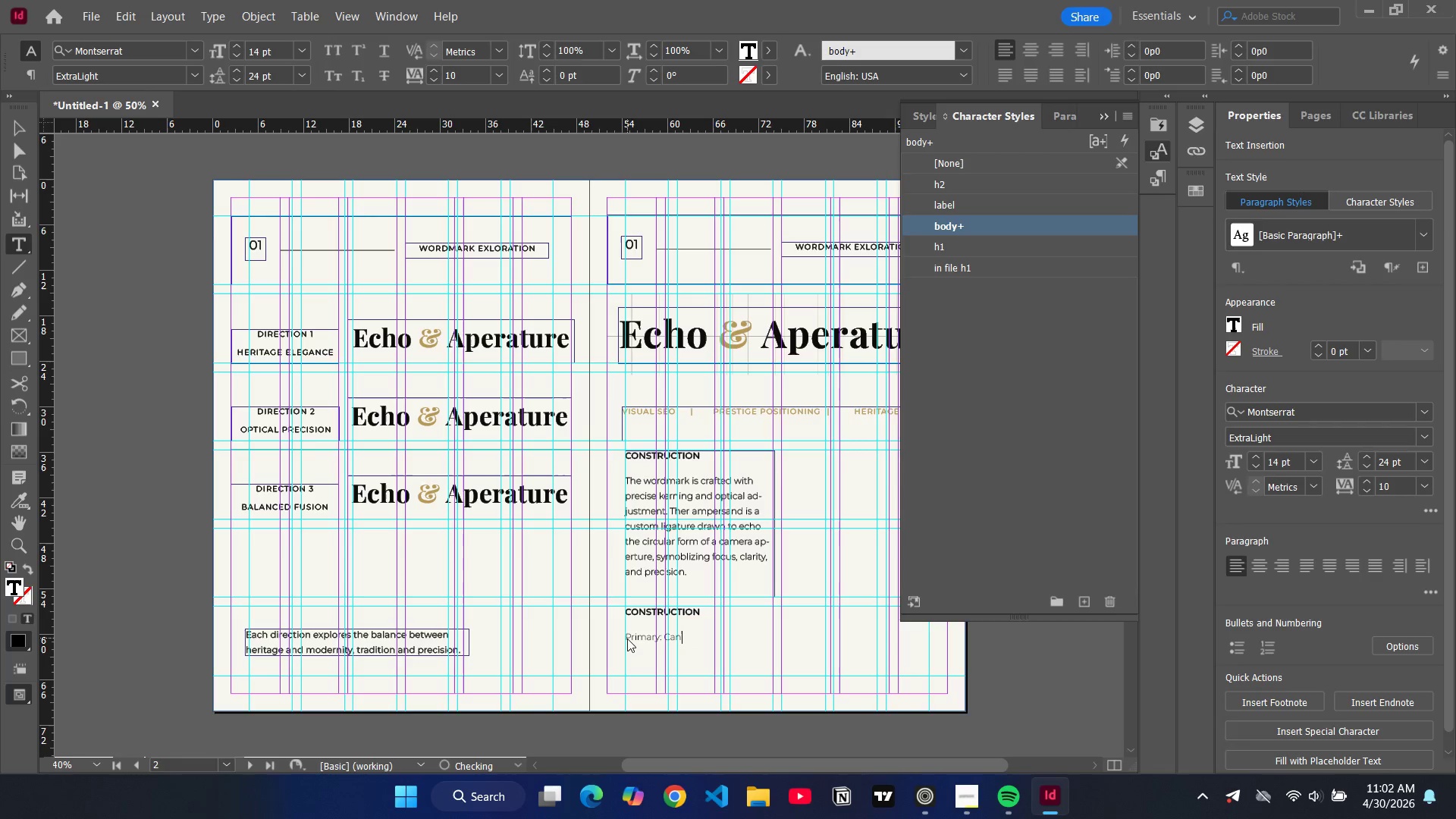 
key(Backspace)
 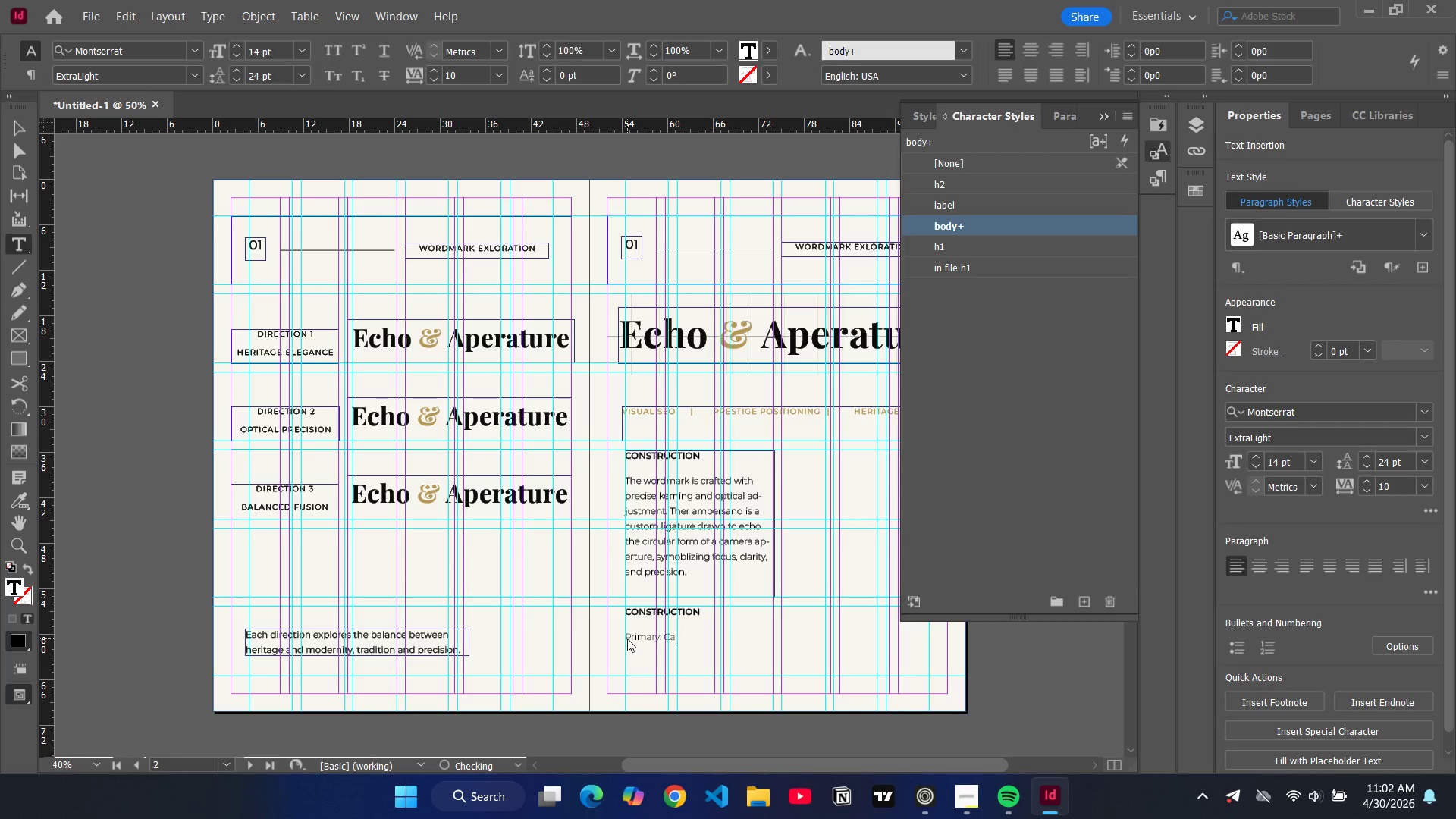 
key(Backspace)
 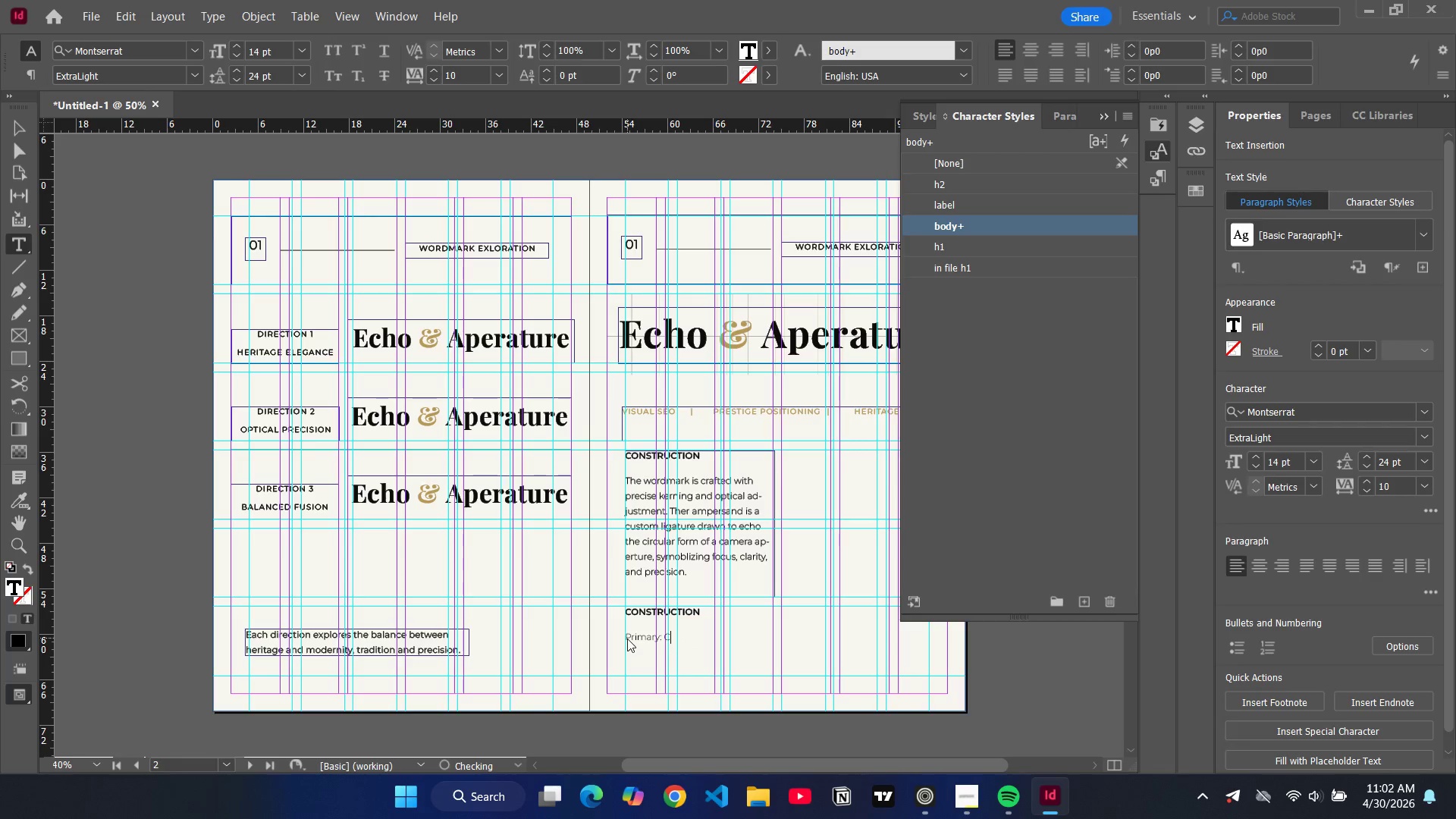 
key(Backspace)
 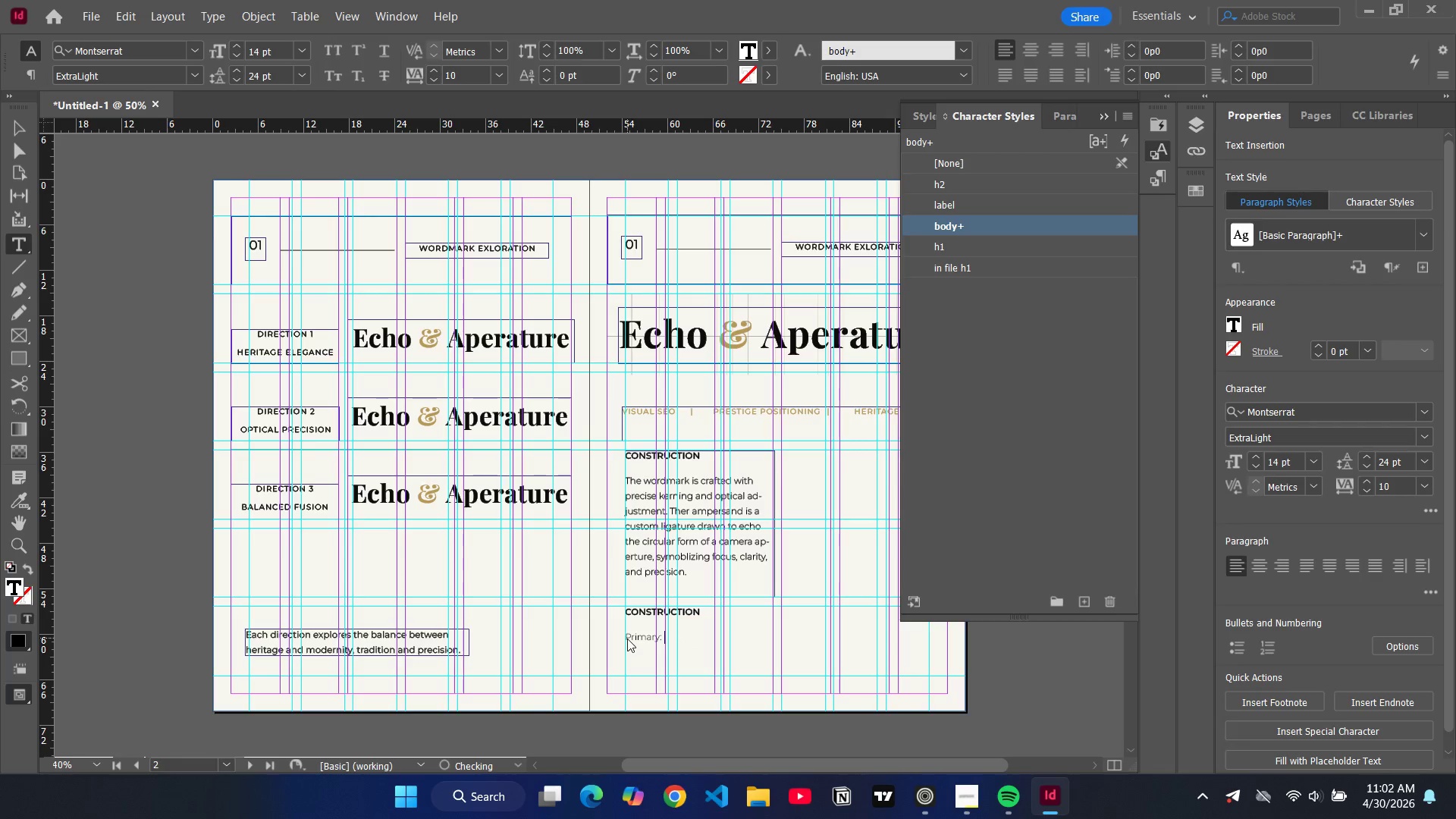 
key(Backspace)
 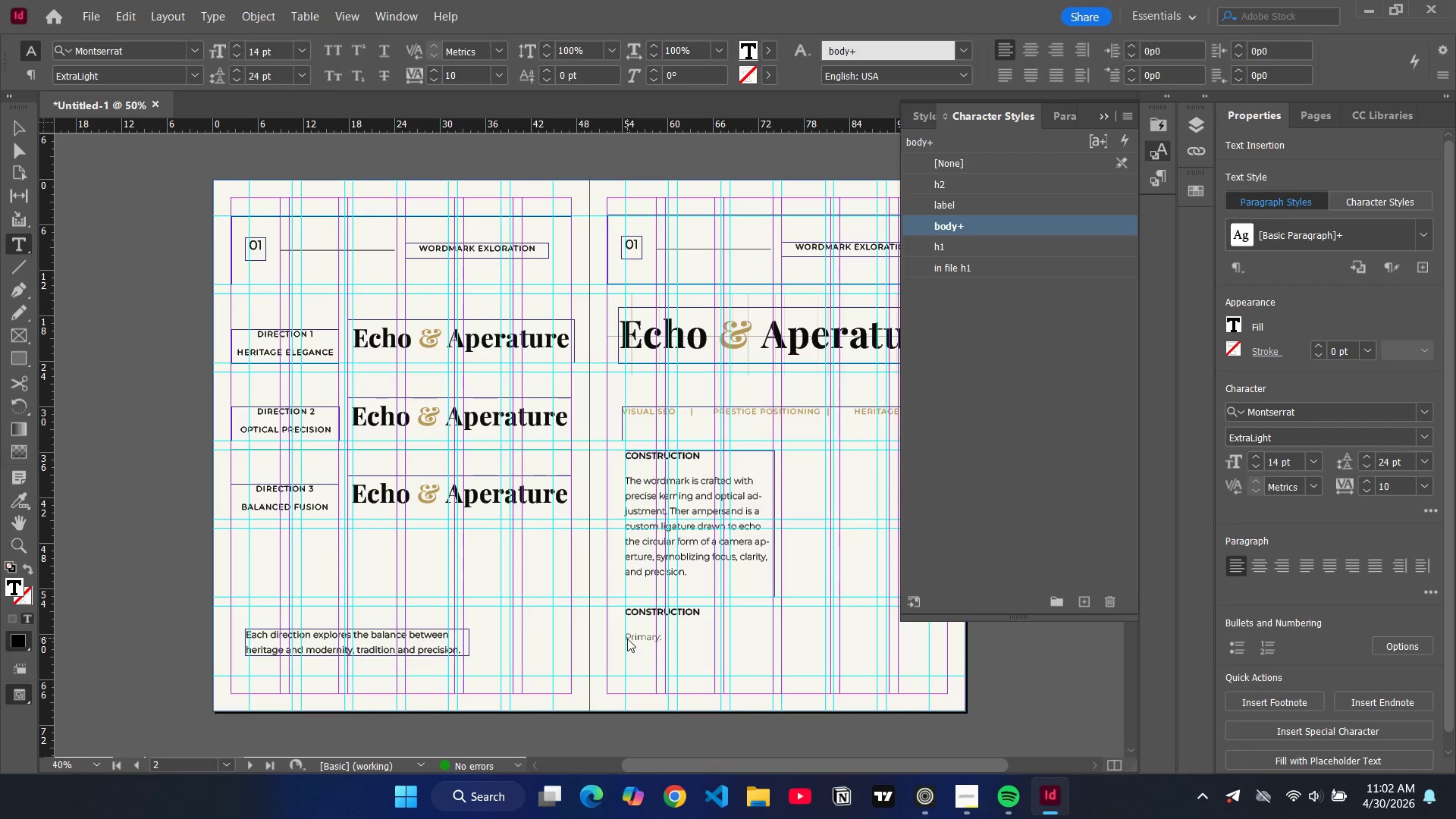 
type(Play)
 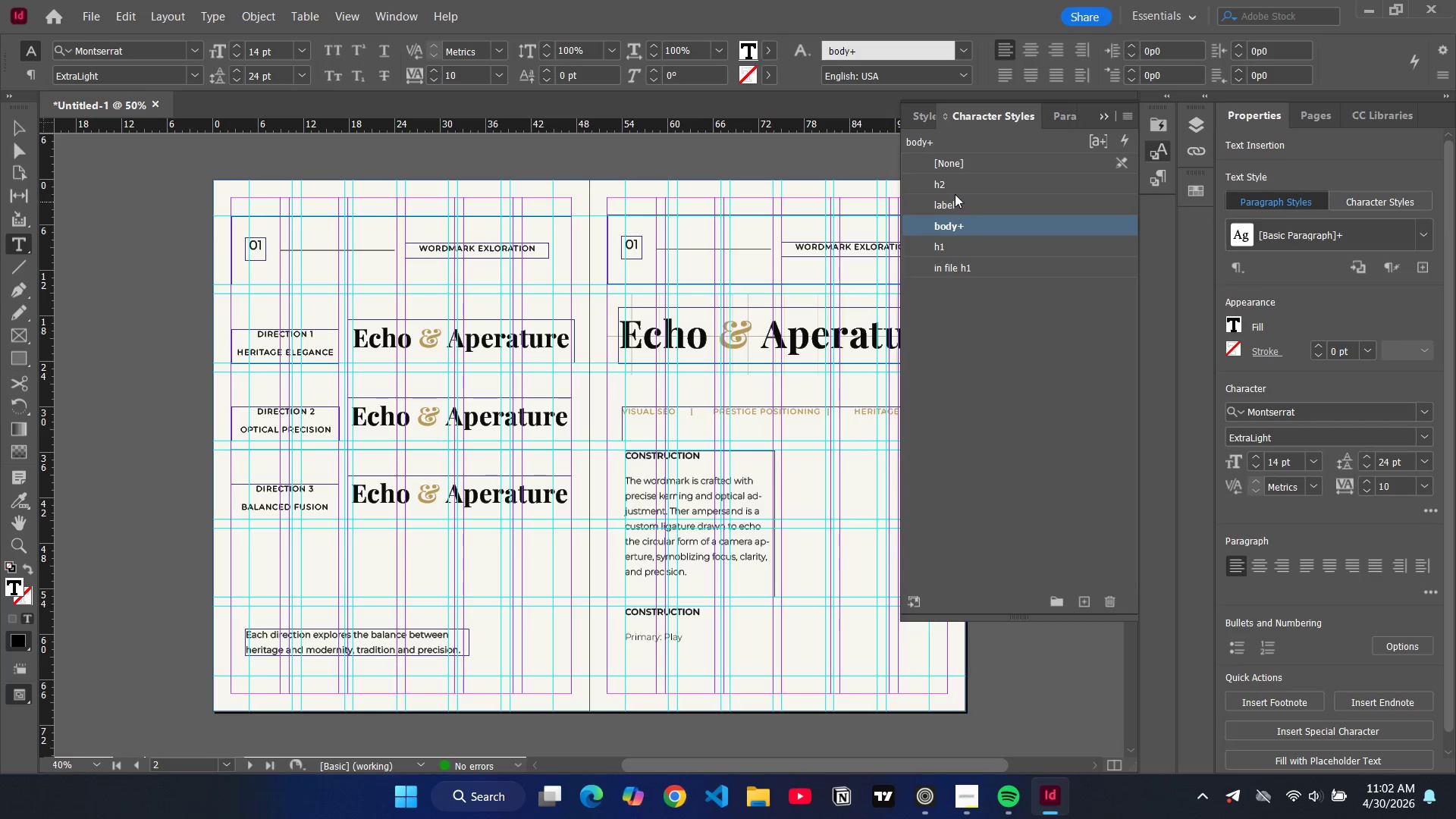 
double_click([952, 246])
 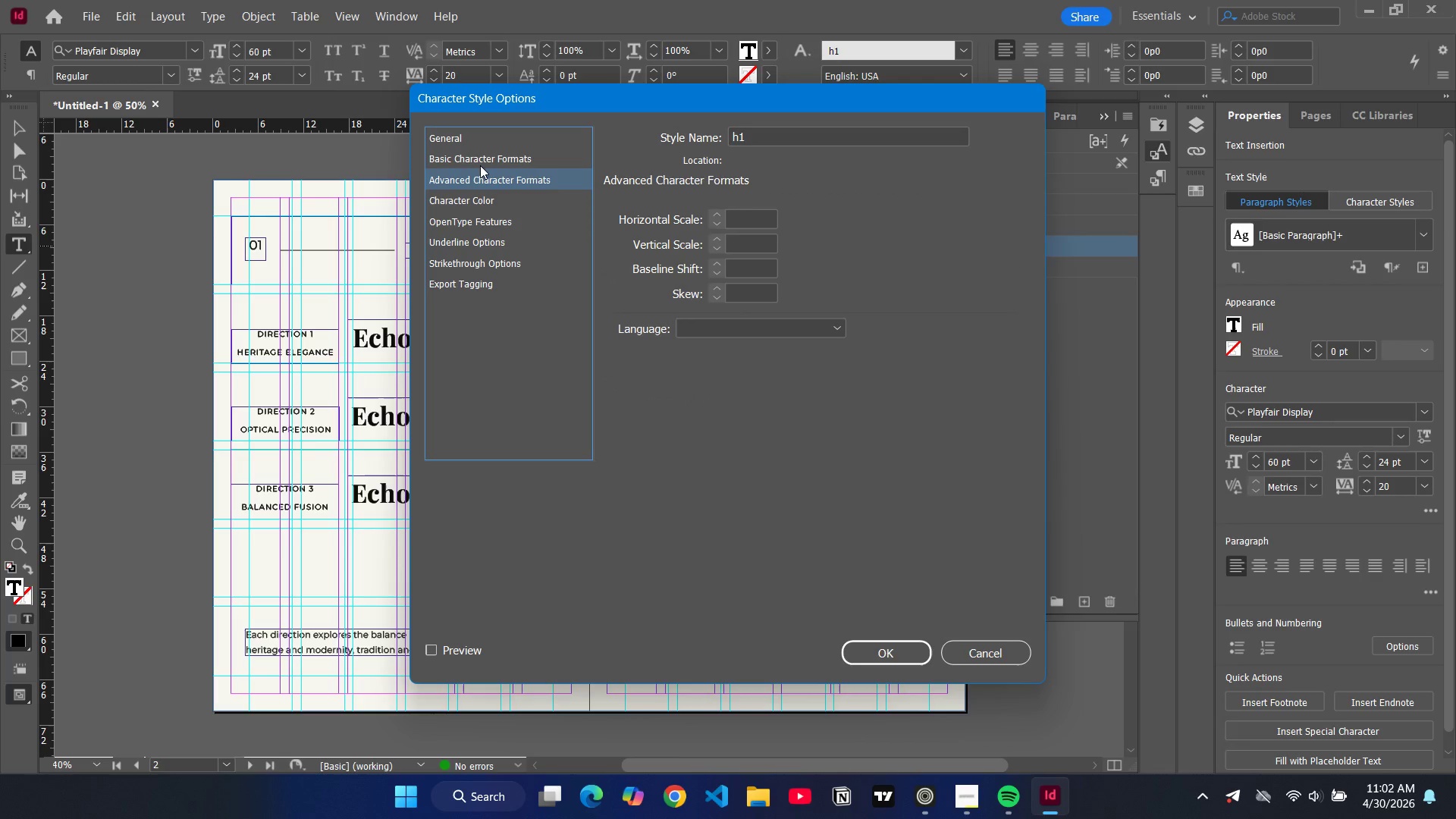 
double_click([481, 162])
 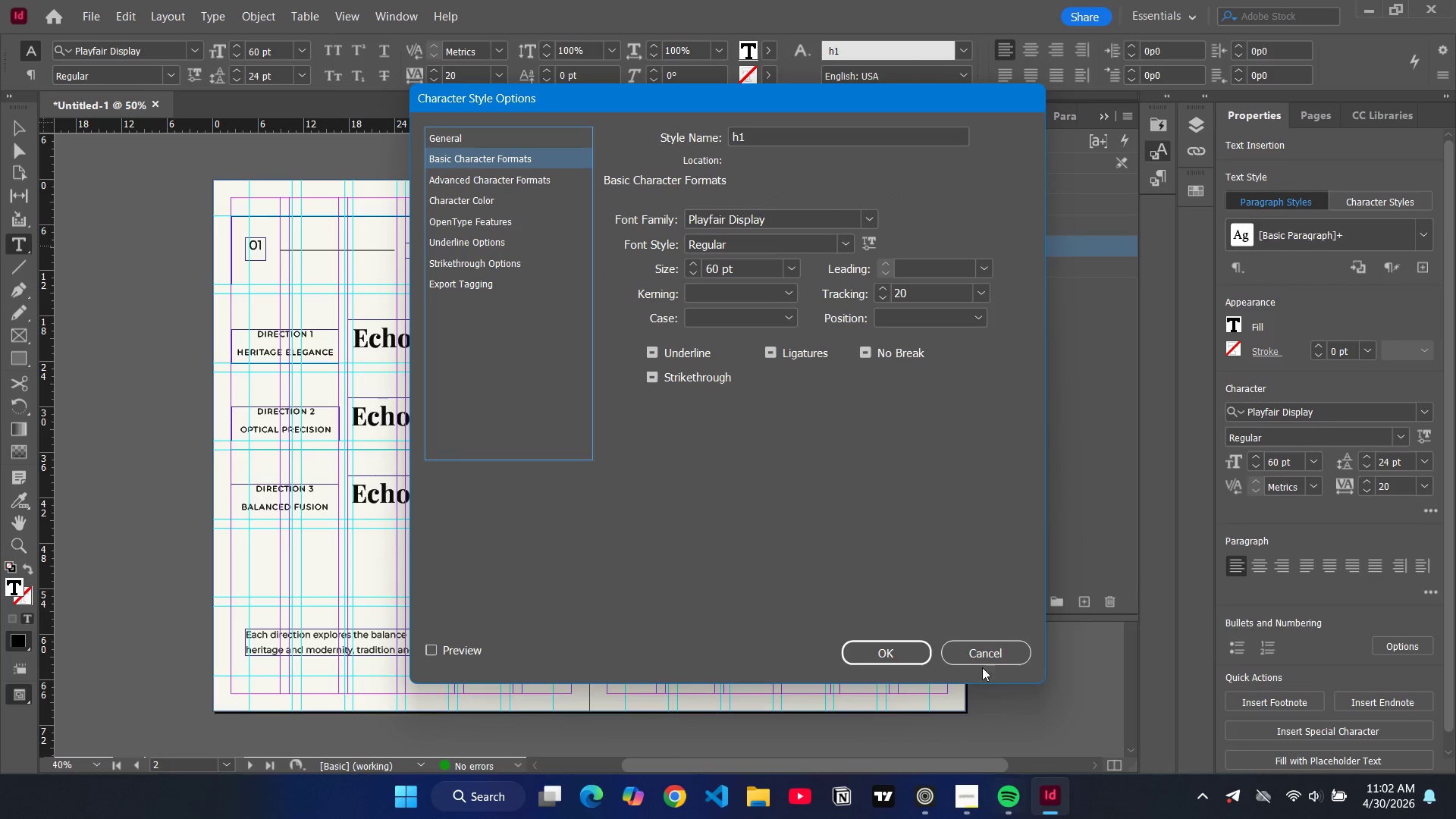 
left_click([975, 654])
 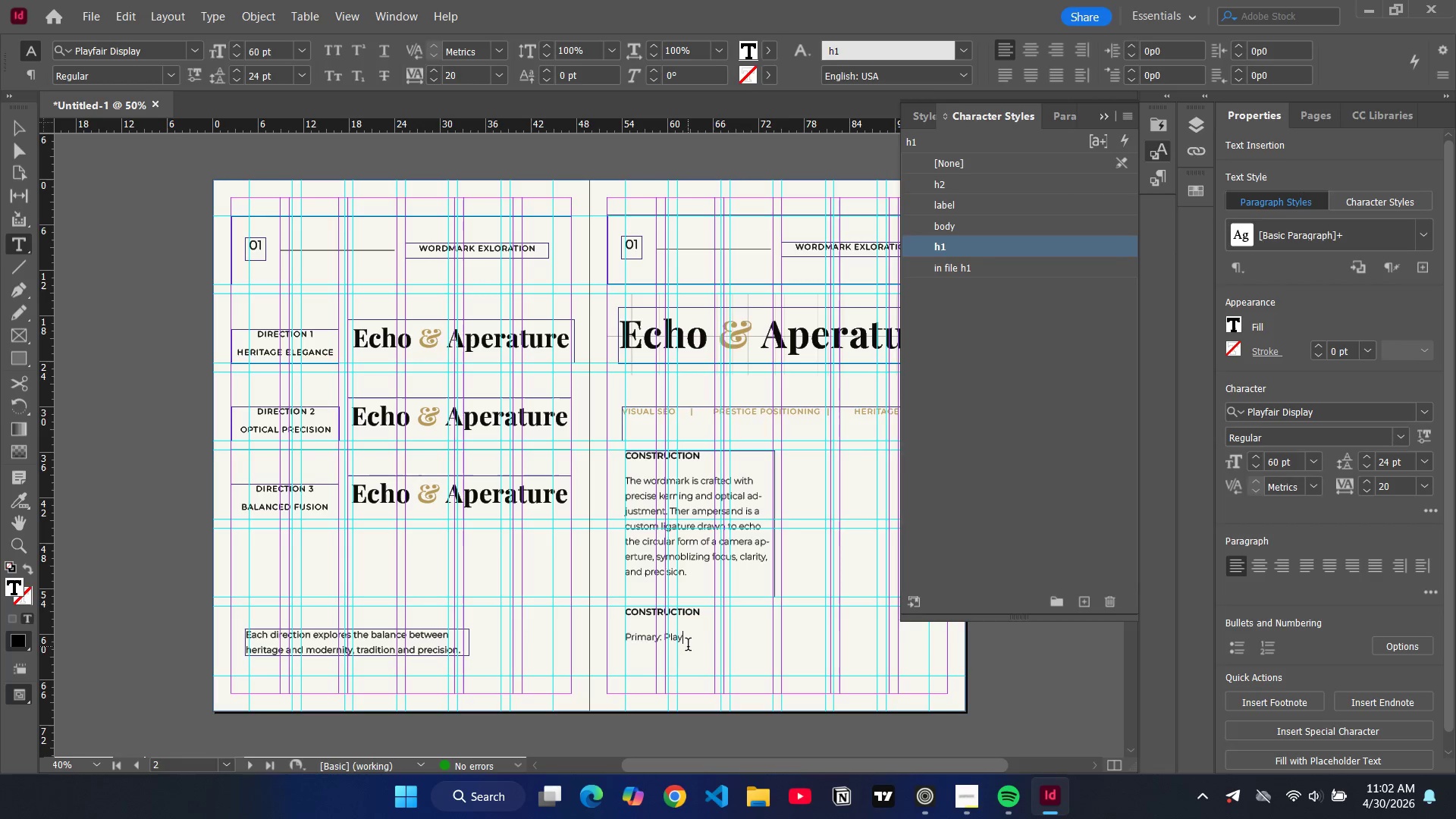 
left_click([686, 643])
 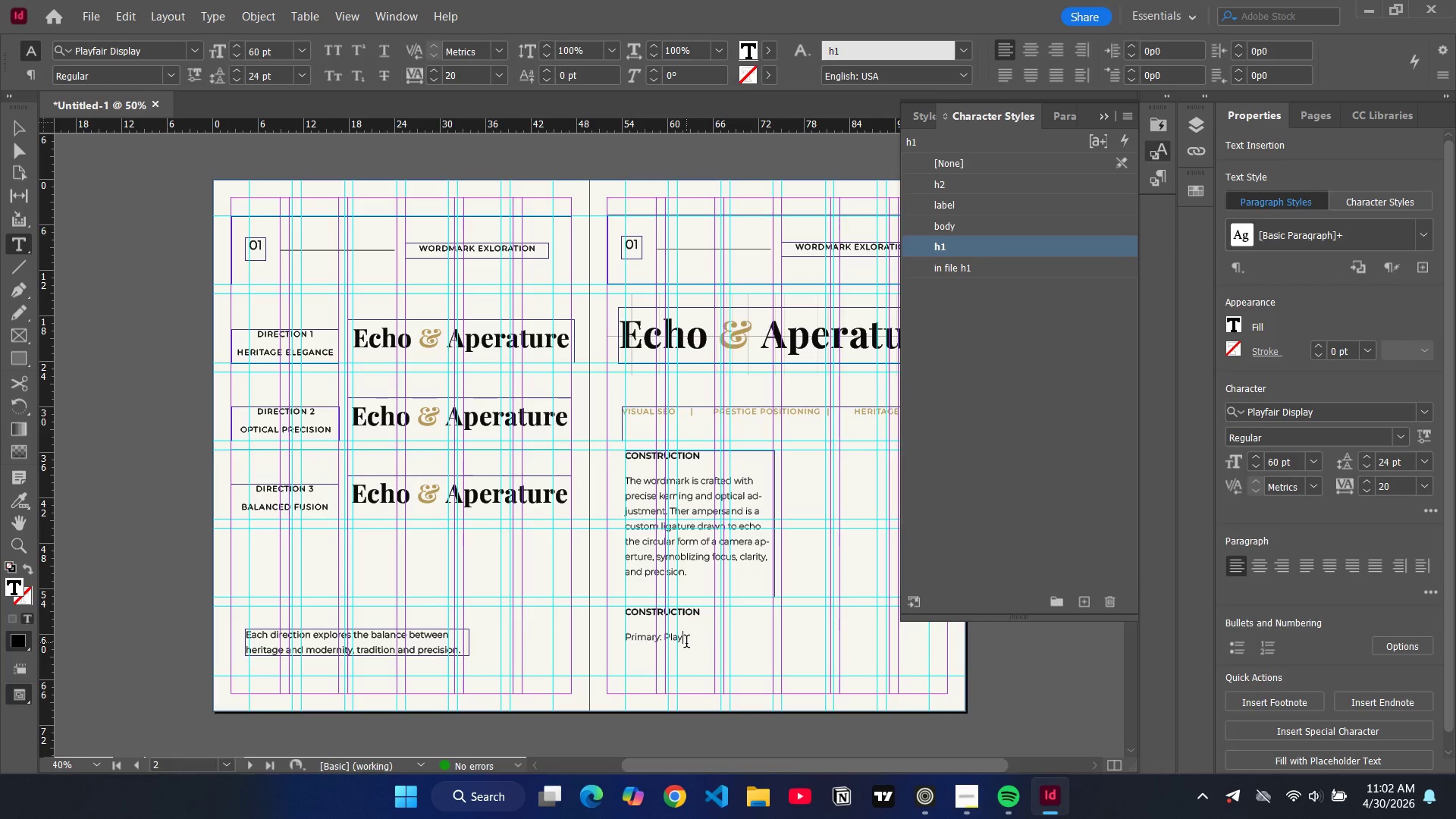 
type(fair )
key(Backspace)
key(Backspace)
key(Backspace)
key(Backspace)
key(Backspace)
 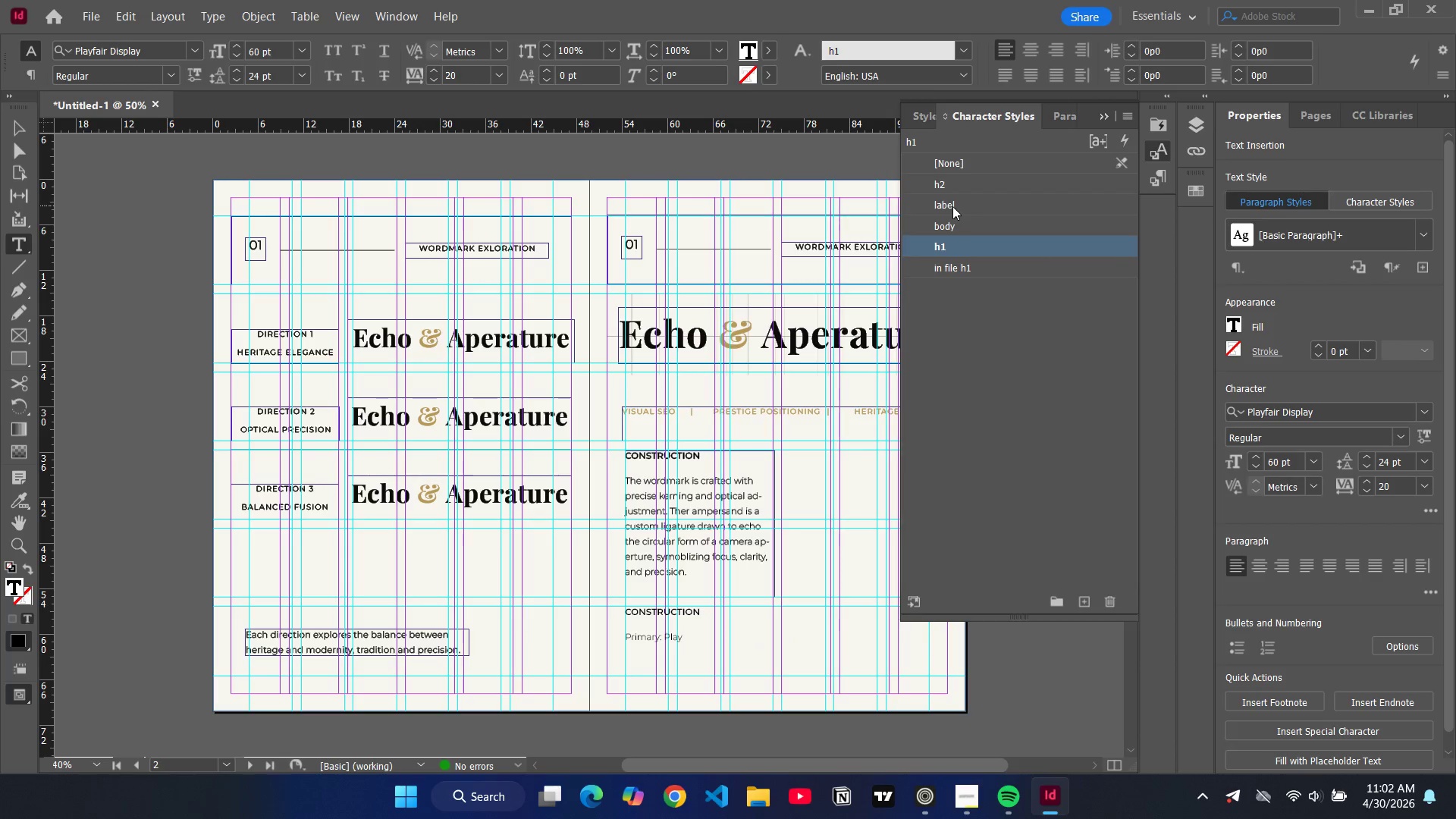 
double_click([952, 216])
 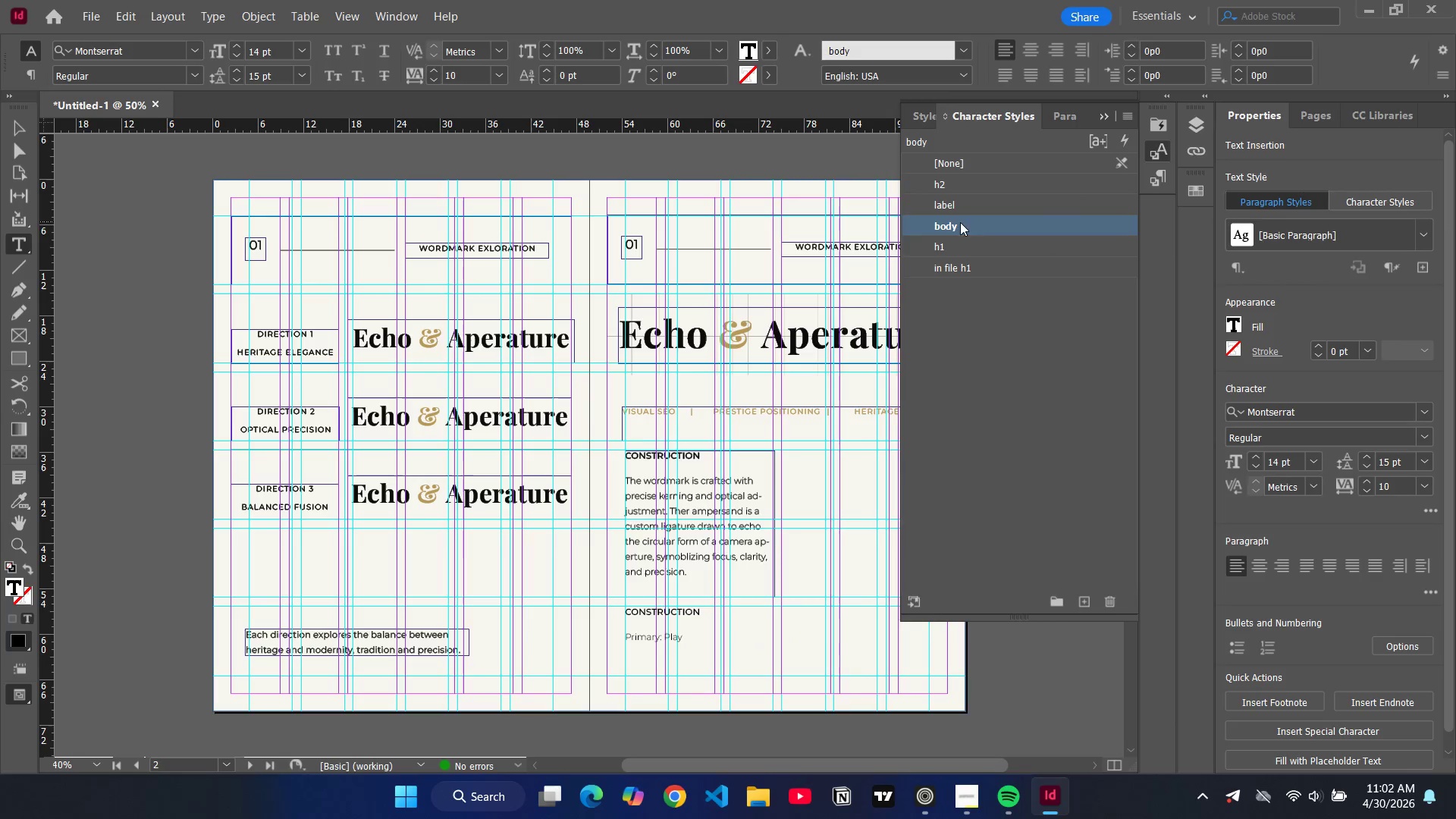 
type(fair display)
 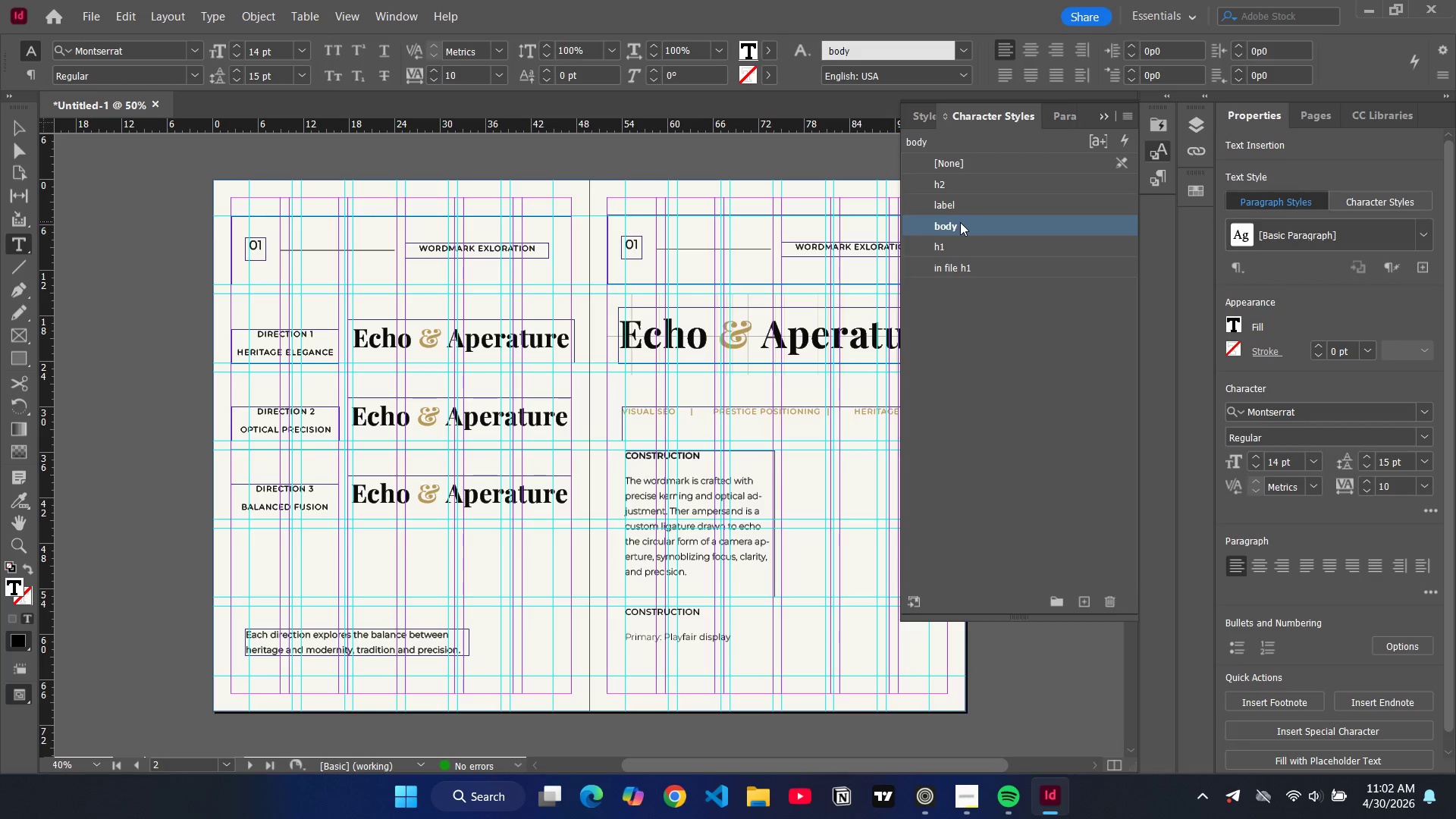 
key(Enter)
 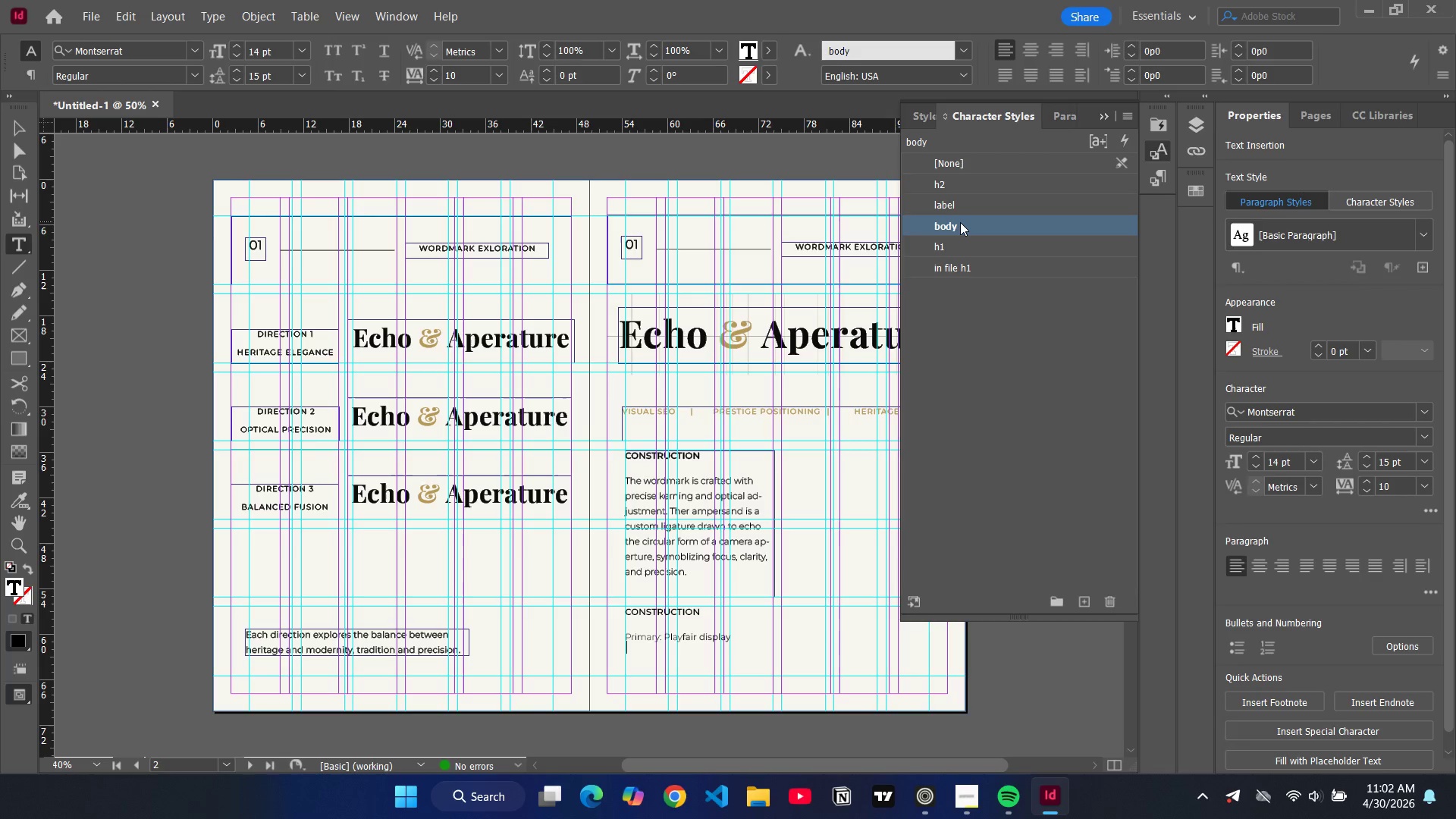 
type(Ampersand: Custom darw.)
key(Backspace)
type(n)
 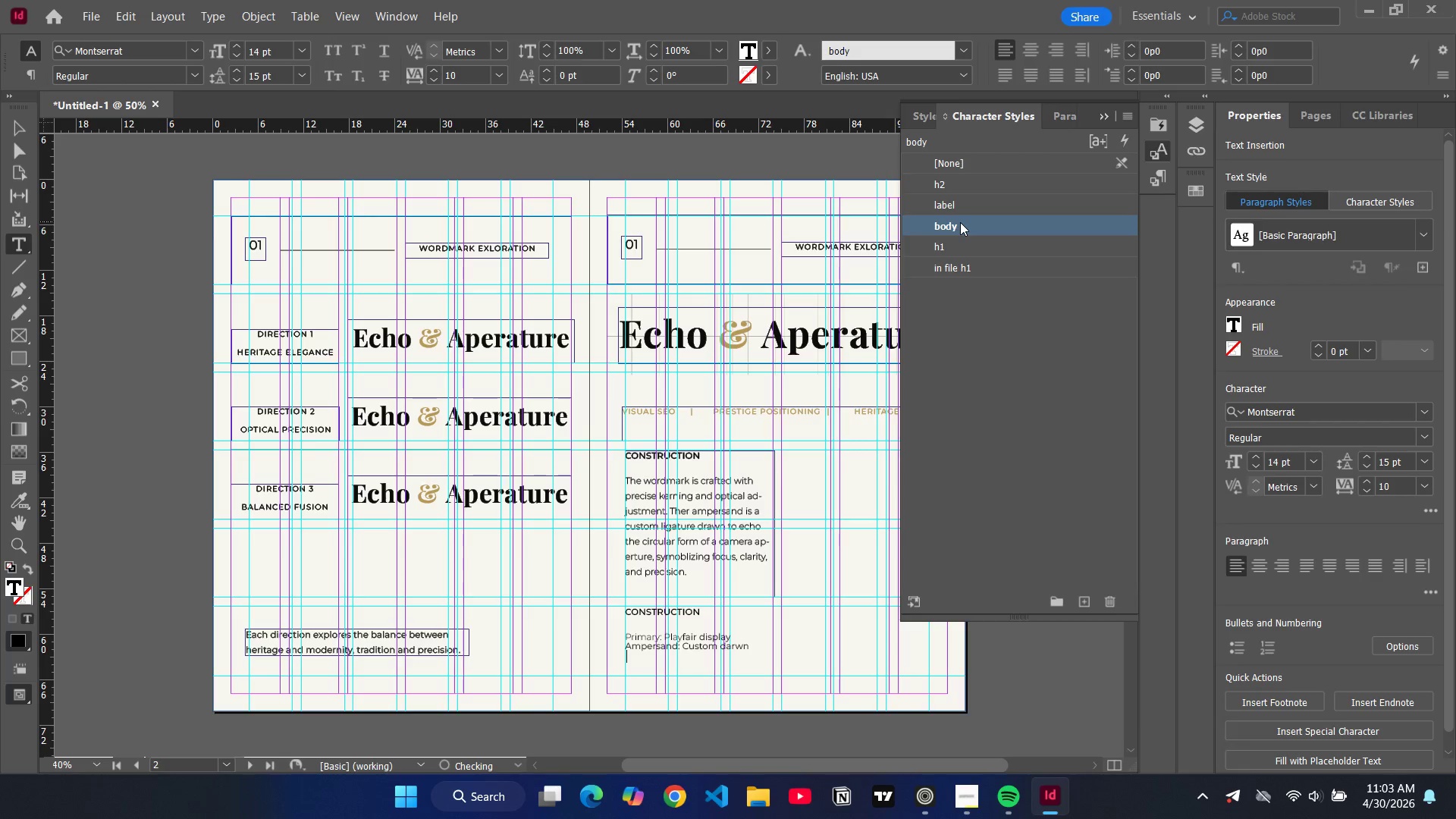 
 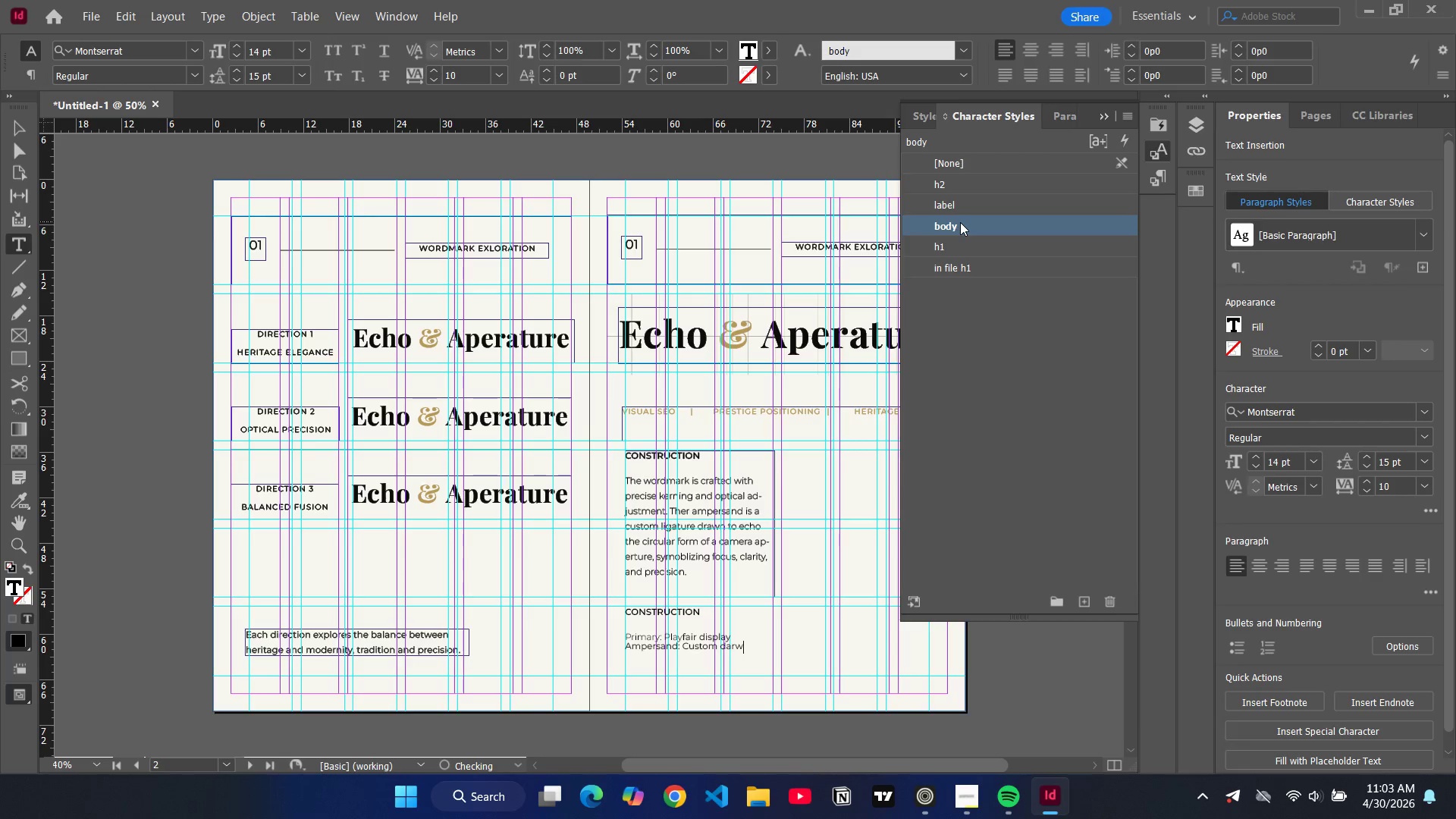 
key(Enter)
 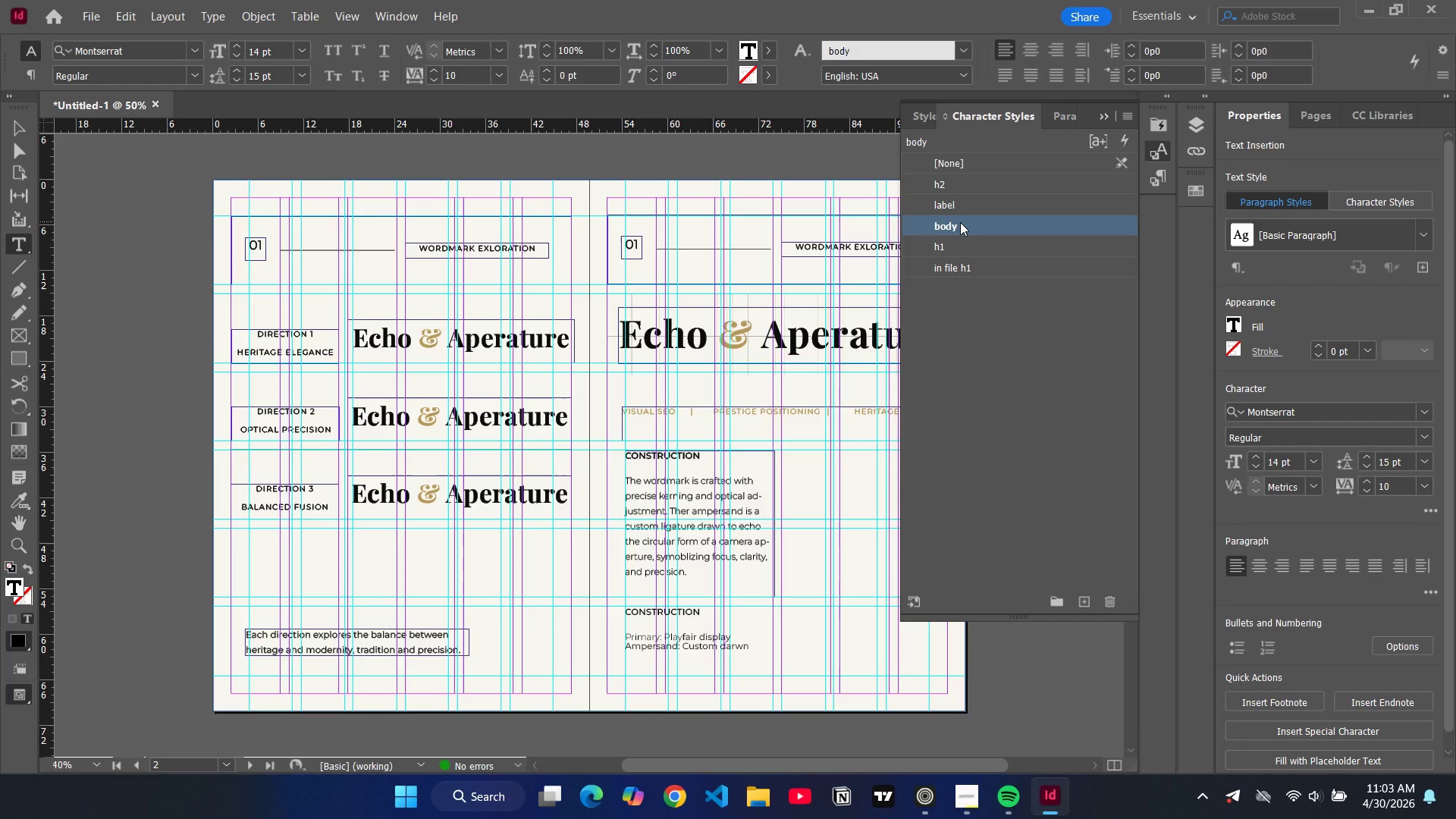 
type(Secod)
key(Backspace)
type(m)
key(Backspace)
type(ndary )
key(Backspace)
type(: Montserrat)
 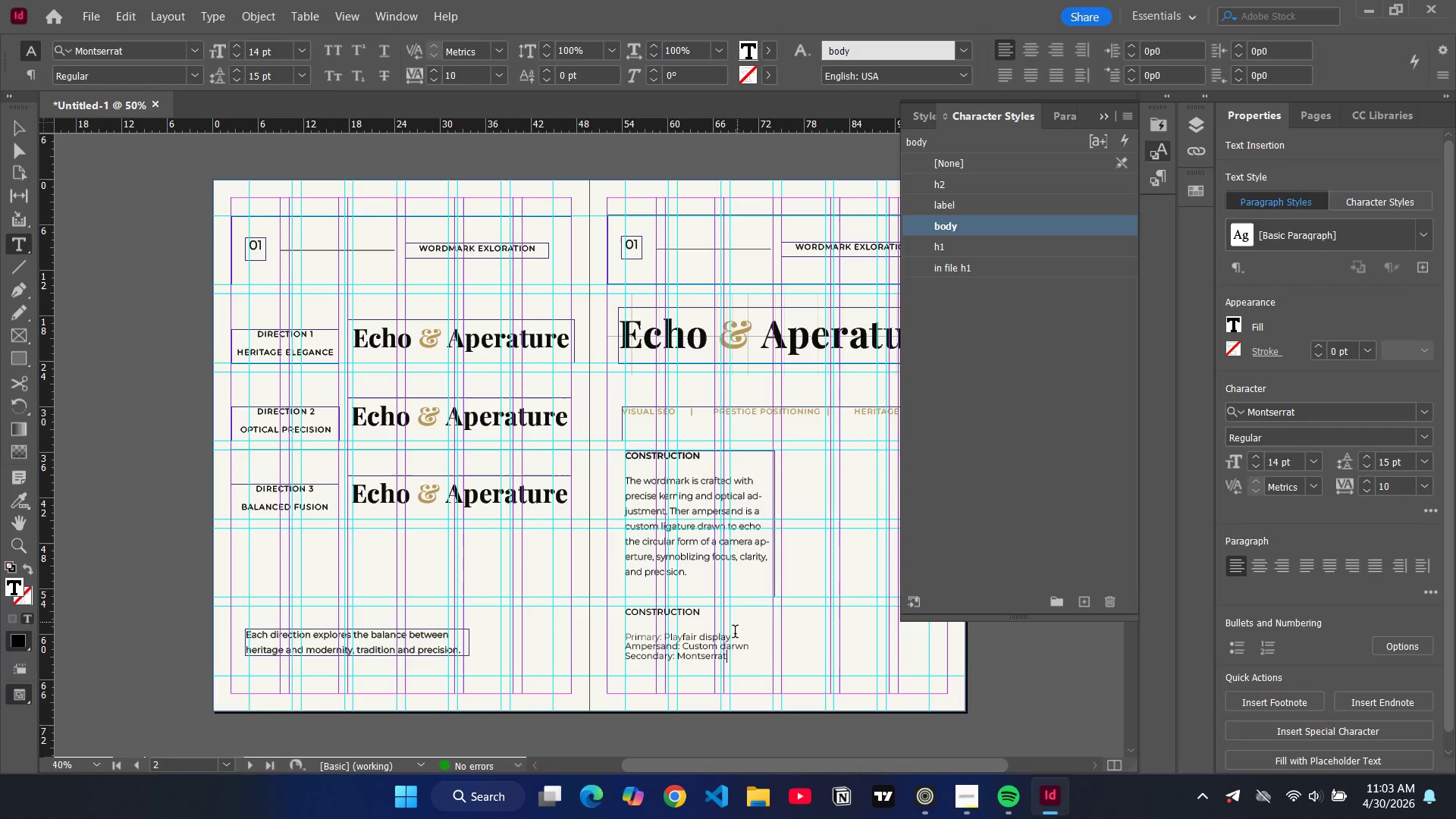 
left_click_drag(start_coordinate=[738, 660], to_coordinate=[623, 639])
 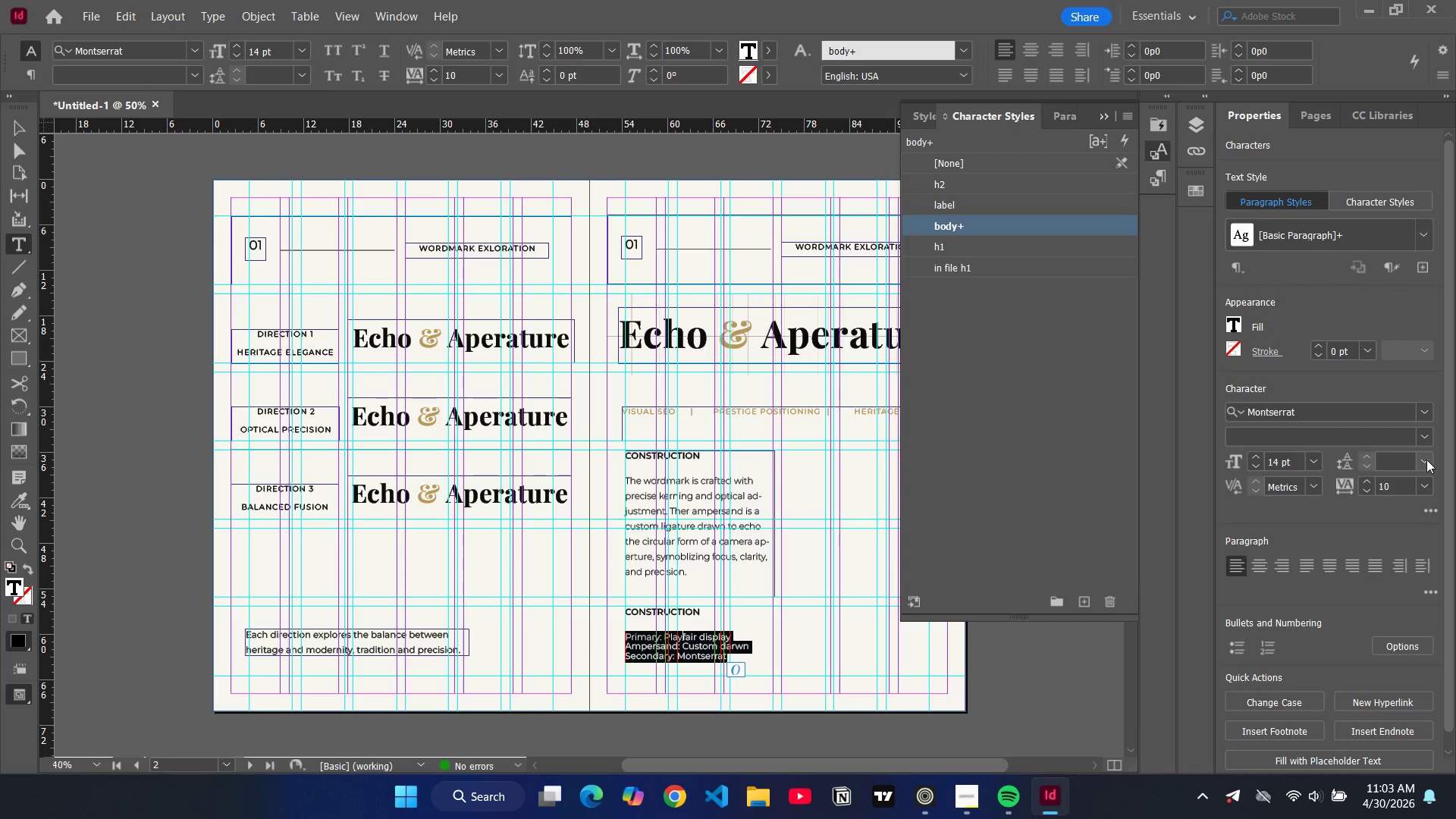 
left_click([1426, 460])
 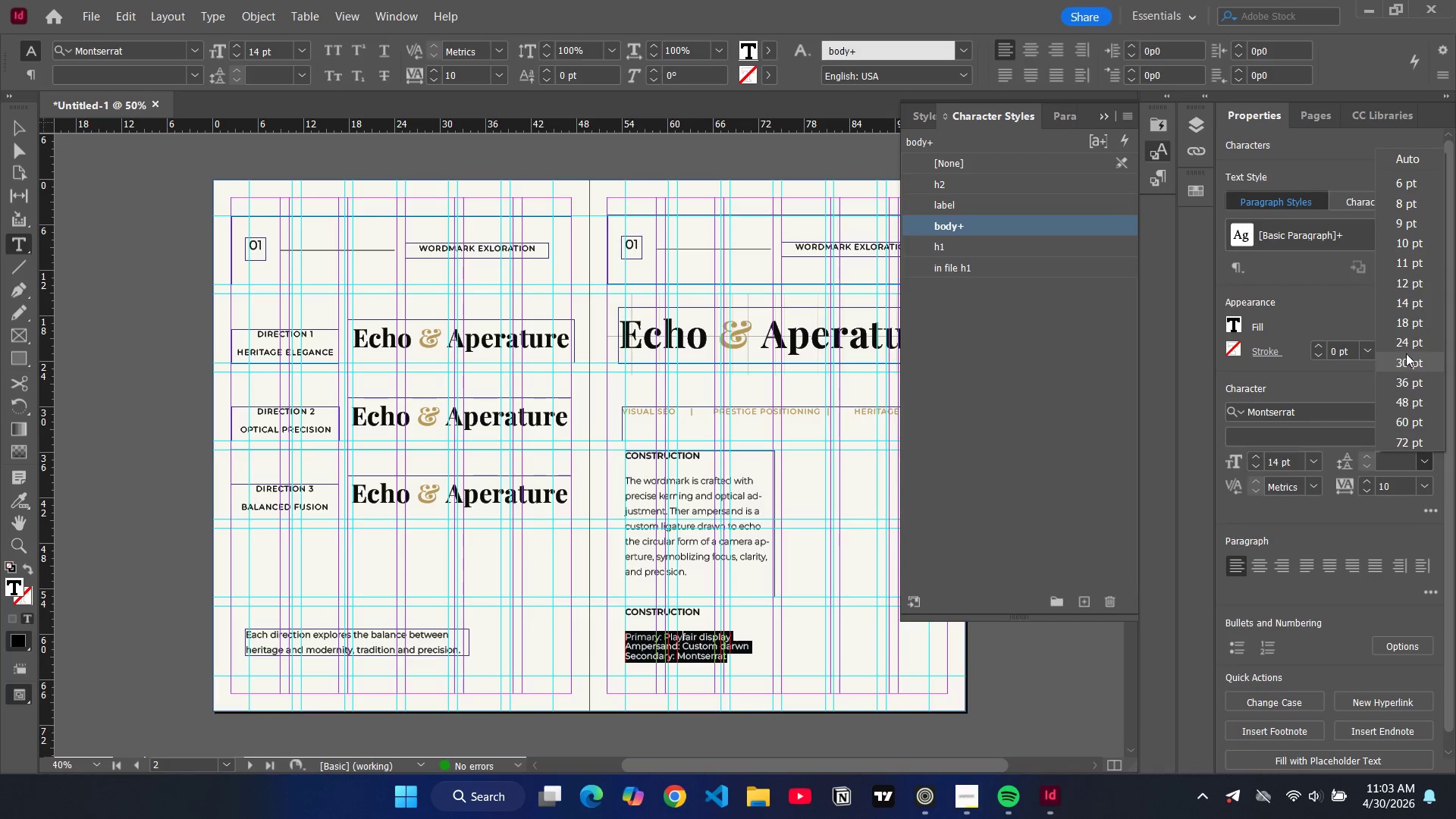 
left_click([1410, 340])
 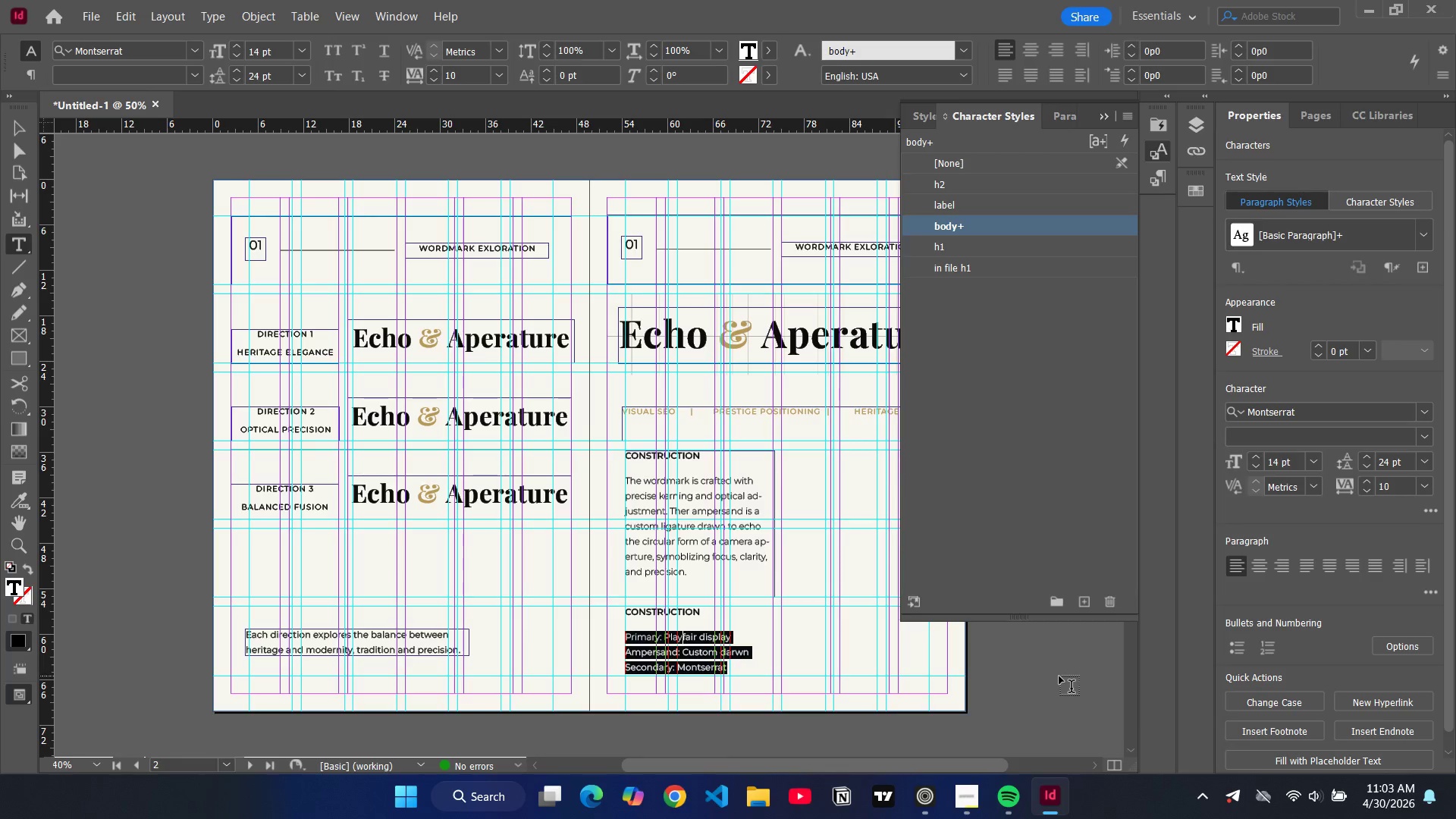 
left_click([1059, 676])
 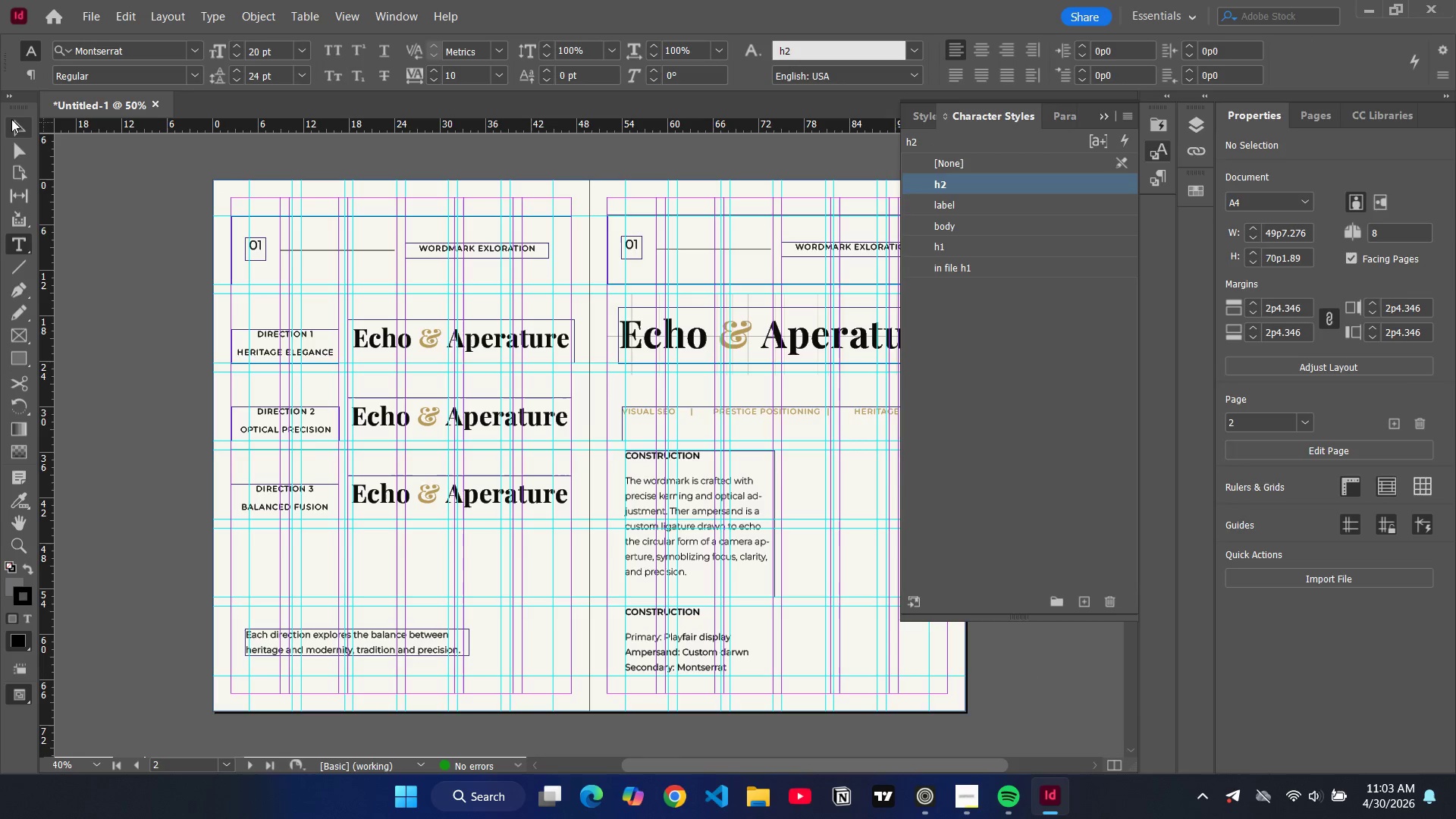 
left_click([17, 133])
 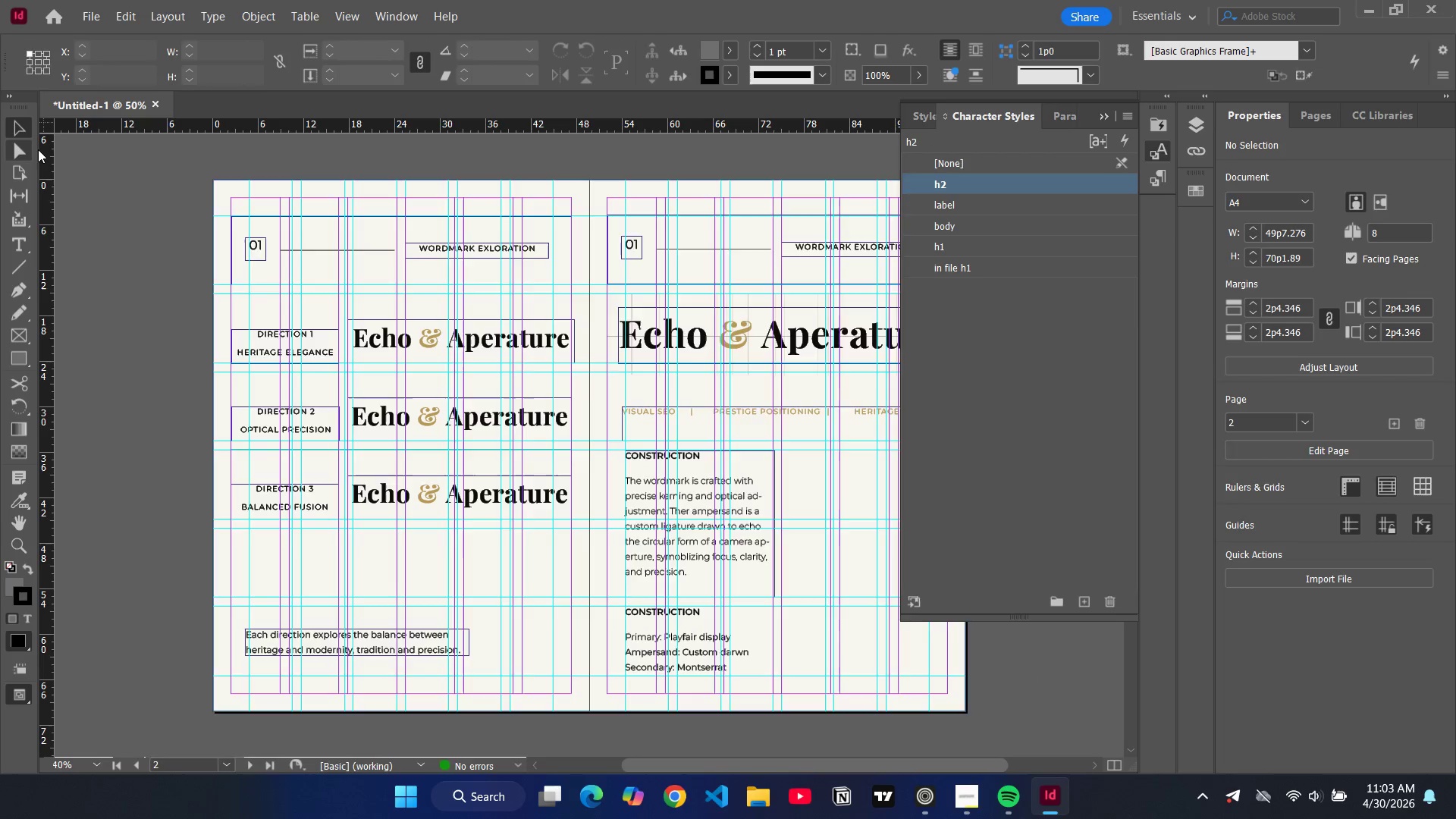 
key(W)
 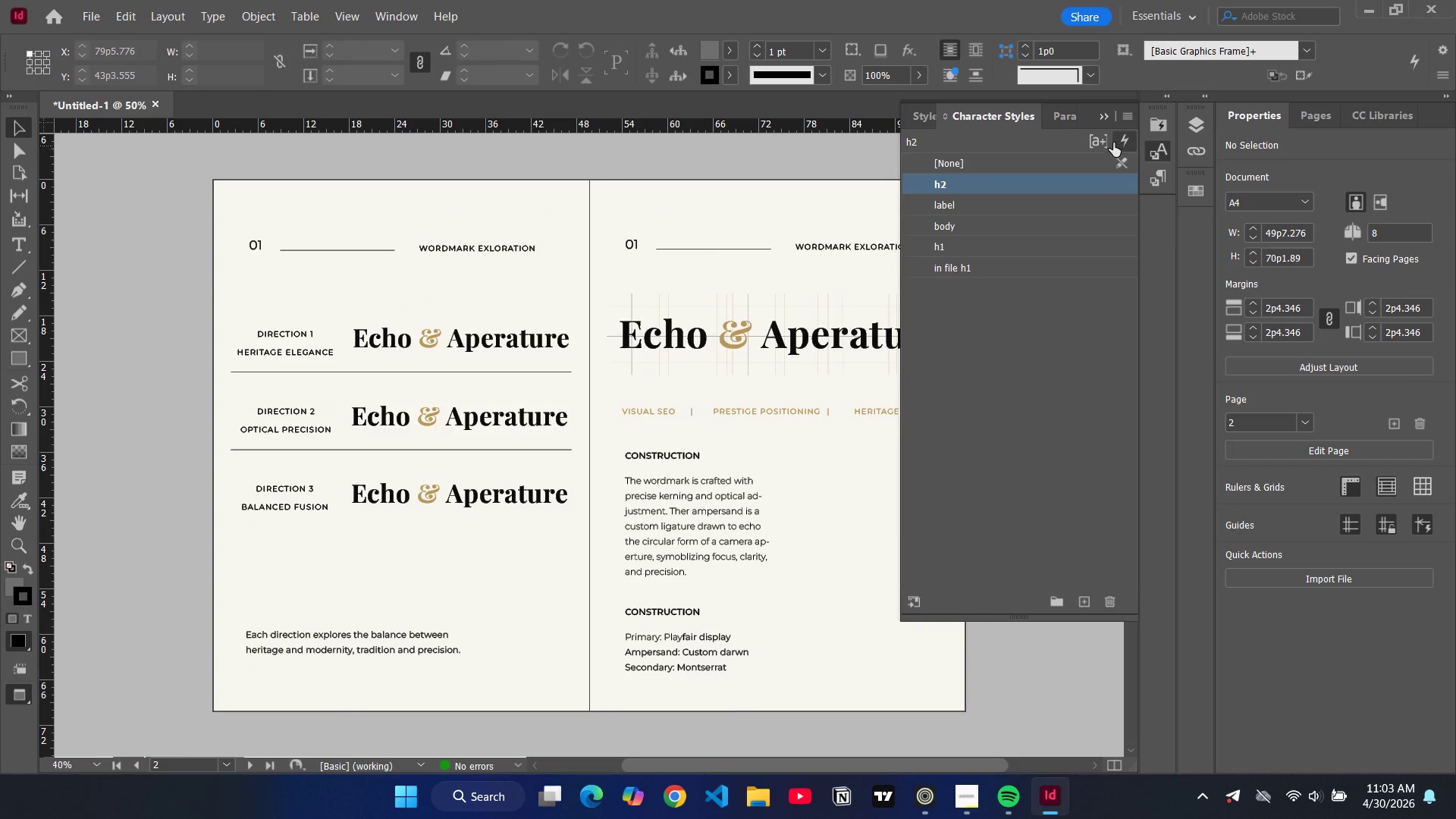 
left_click([1104, 119])
 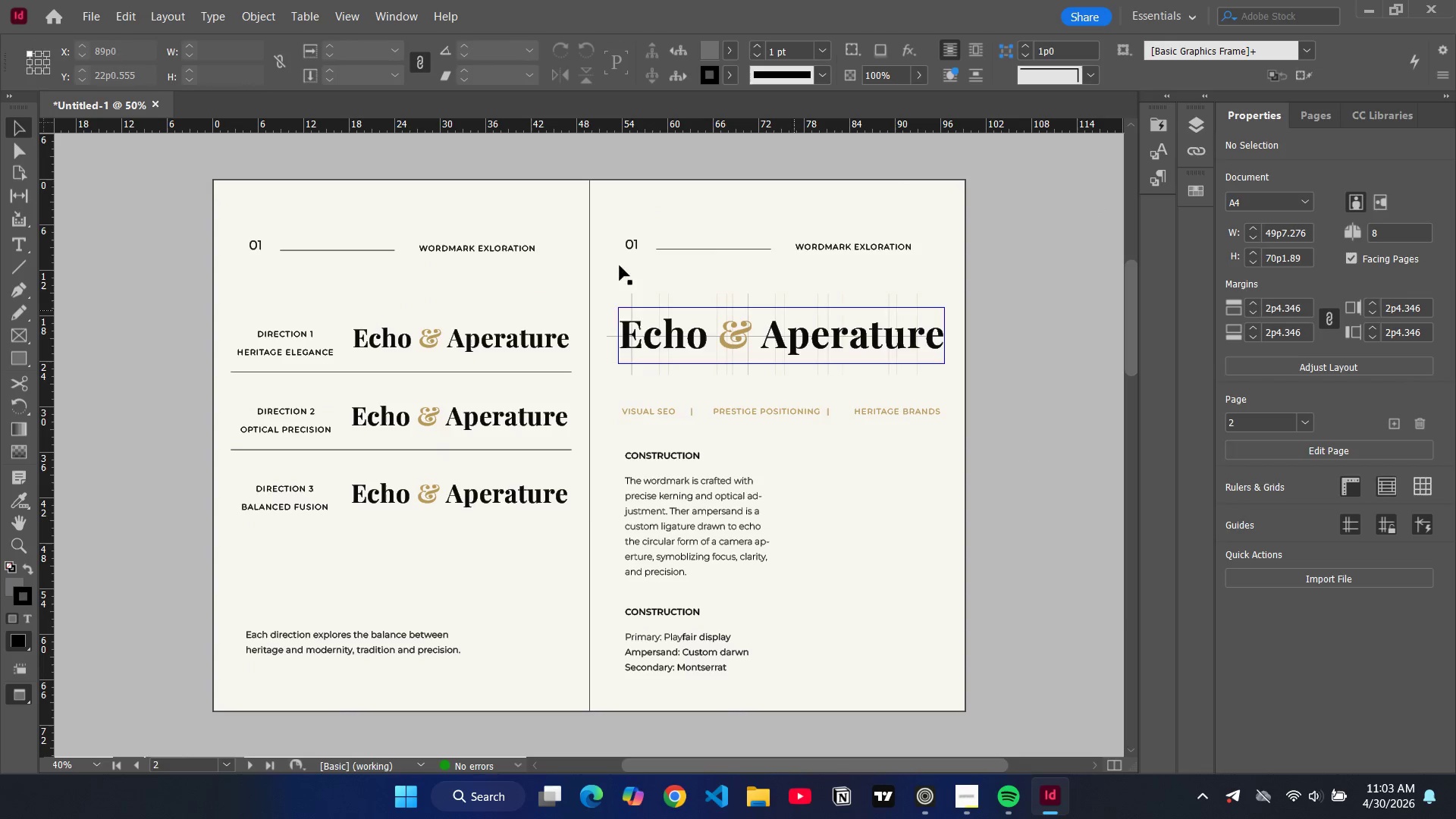 
wait(8.14)
 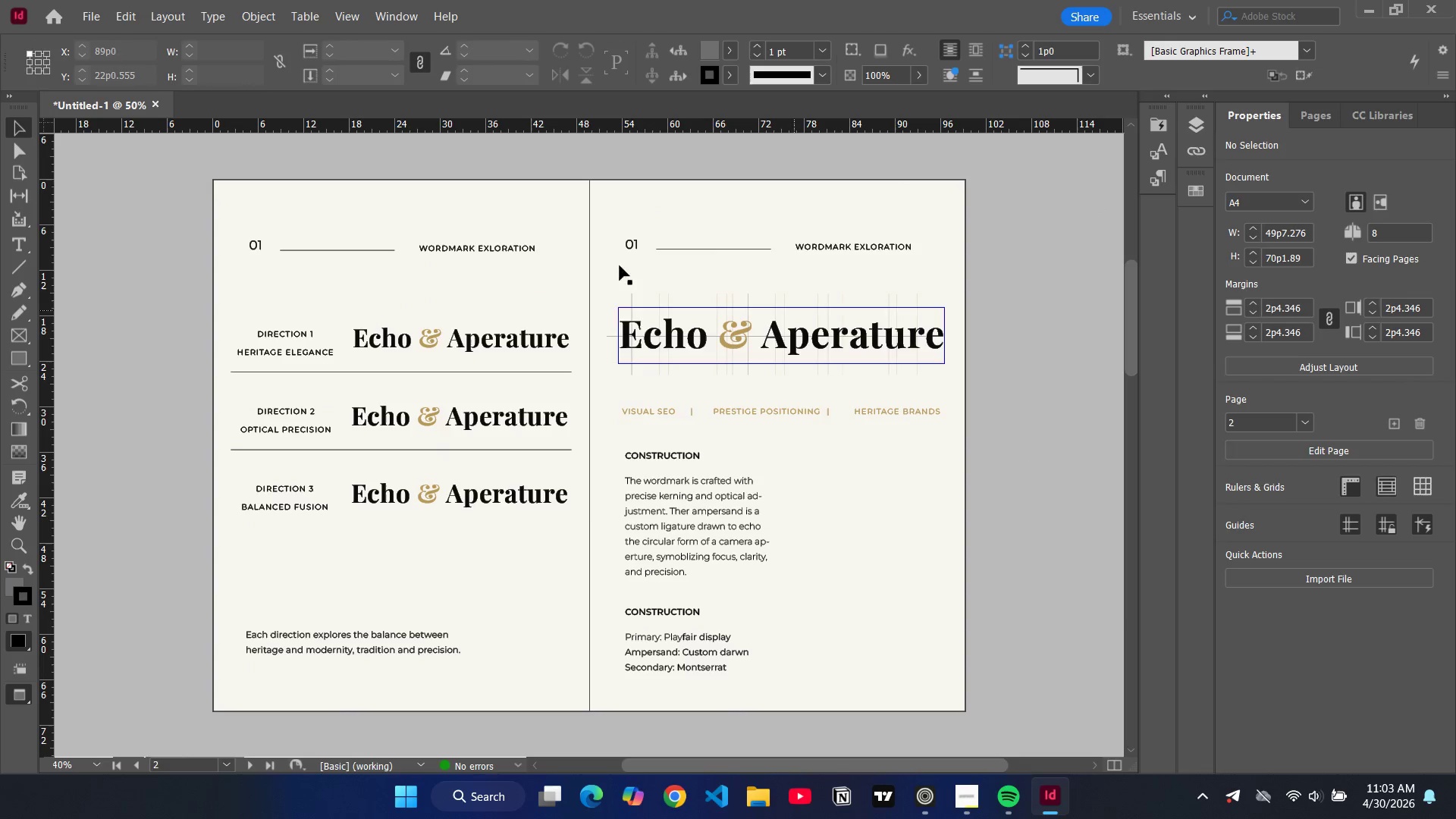 
left_click([16, 240])
 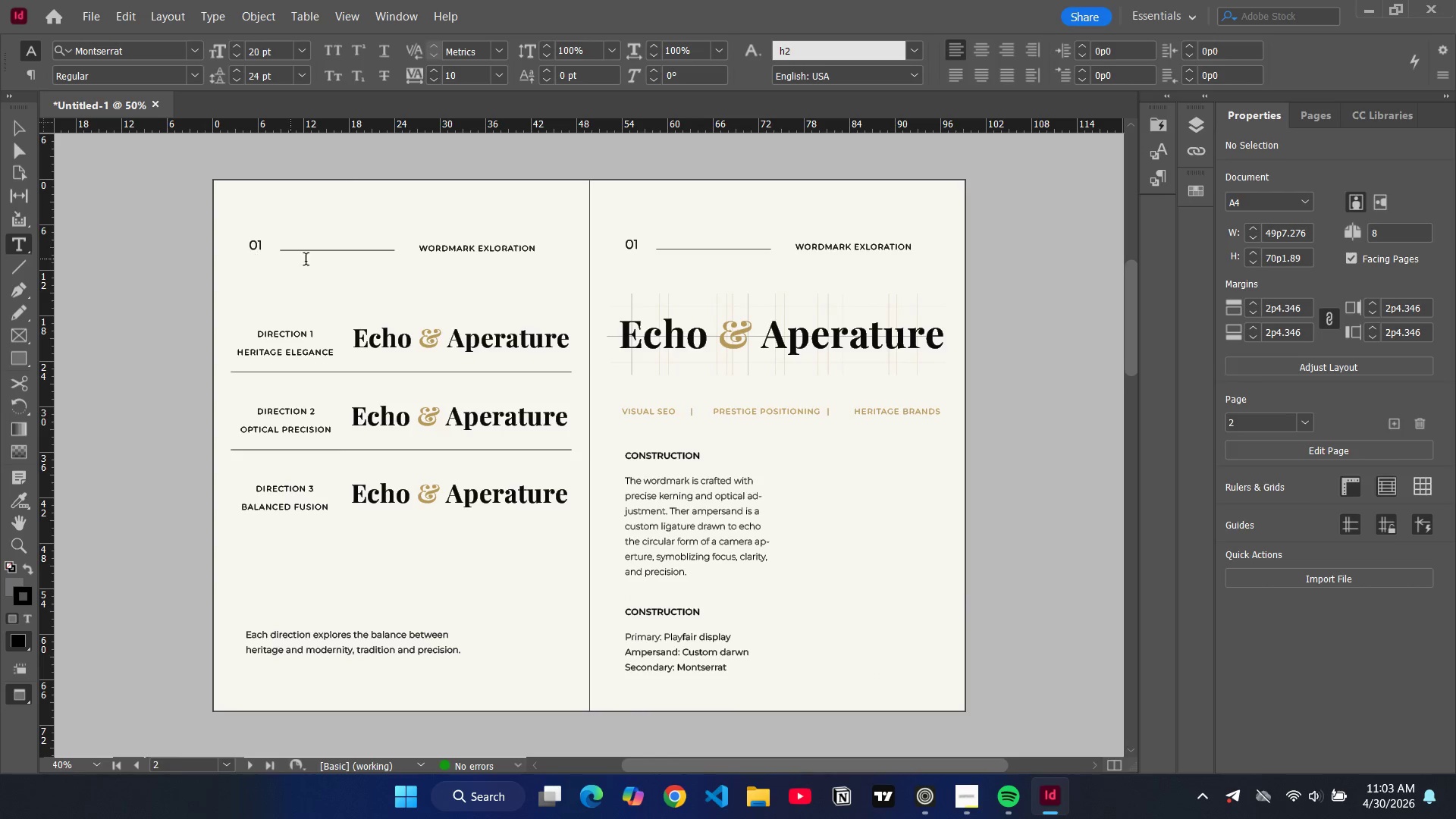 
key(W)
 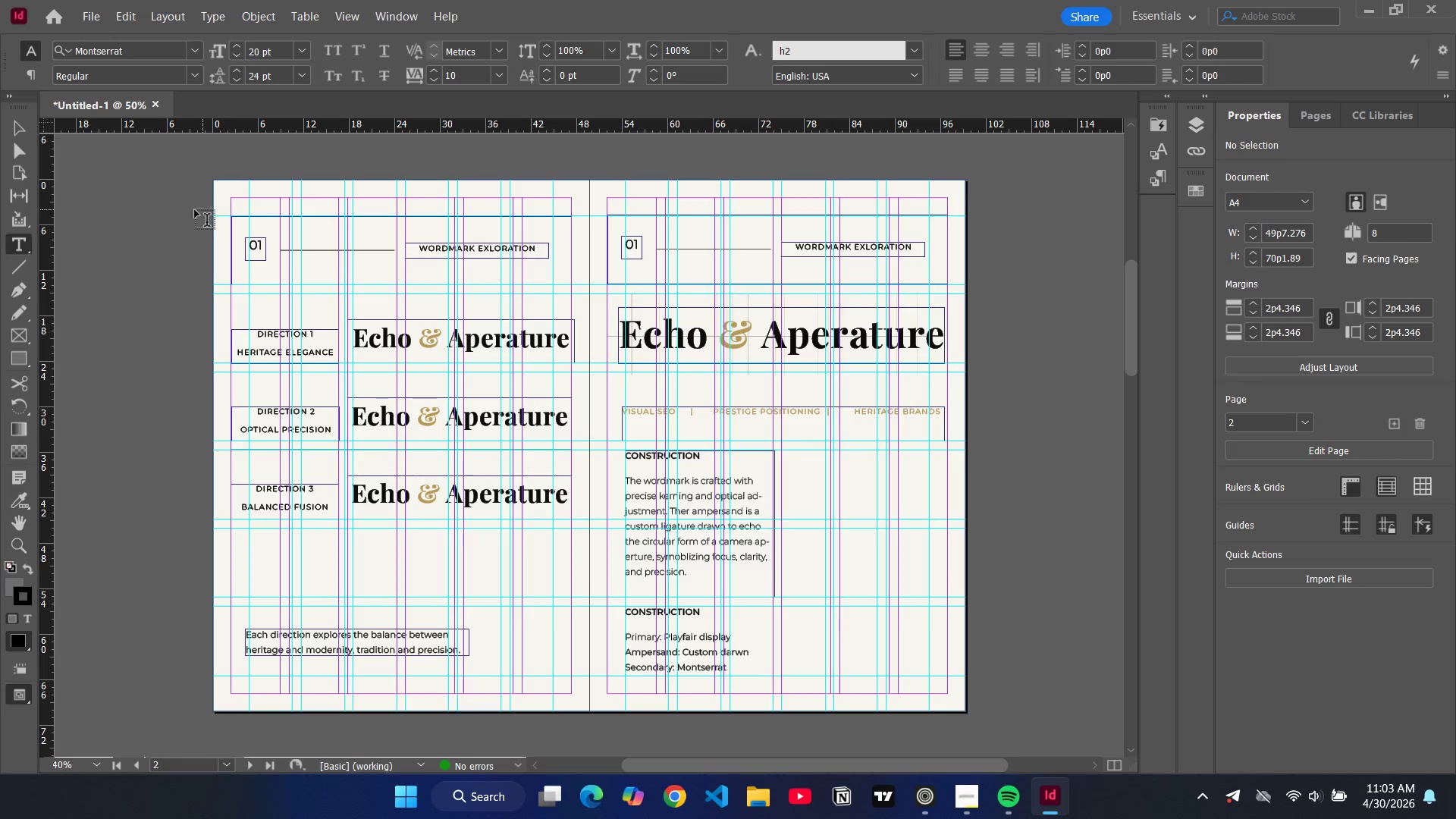 
left_click([16, 263])
 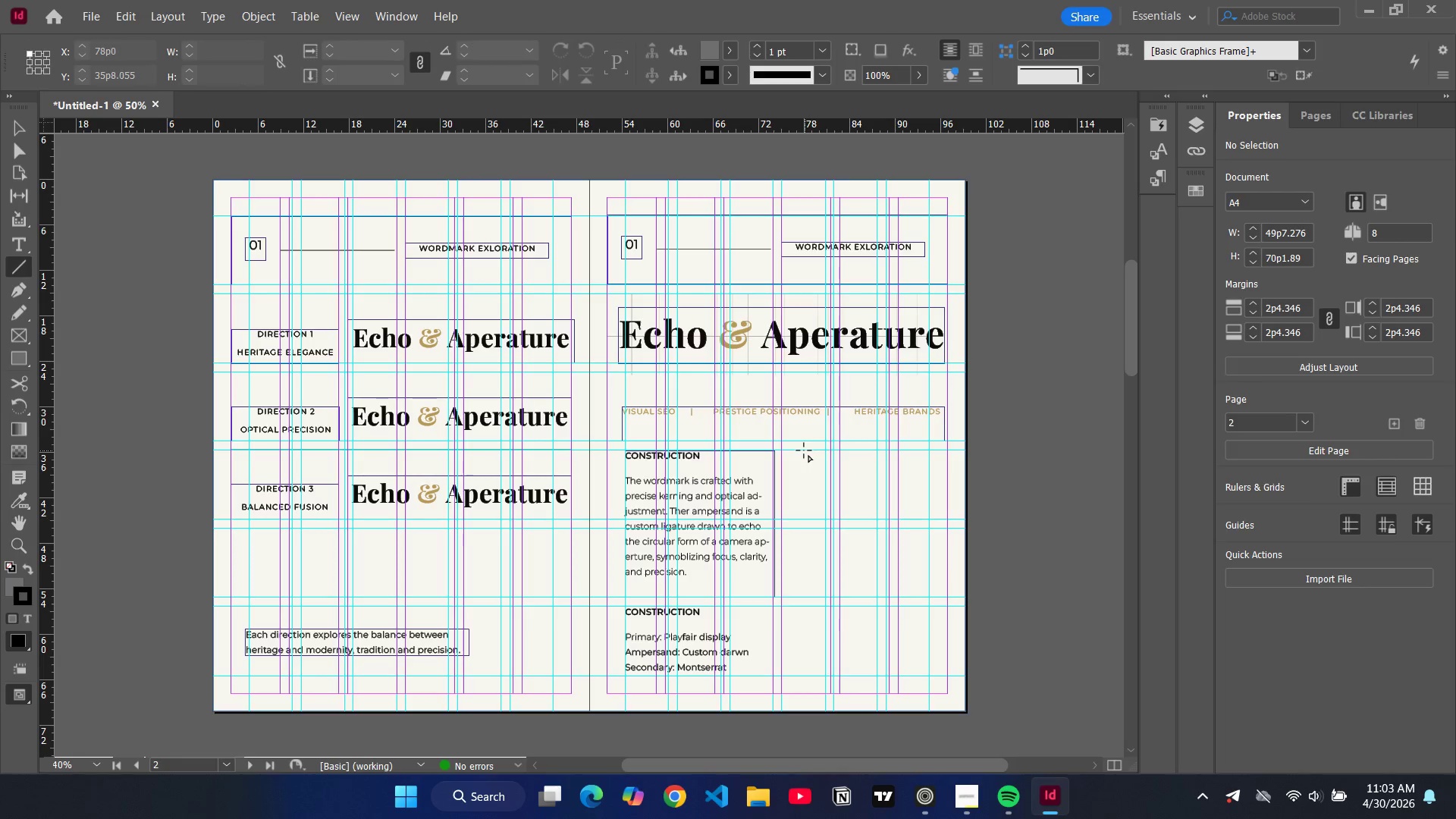 
left_click_drag(start_coordinate=[803, 450], to_coordinate=[808, 596])
 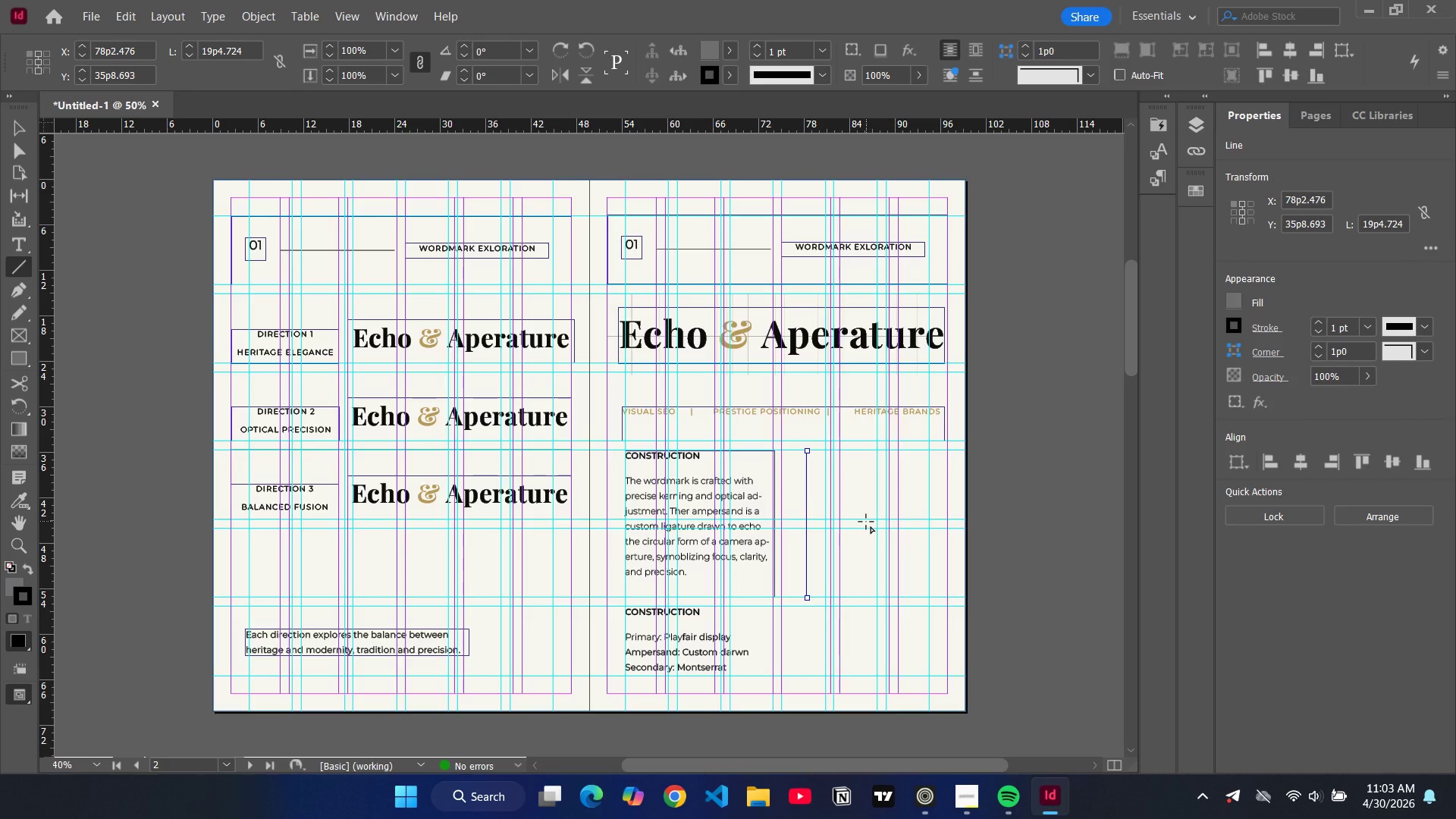 
key(Control+C)
 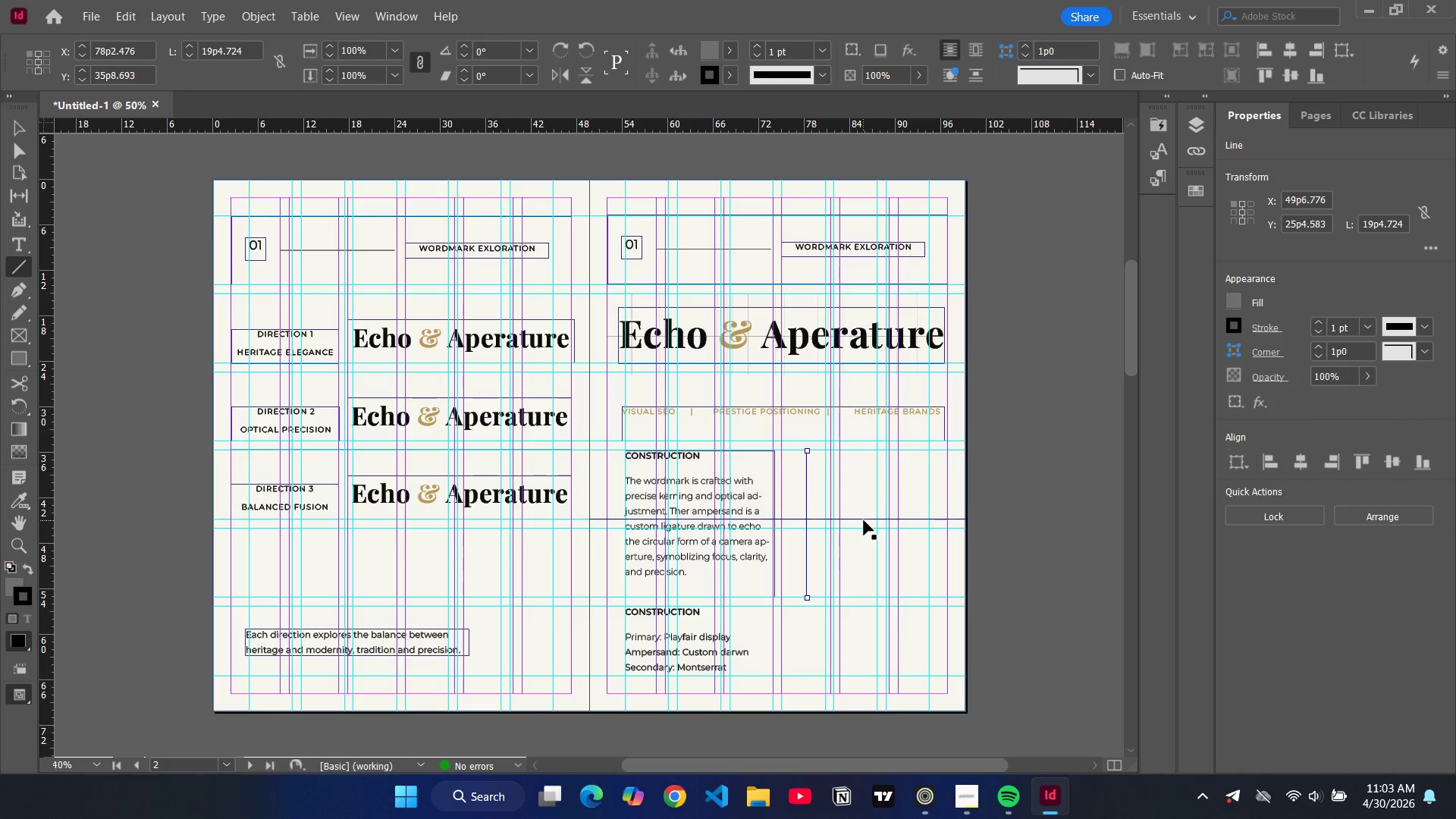 
key(Control+V)
 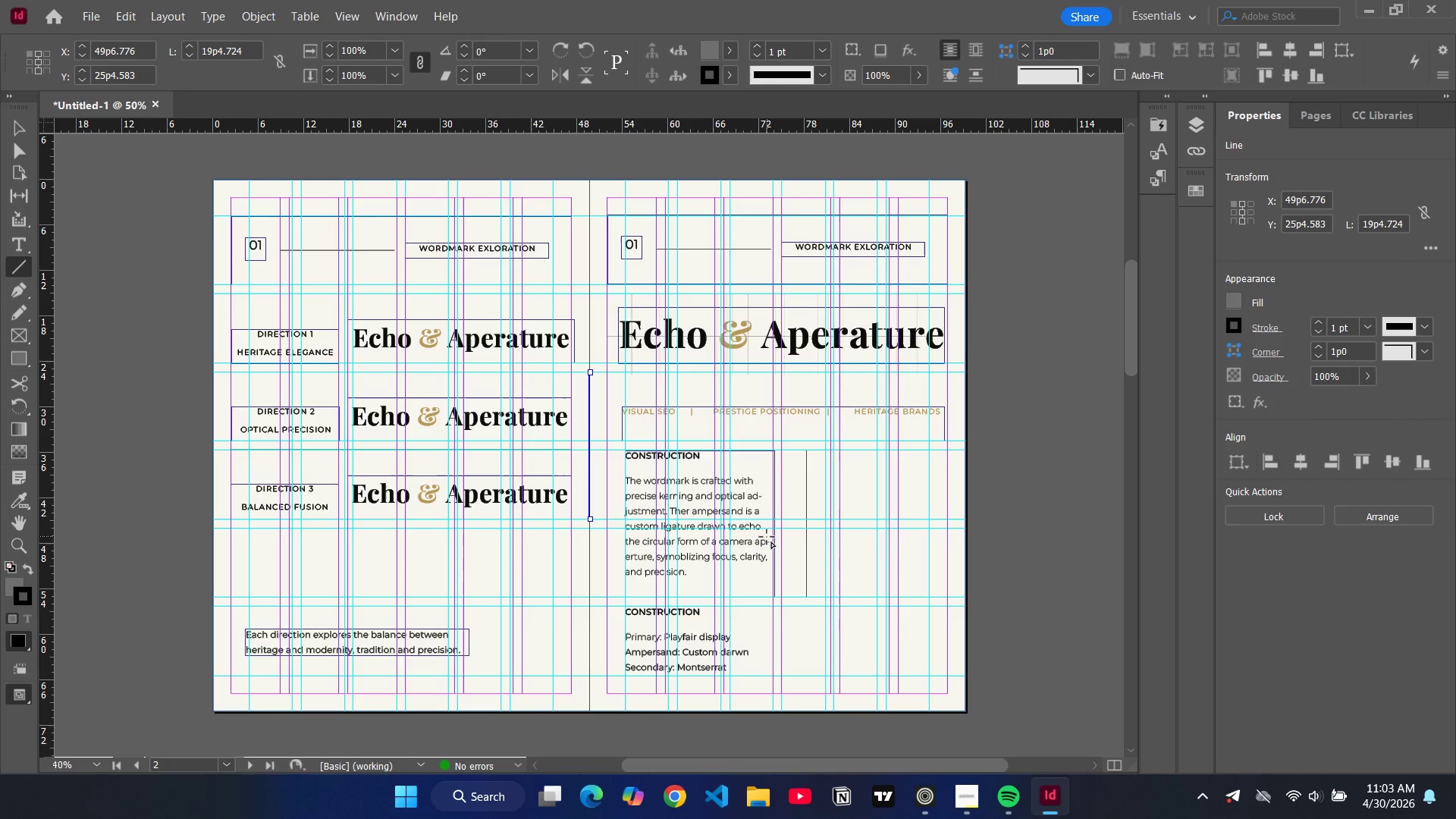 
key(V)
 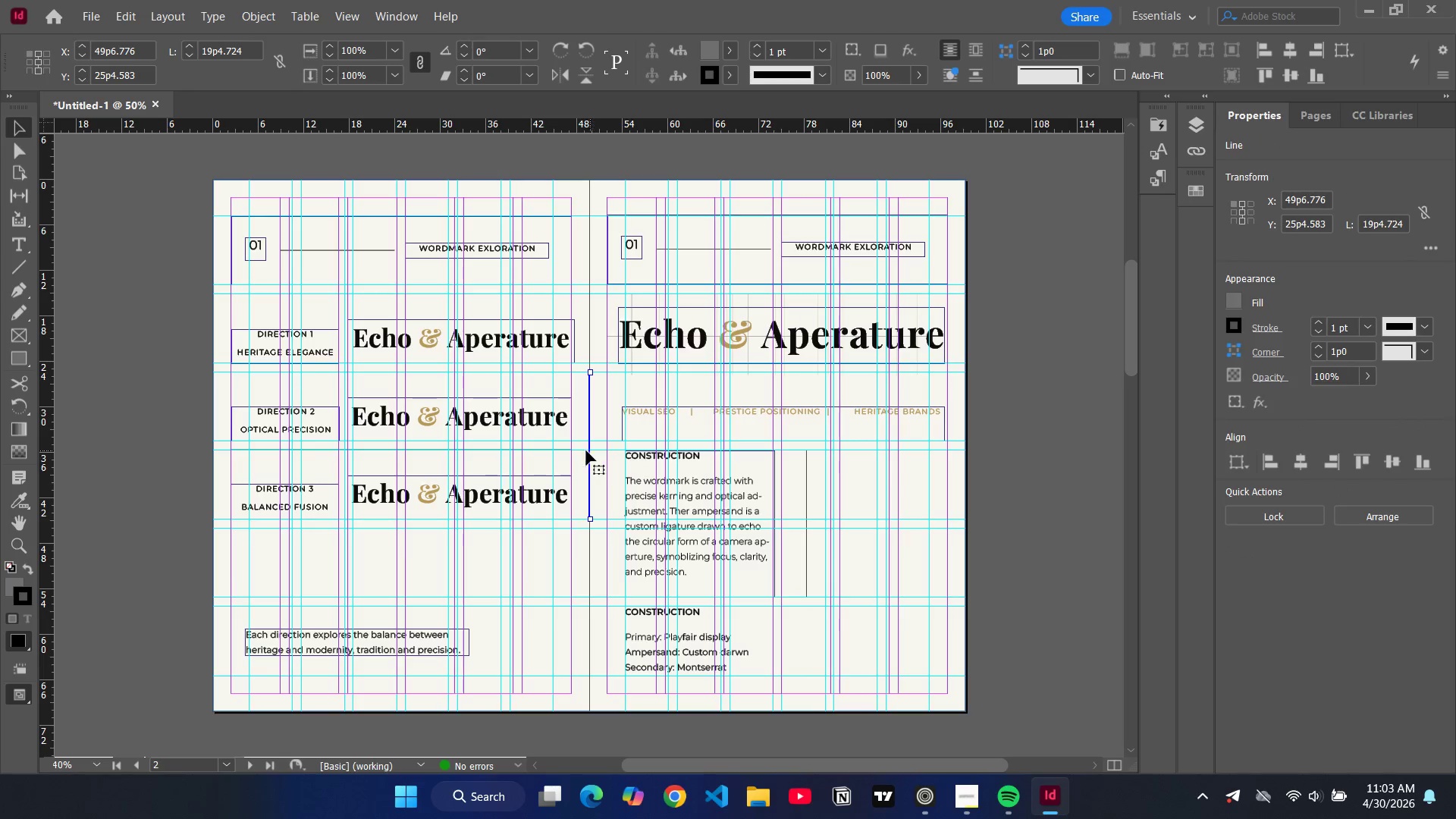 
left_click_drag(start_coordinate=[591, 453], to_coordinate=[886, 532])
 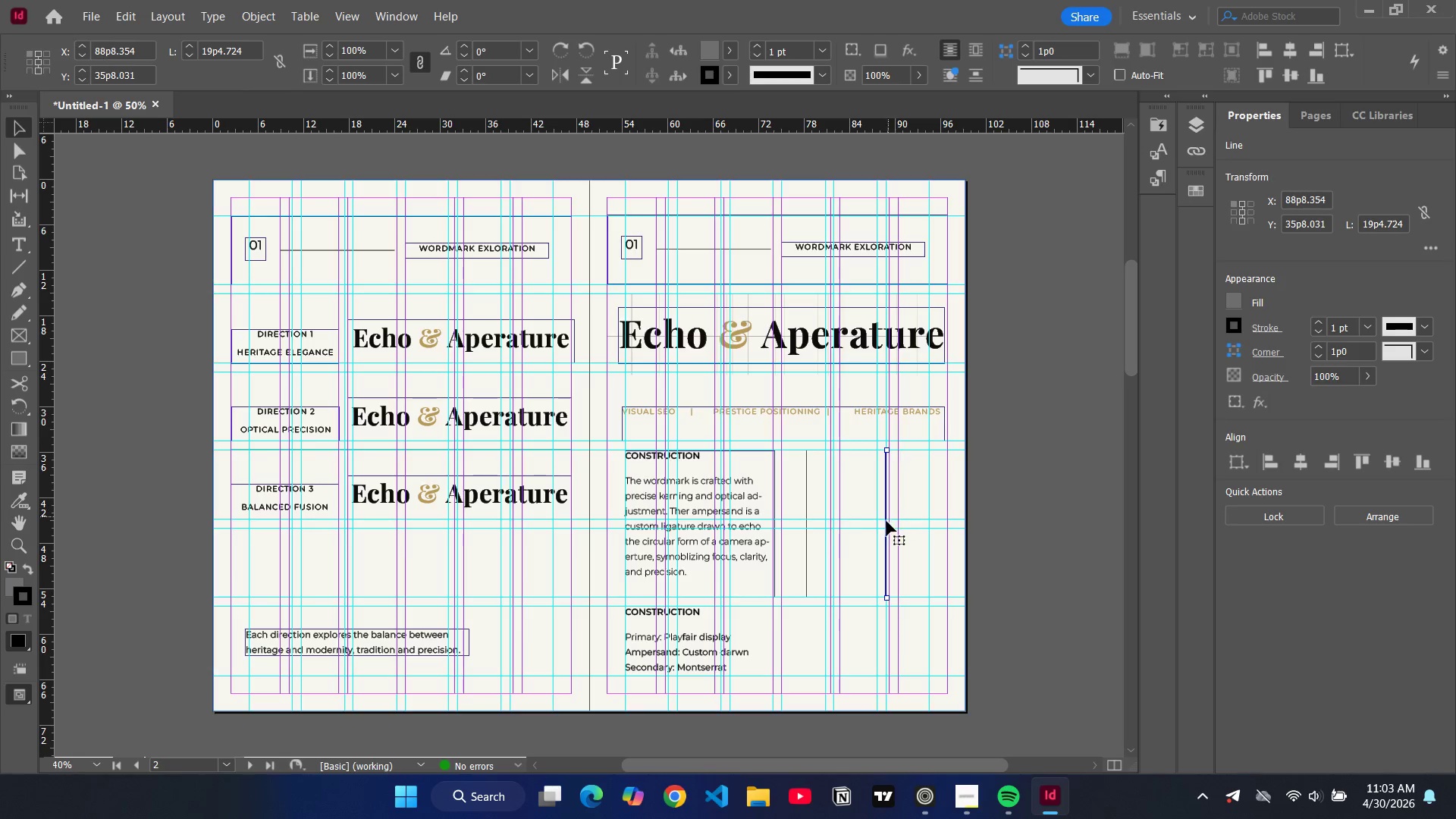 
hold_key(key=ControlLeft, duration=0.52)
 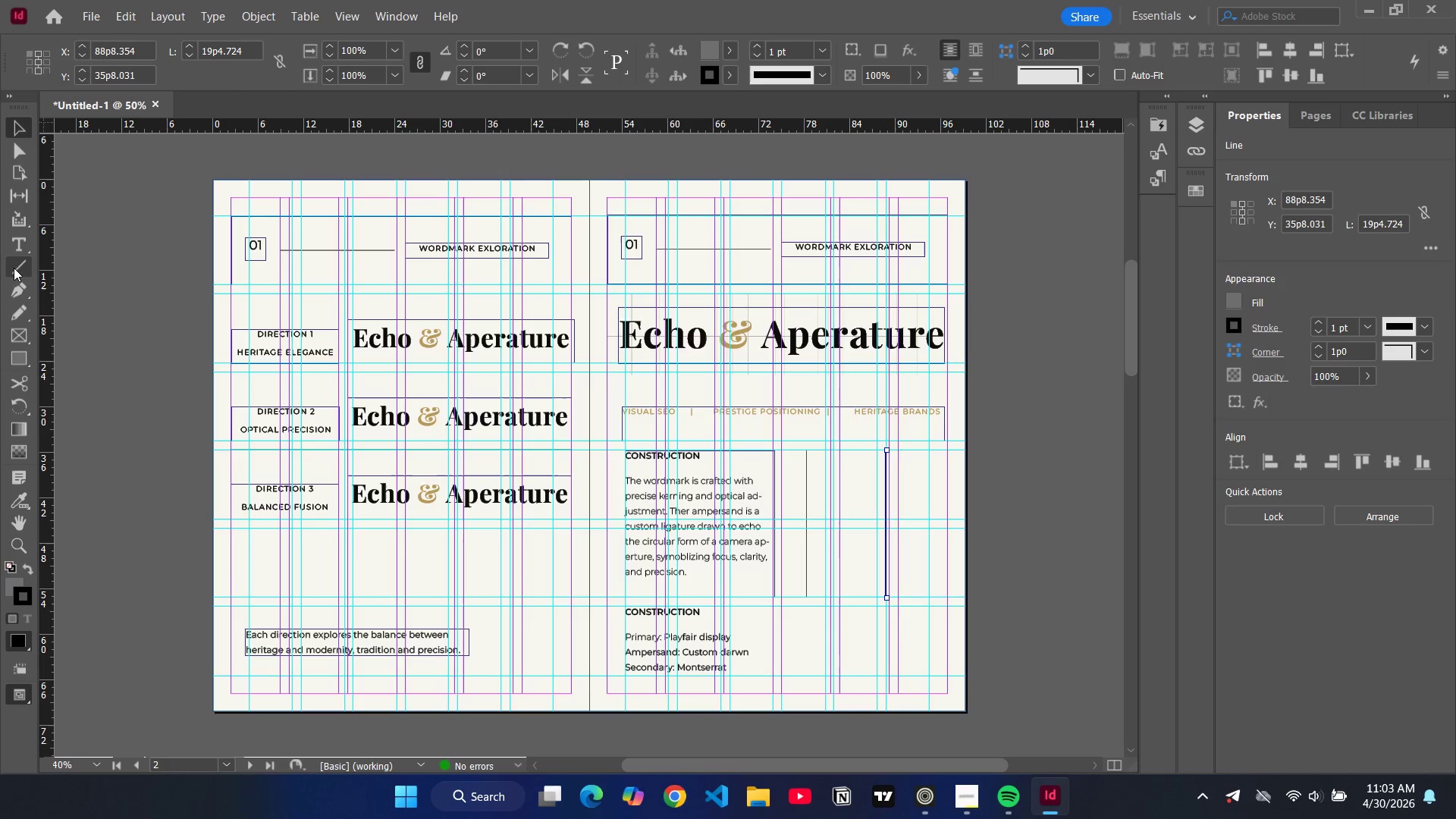 
left_click([14, 268])
 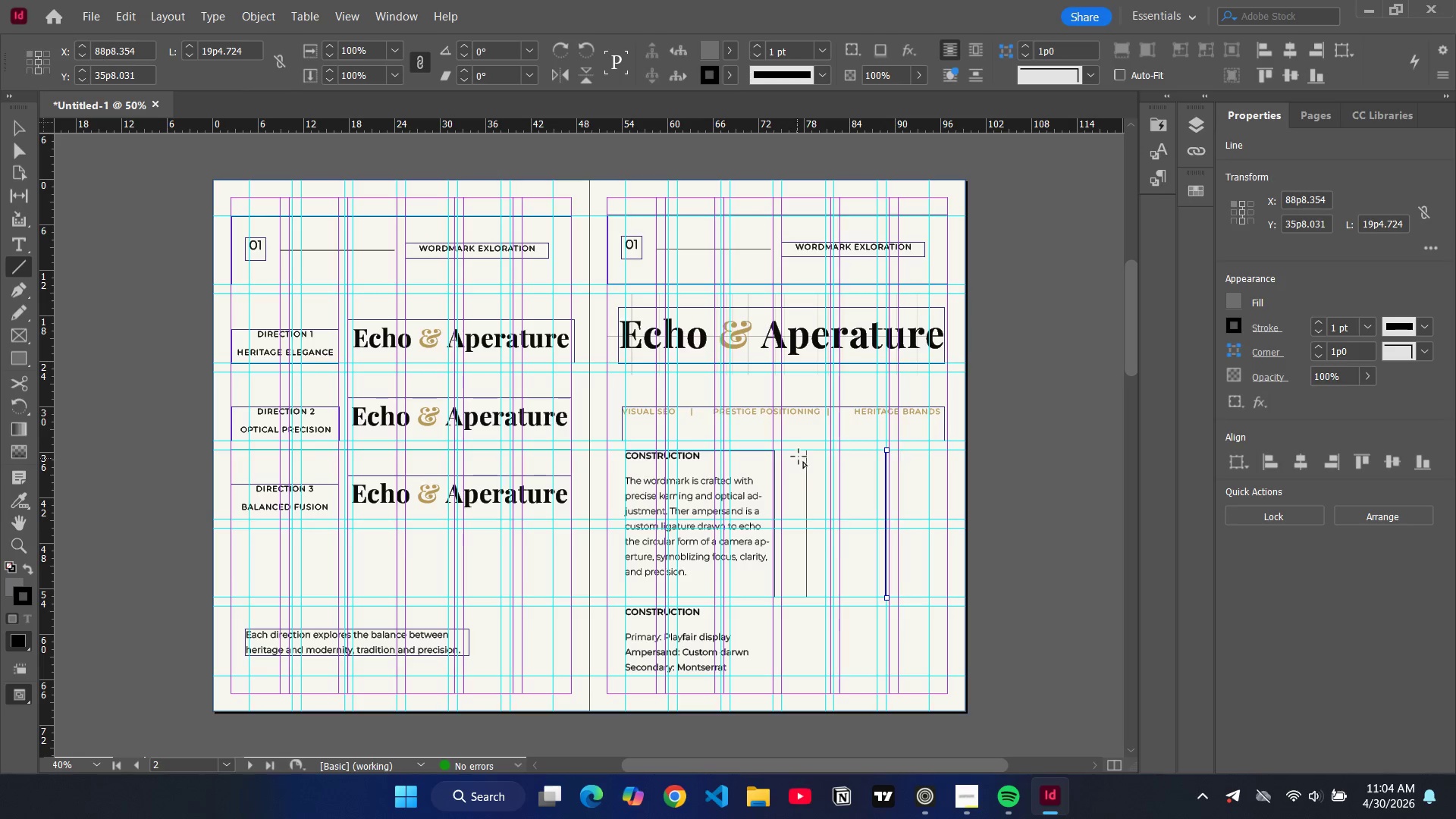 
left_click_drag(start_coordinate=[799, 457], to_coordinate=[893, 458])
 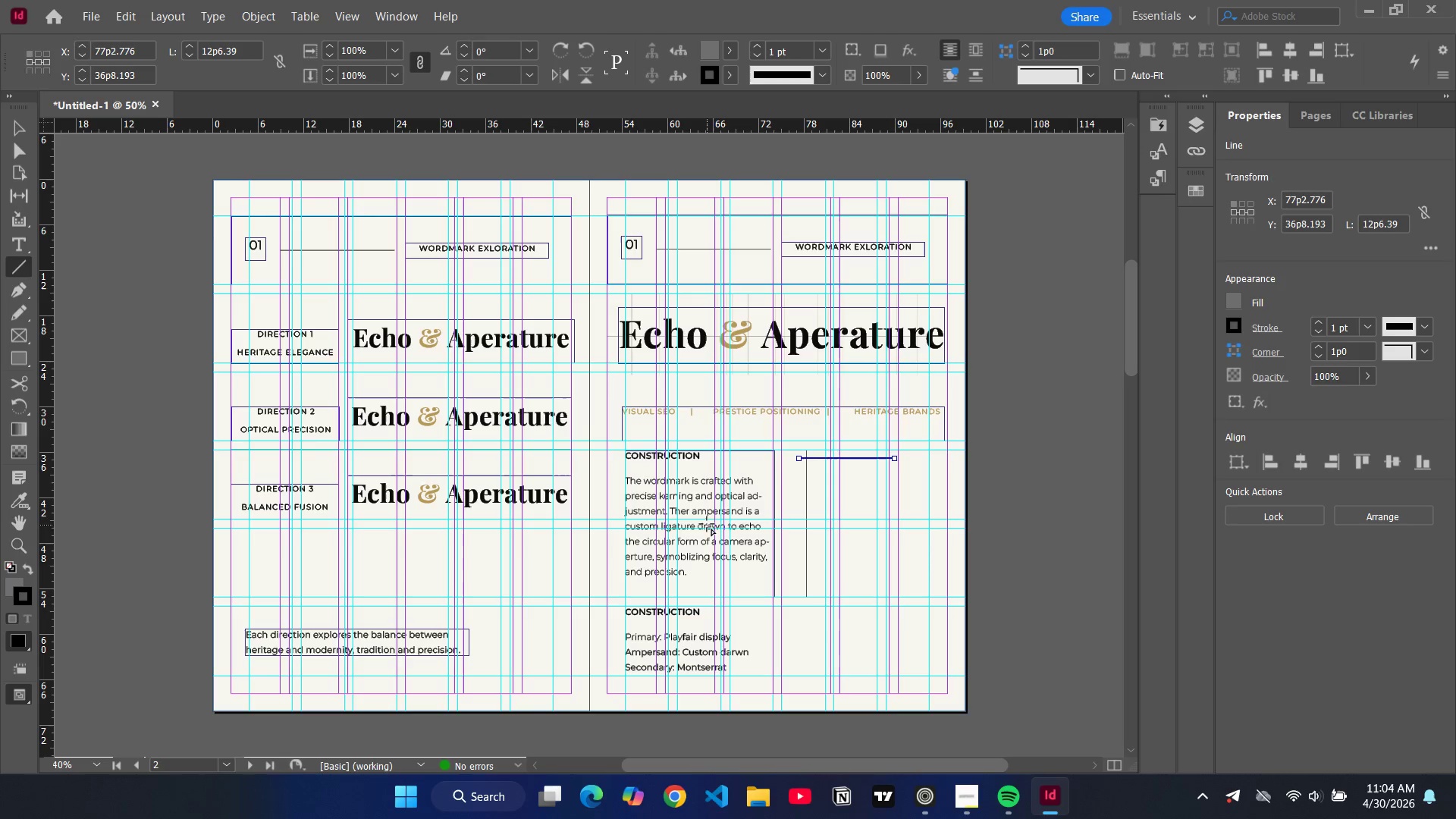 
key(Control+C)
 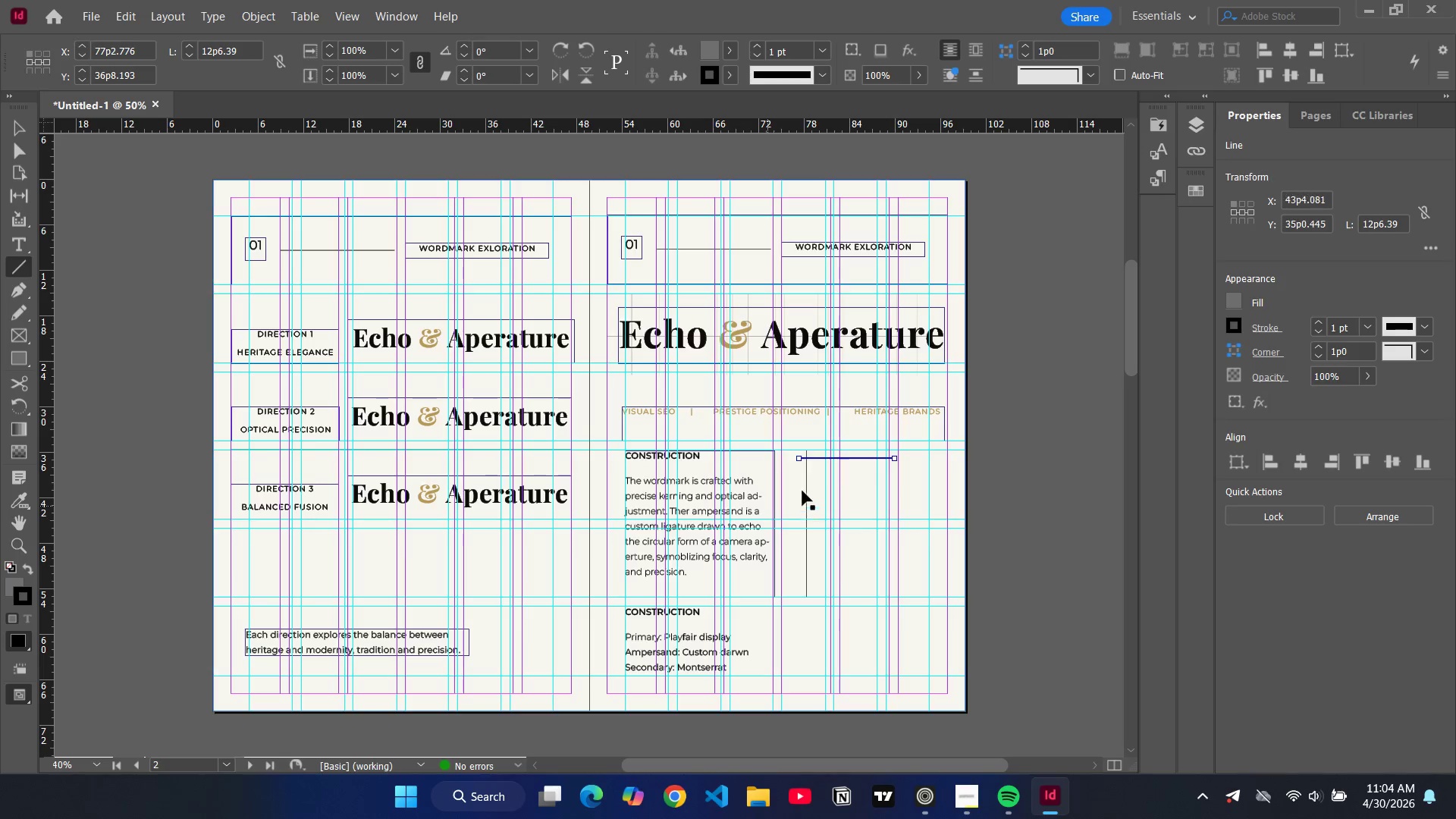 
key(Control+V)
 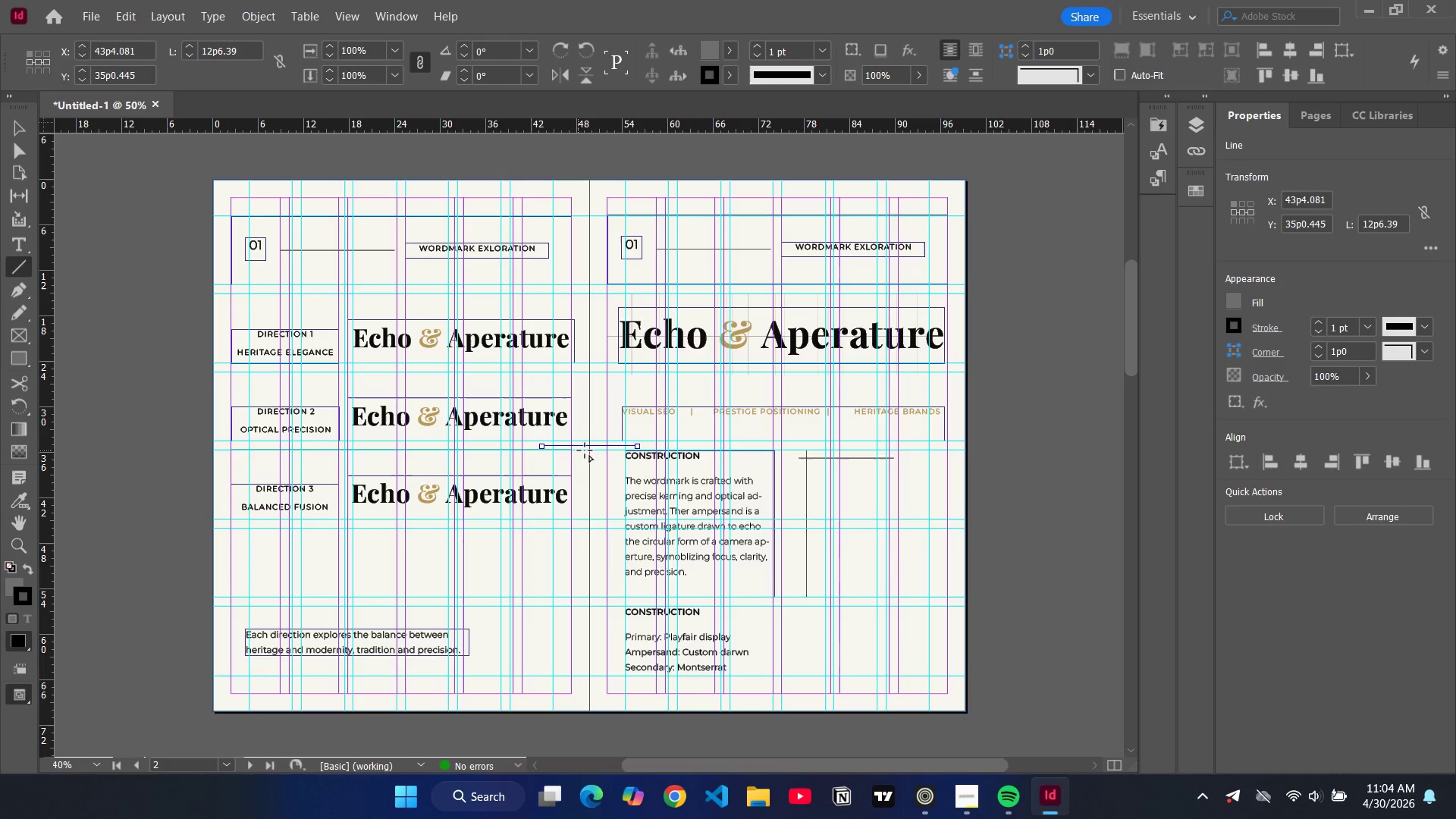 
key(V)
 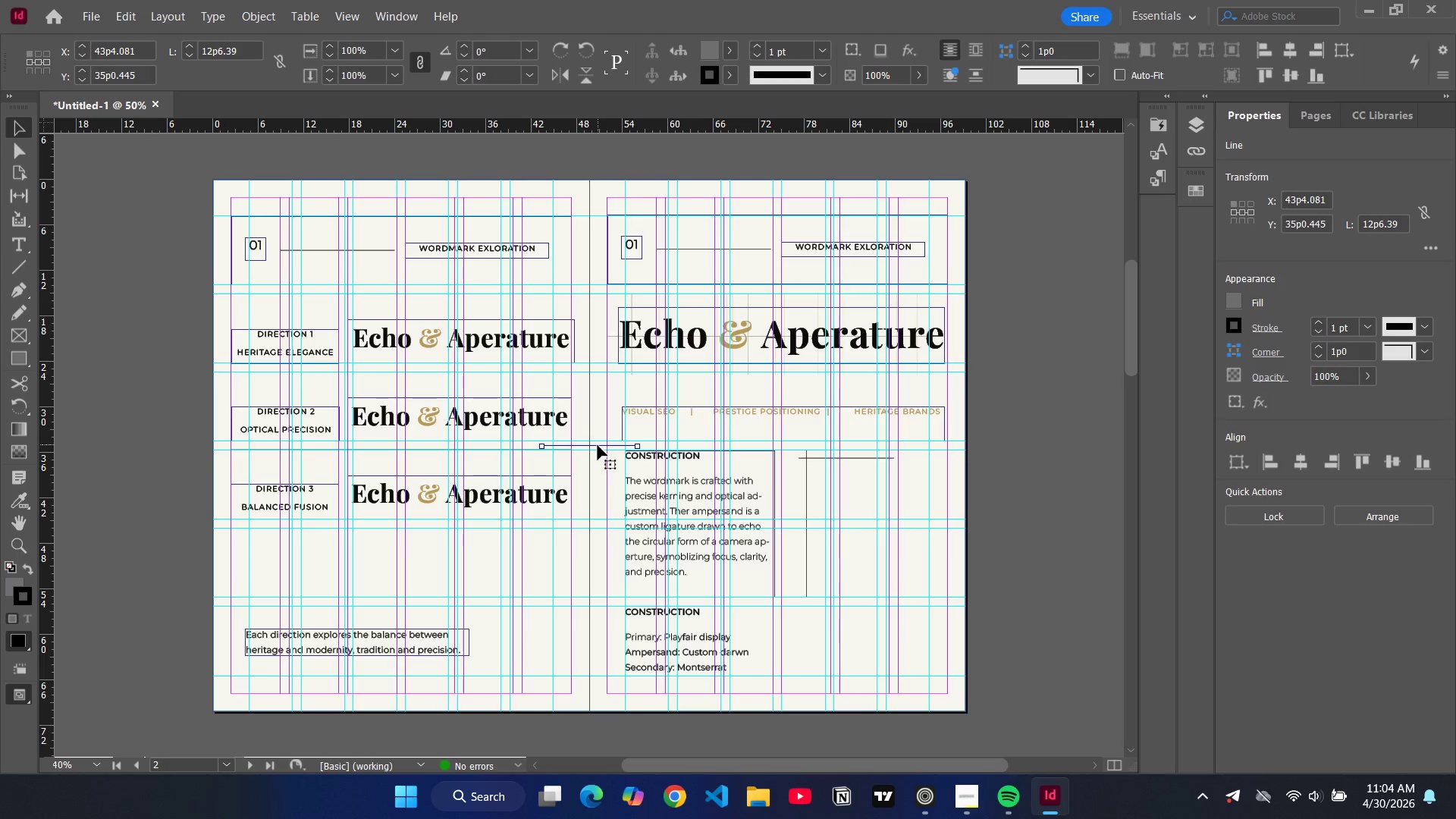 
left_click_drag(start_coordinate=[597, 447], to_coordinate=[857, 591])
 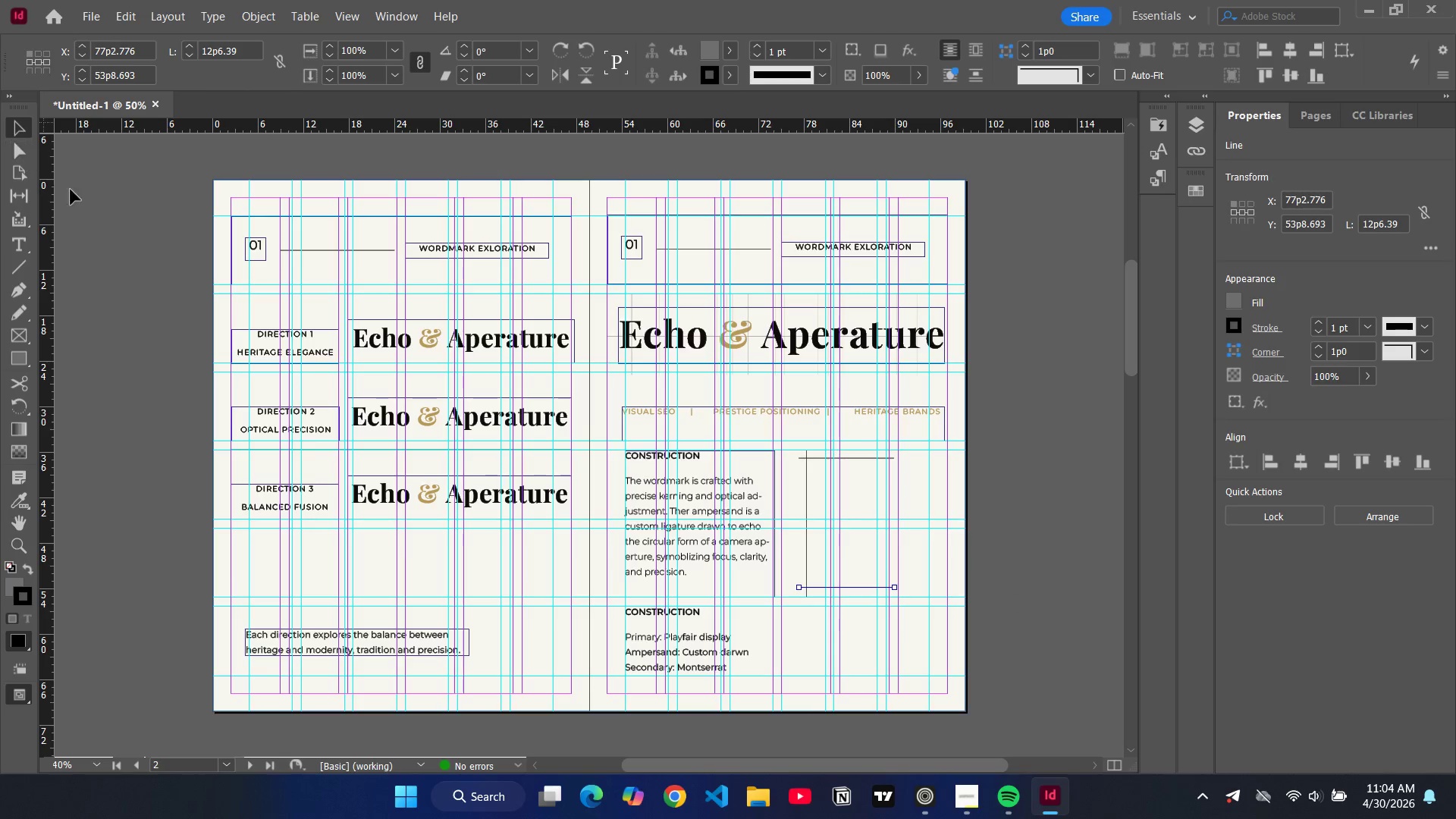 
key(W)
 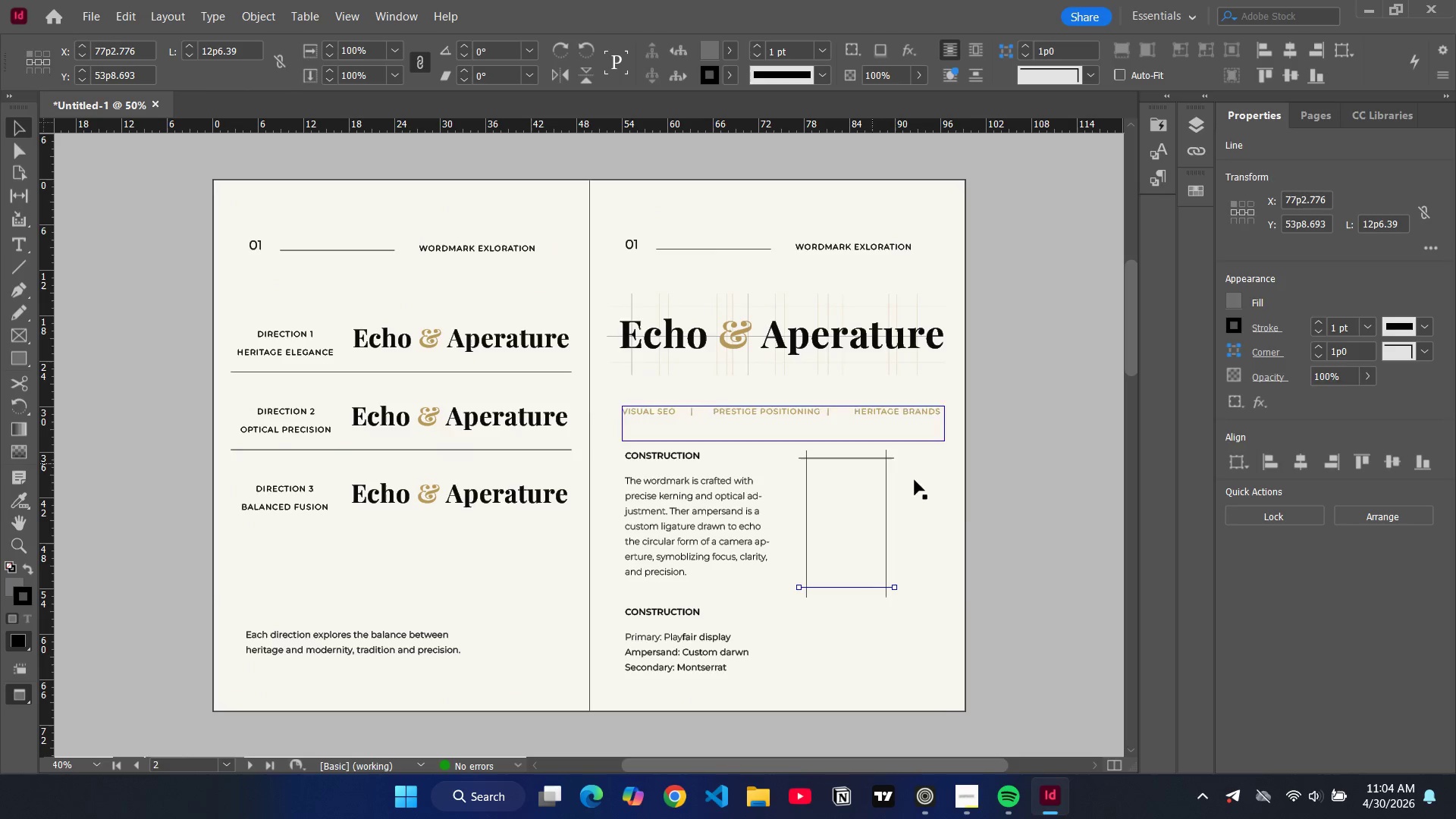 
left_click([1014, 548])
 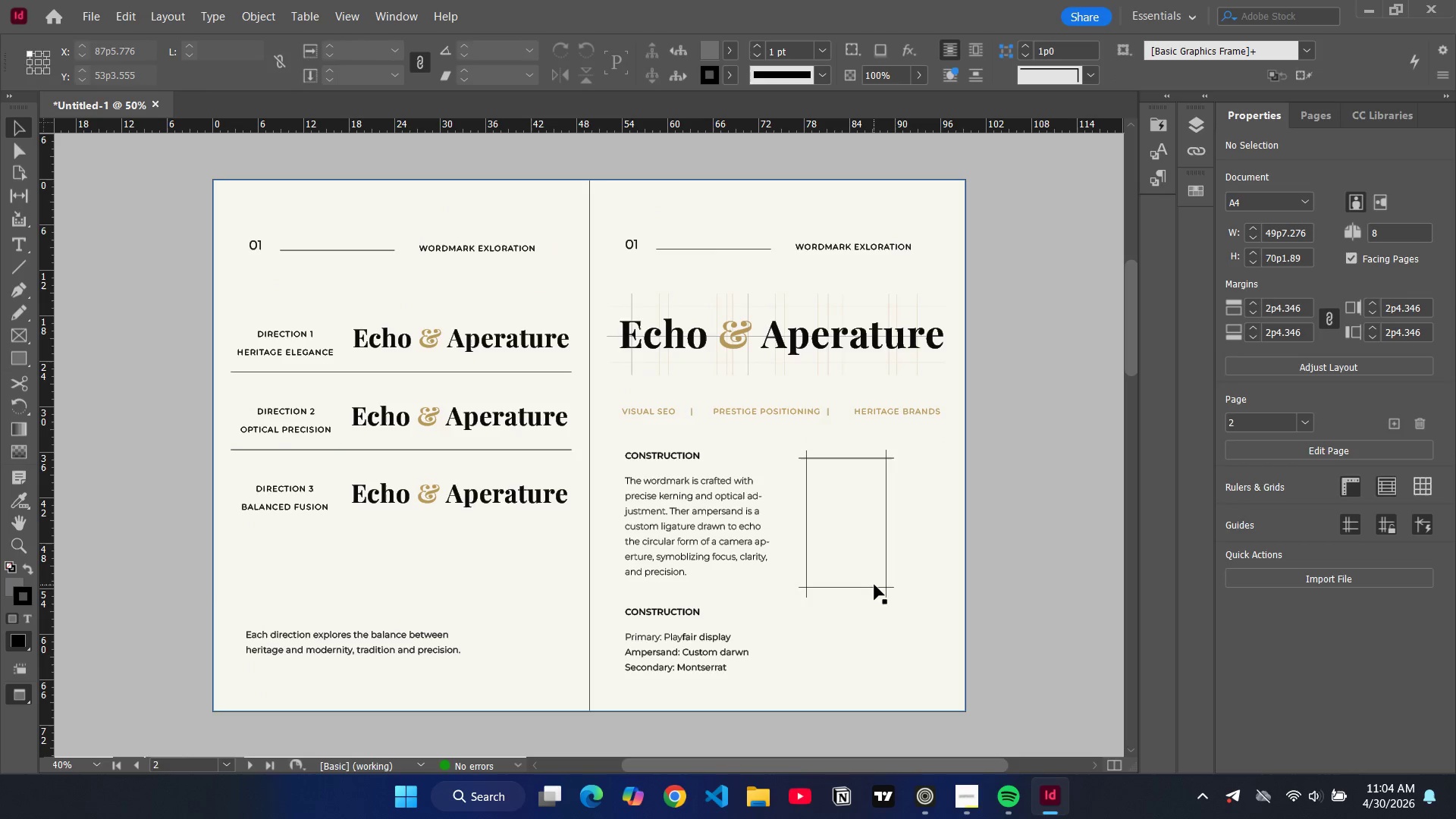 
left_click([874, 585])
 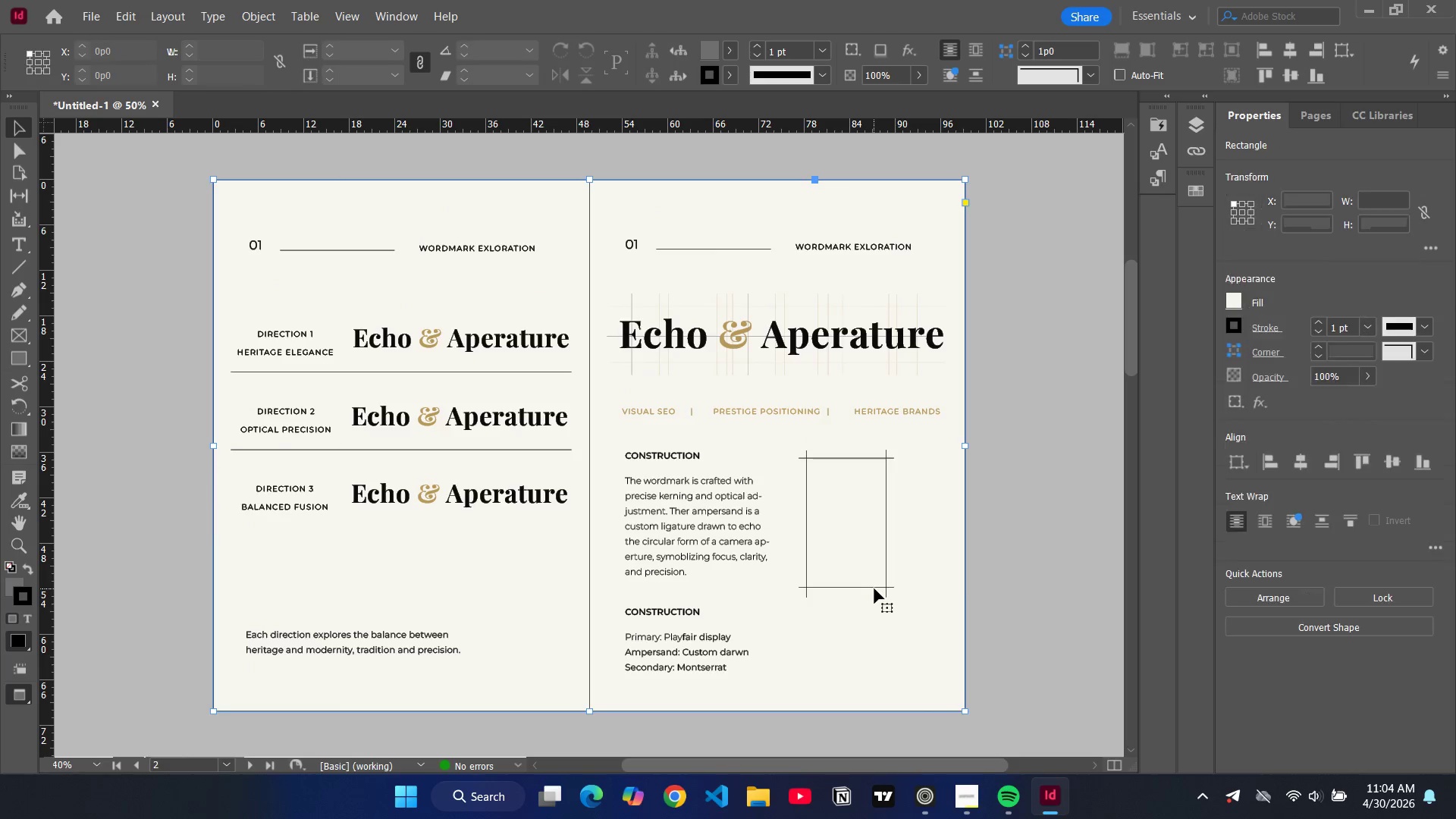 
double_click([874, 588])
 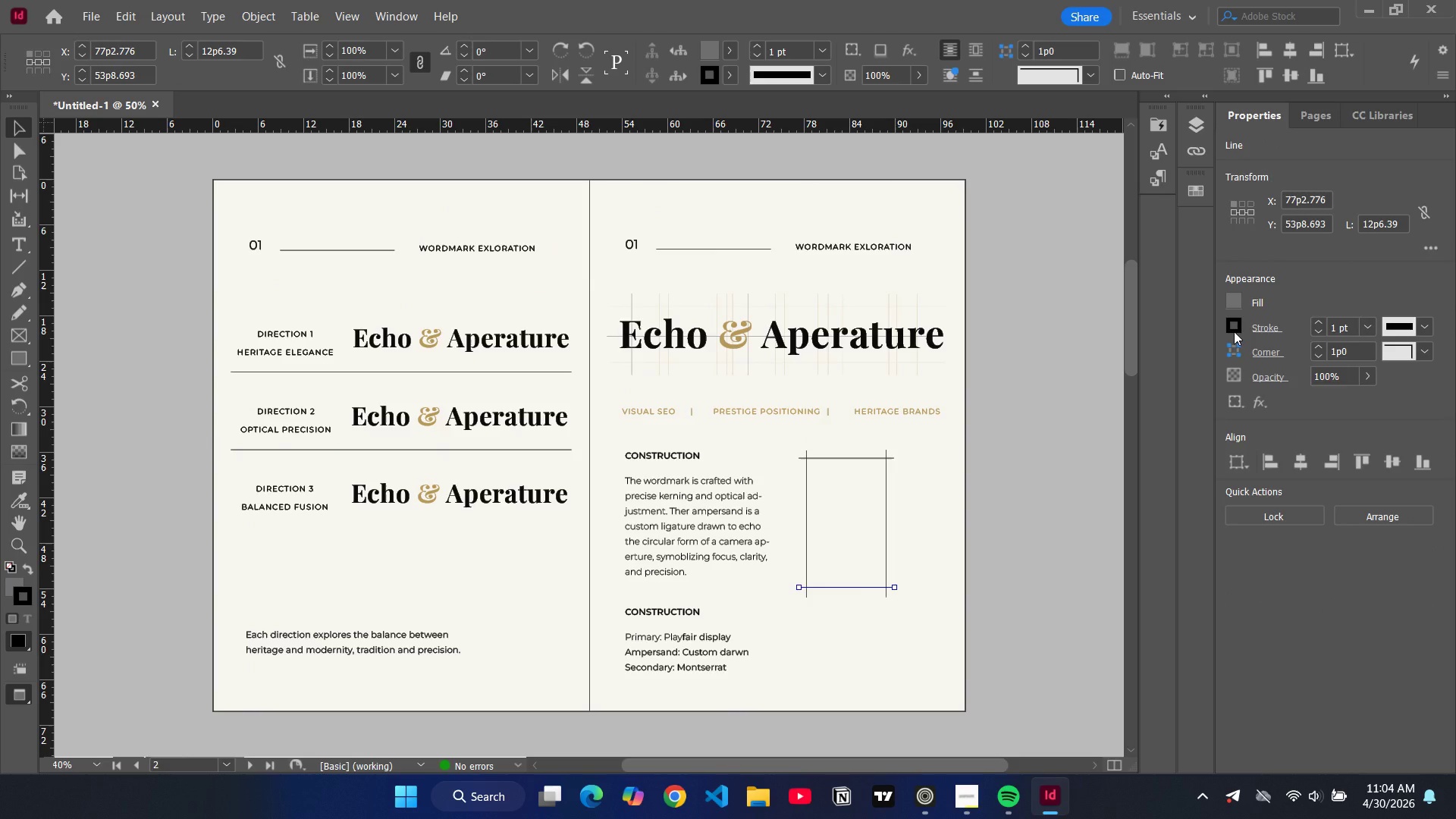 
left_click([1234, 331])
 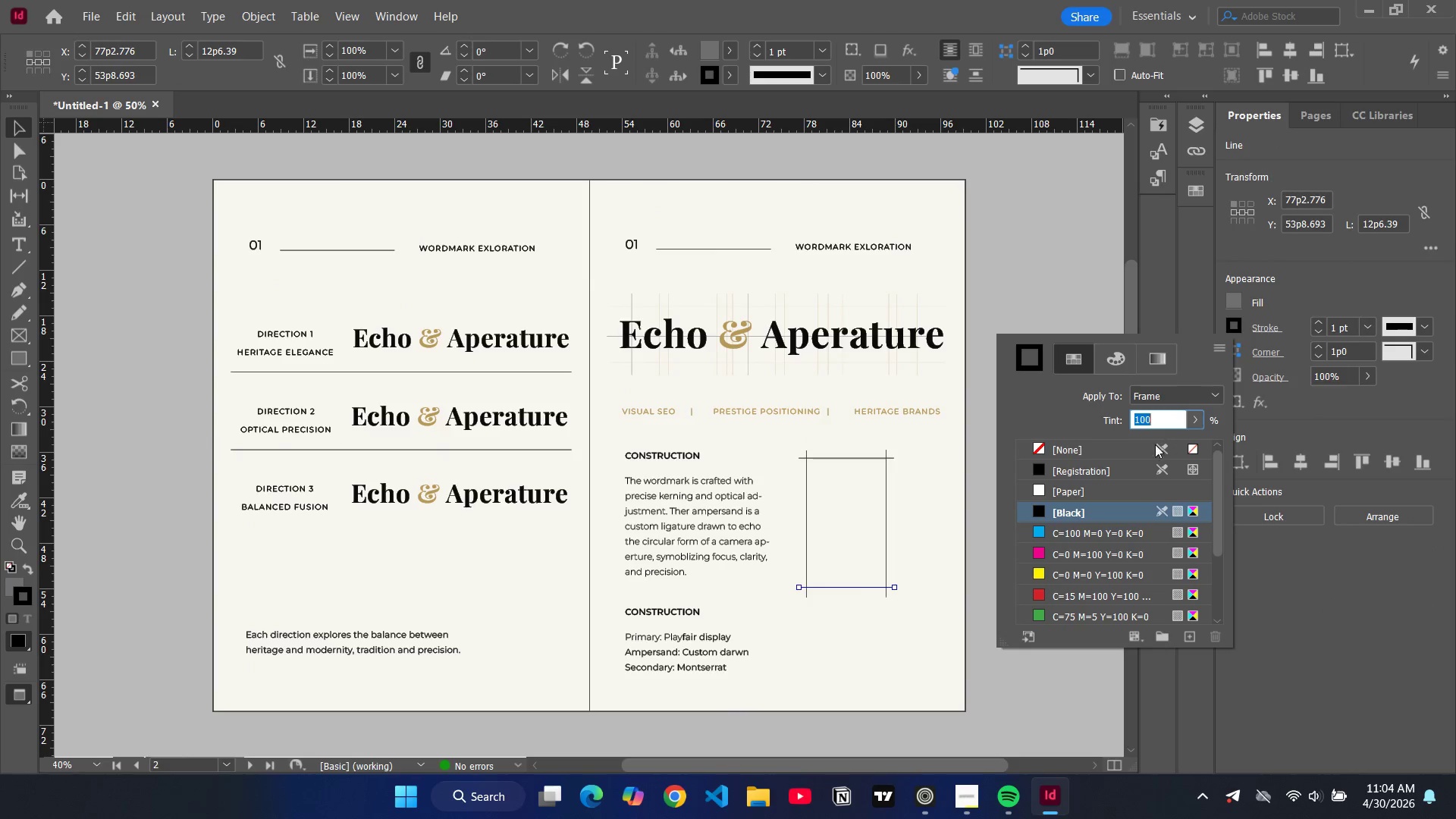 
scroll: coordinate [1095, 560], scroll_direction: down, amount: 10.0
 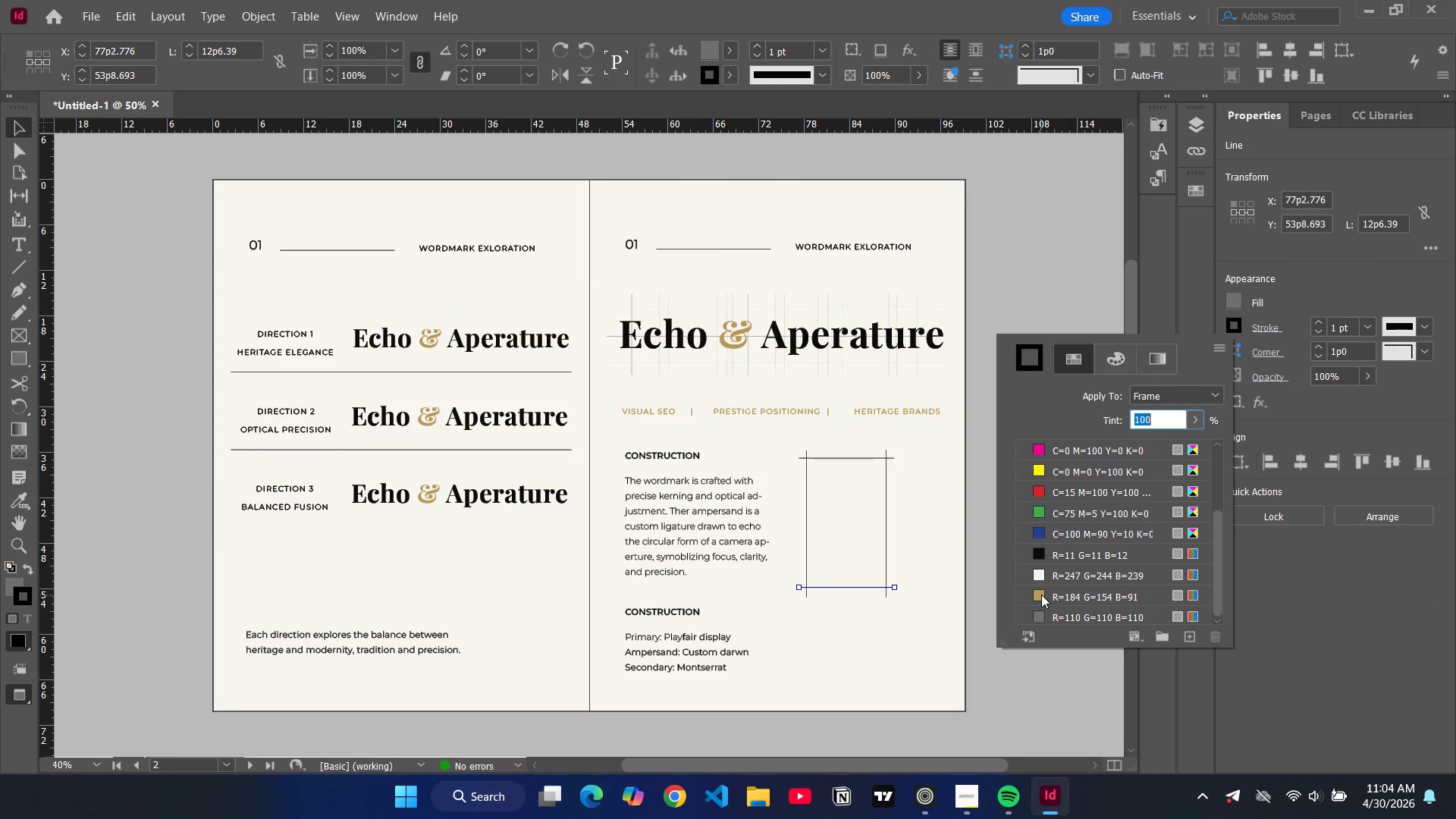 
left_click([1041, 595])
 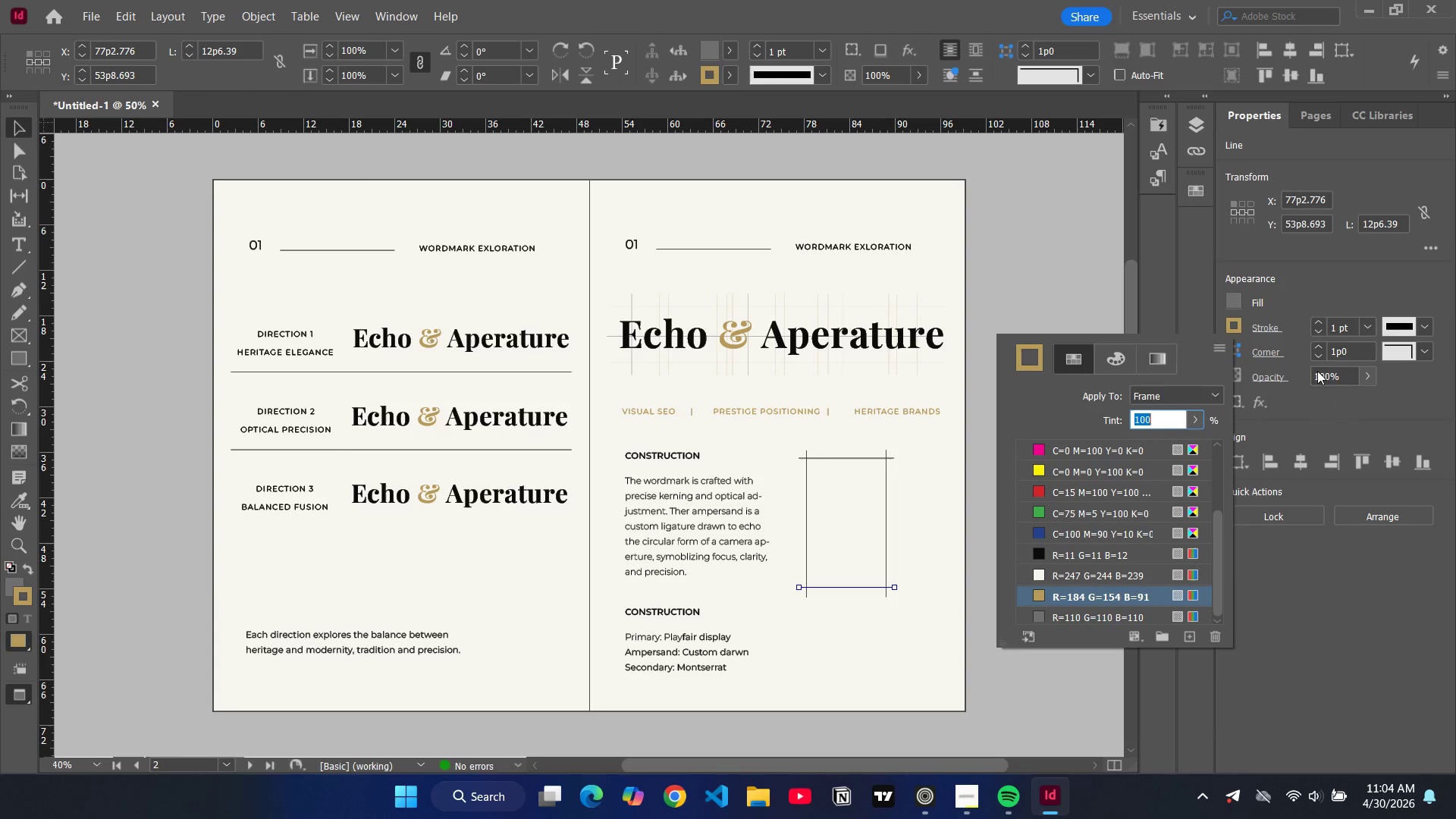 
double_click([1323, 375])
 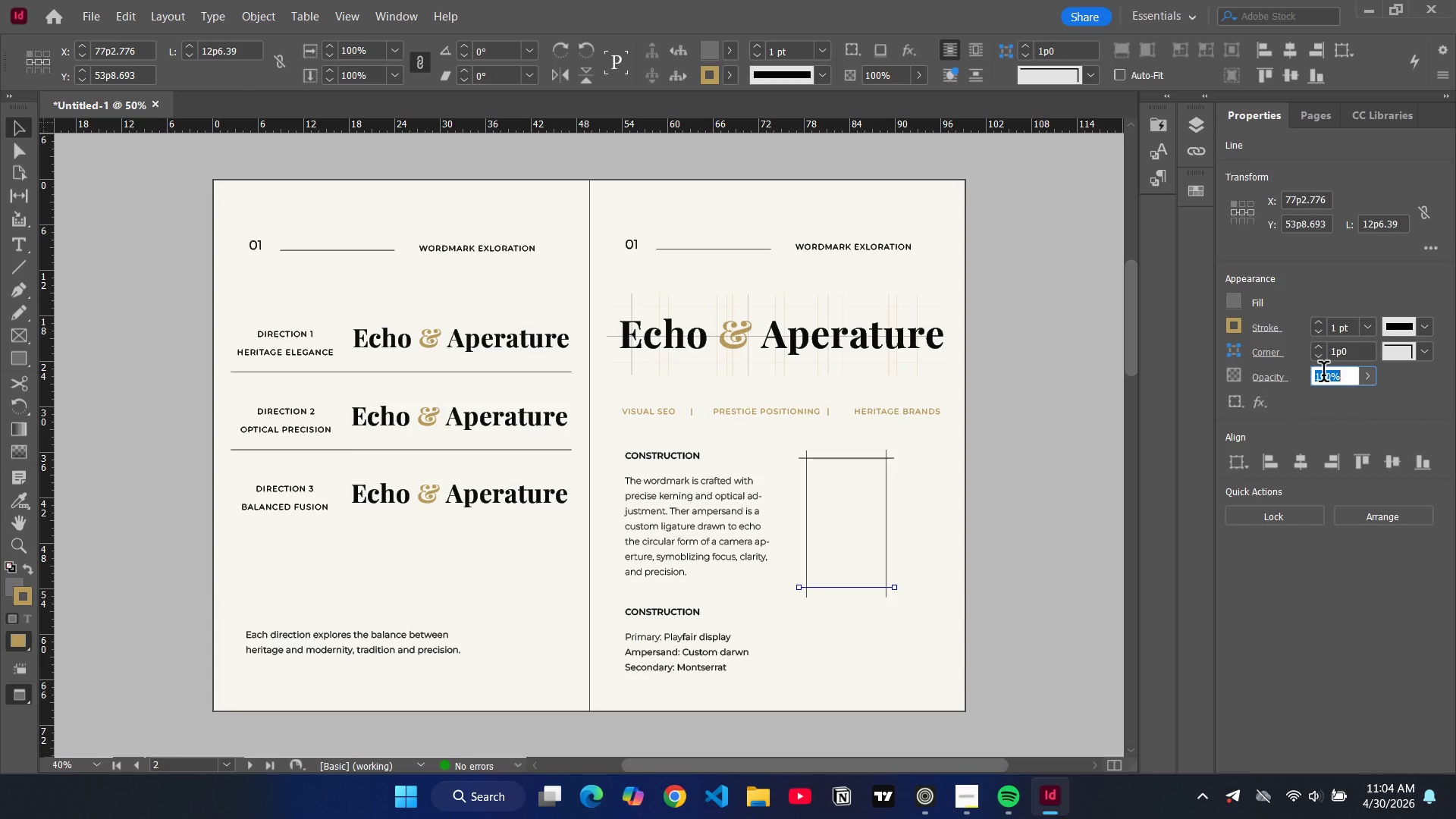 
left_click_drag(start_coordinate=[1323, 375], to_coordinate=[883, 522])
 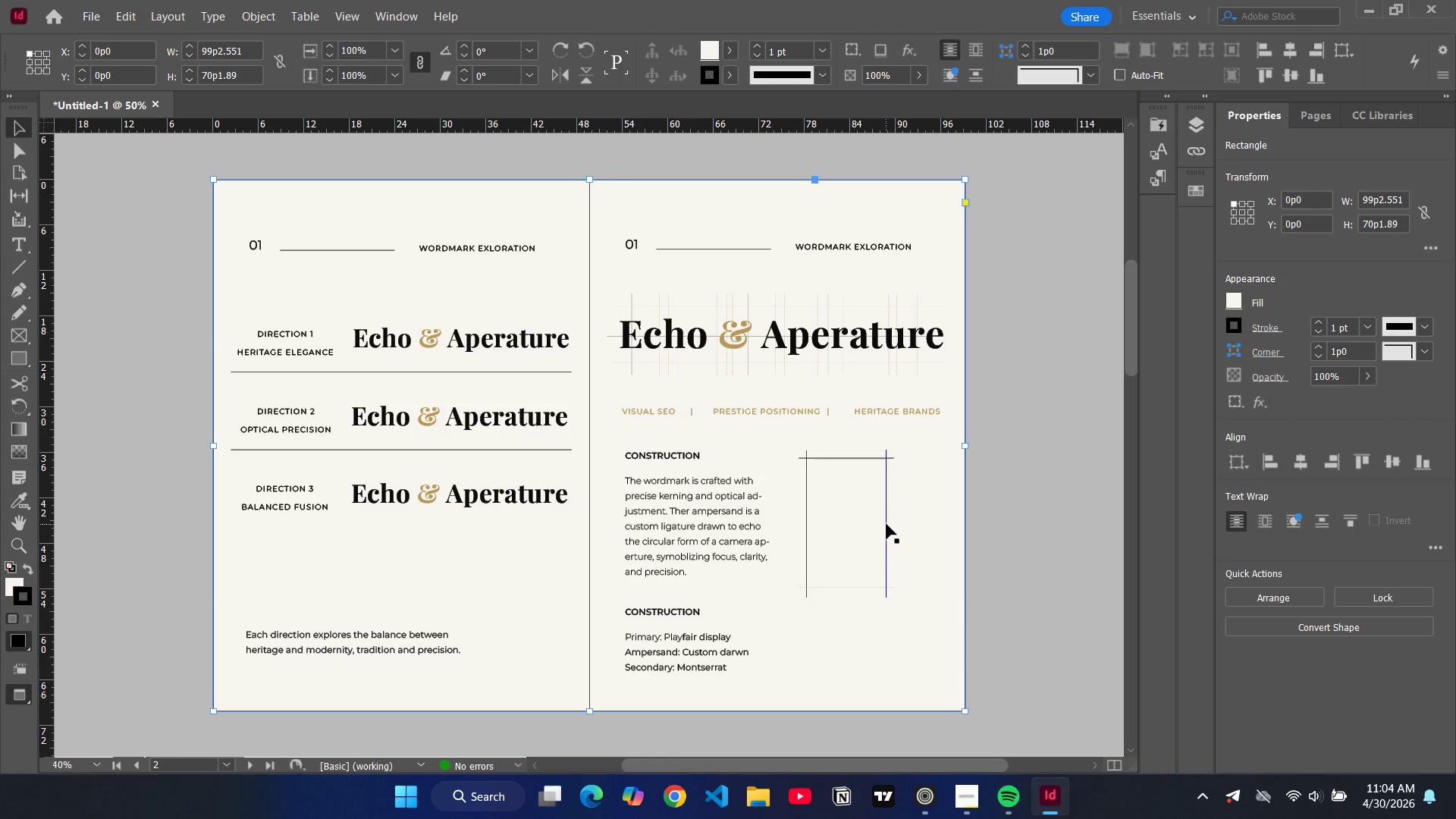 
type(20)
 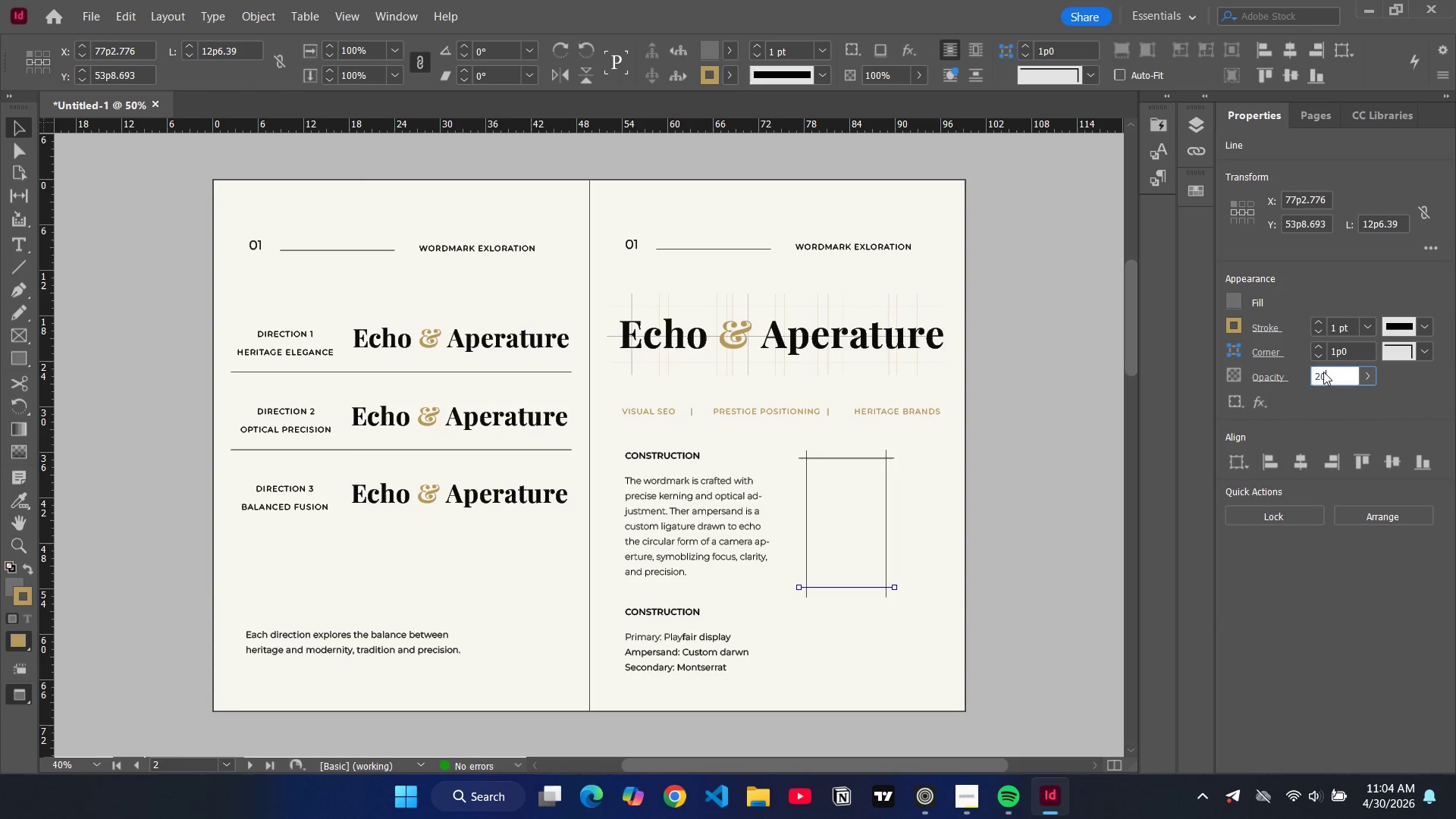 
key(Enter)
 